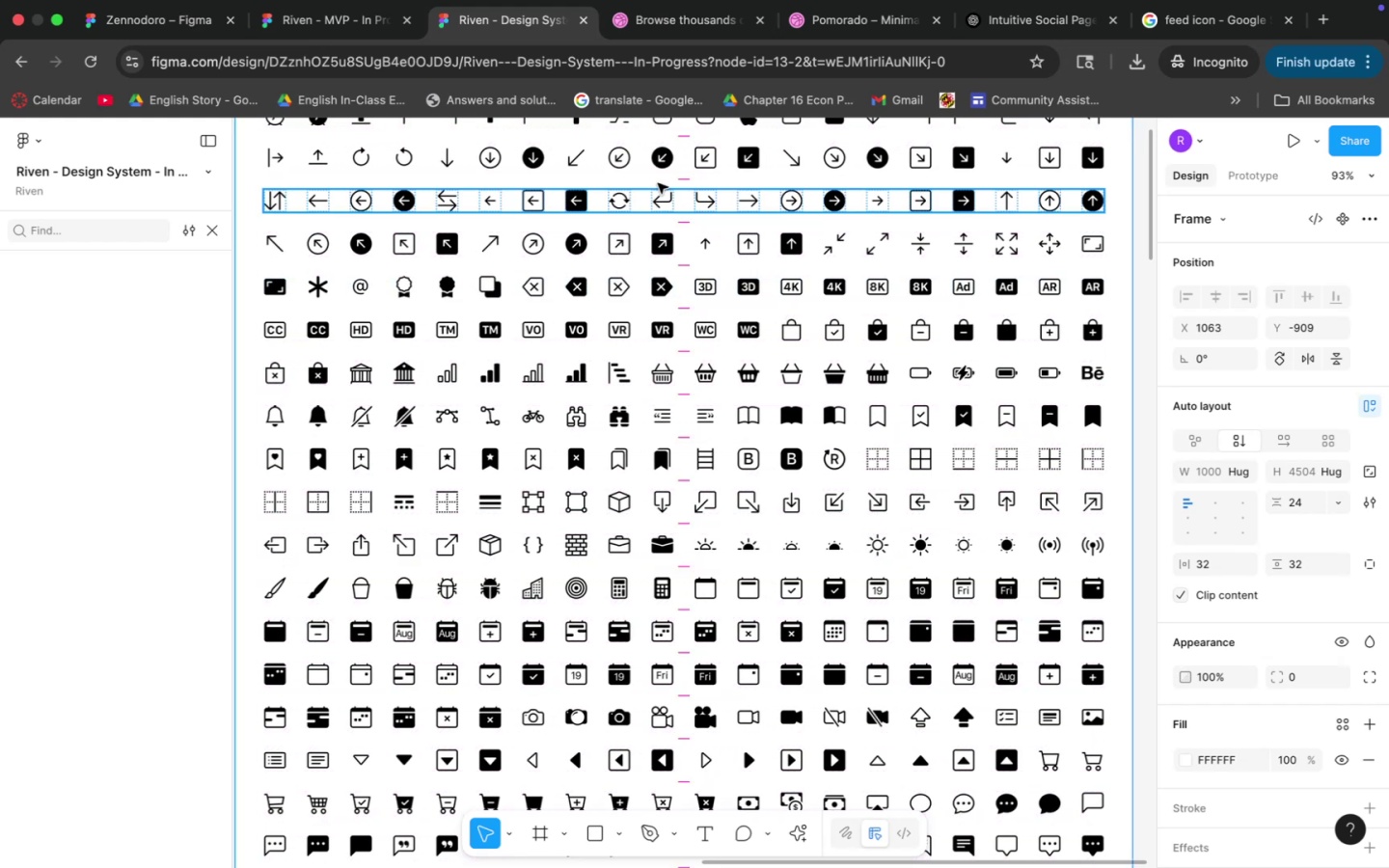 
hold_key(key=Space, duration=1.5)
 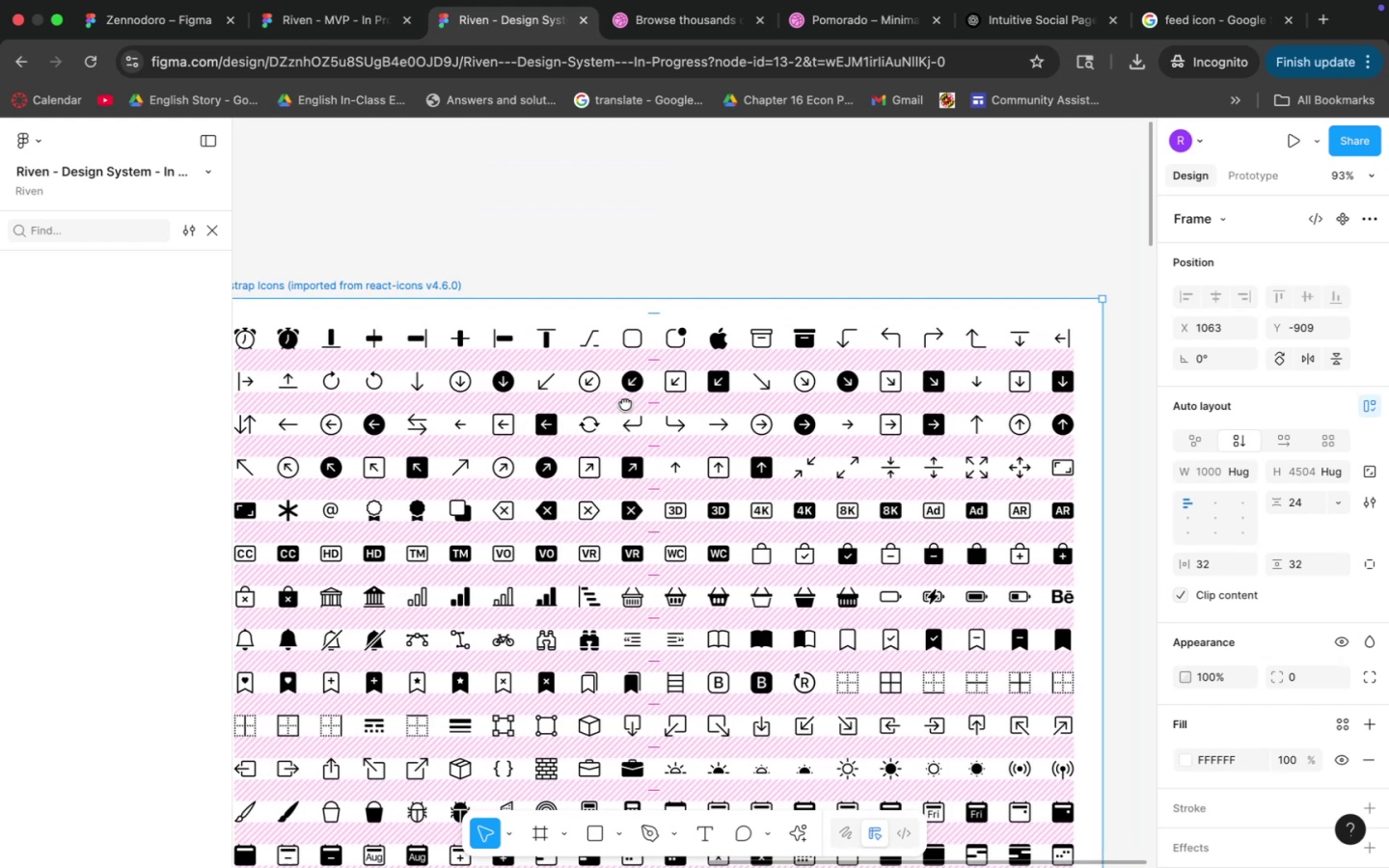 
left_click_drag(start_coordinate=[651, 182], to_coordinate=[642, 339])
 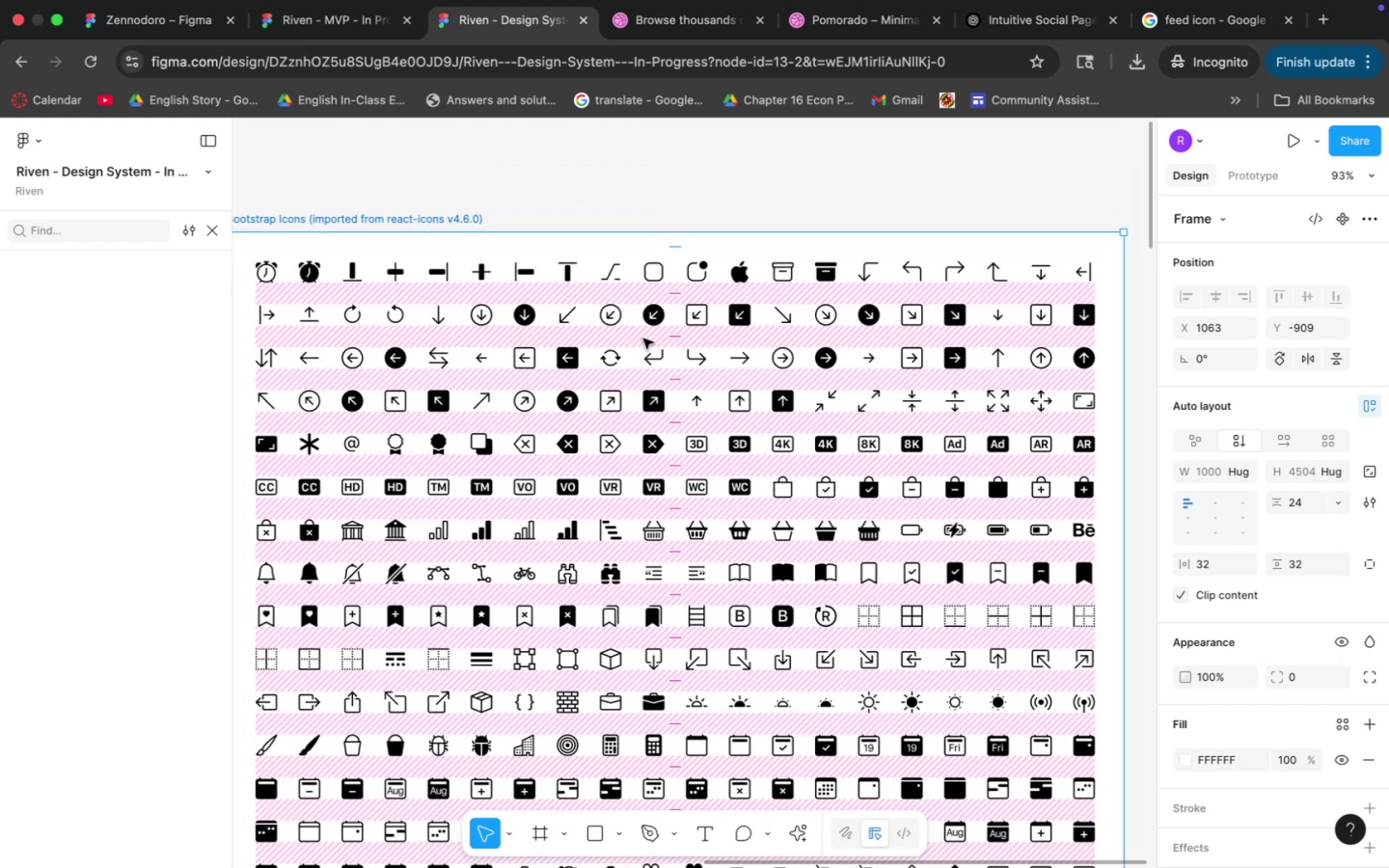 
hold_key(key=Space, duration=1.5)
 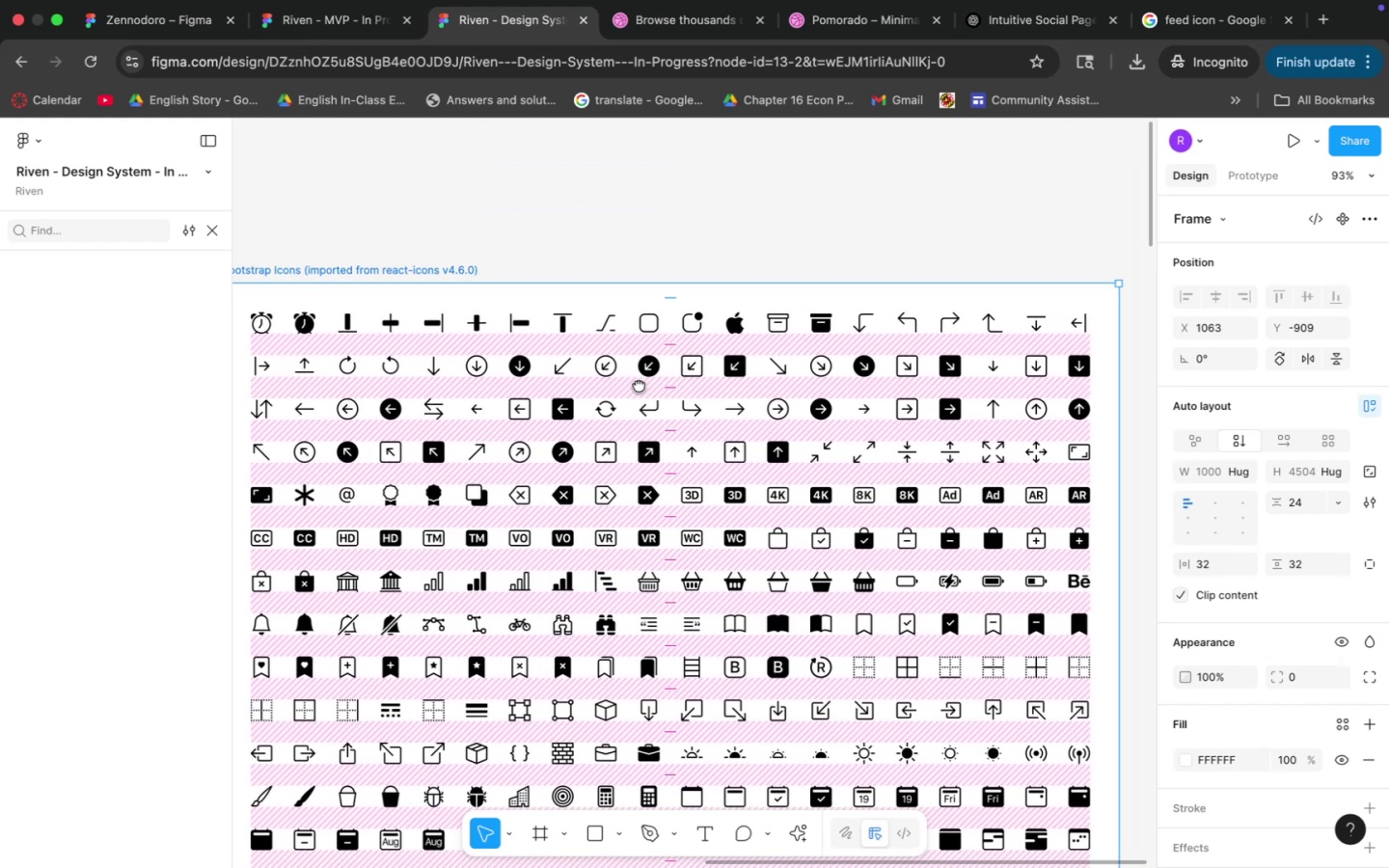 
hold_key(key=Space, duration=1.51)
 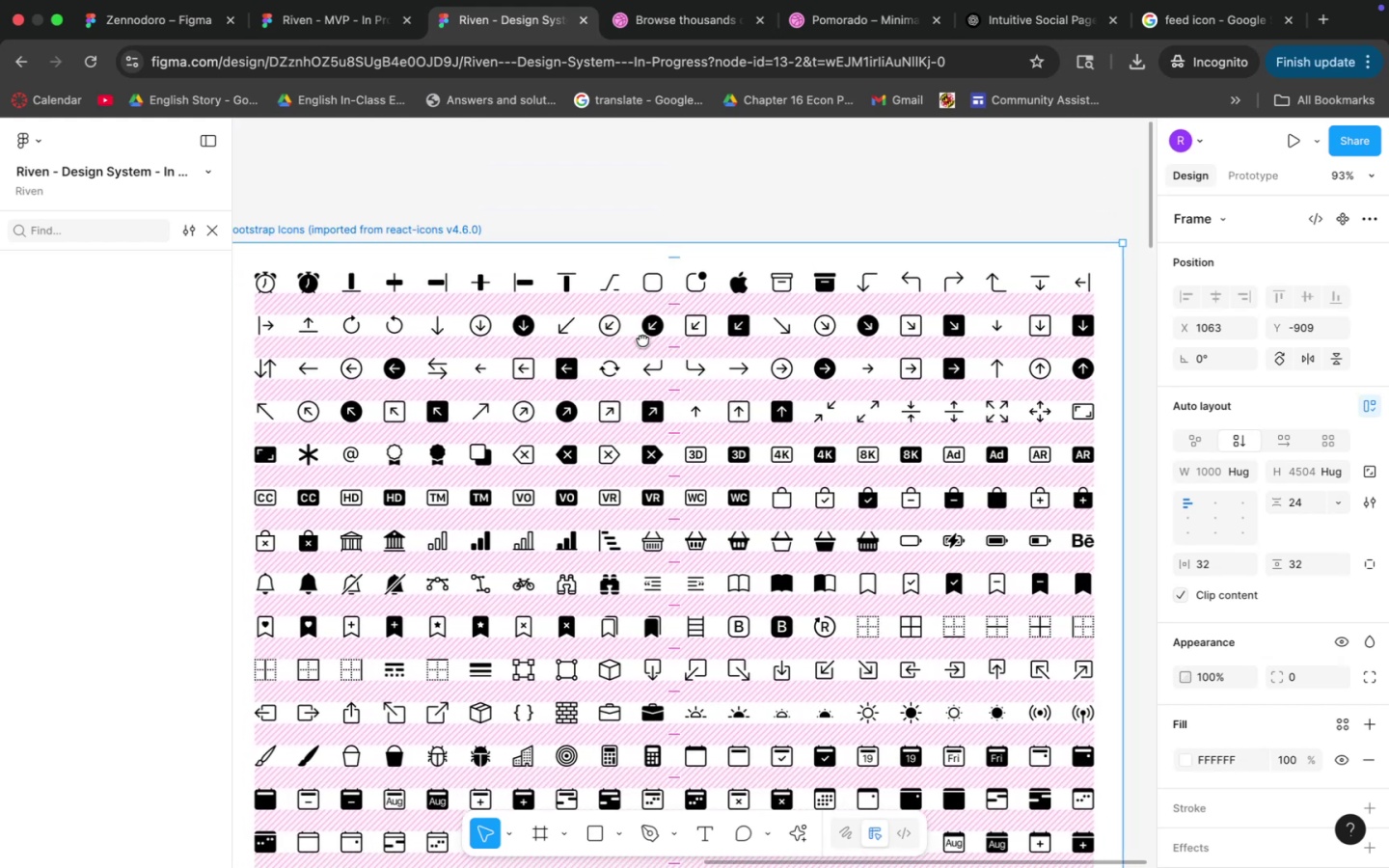 
hold_key(key=Space, duration=0.48)
 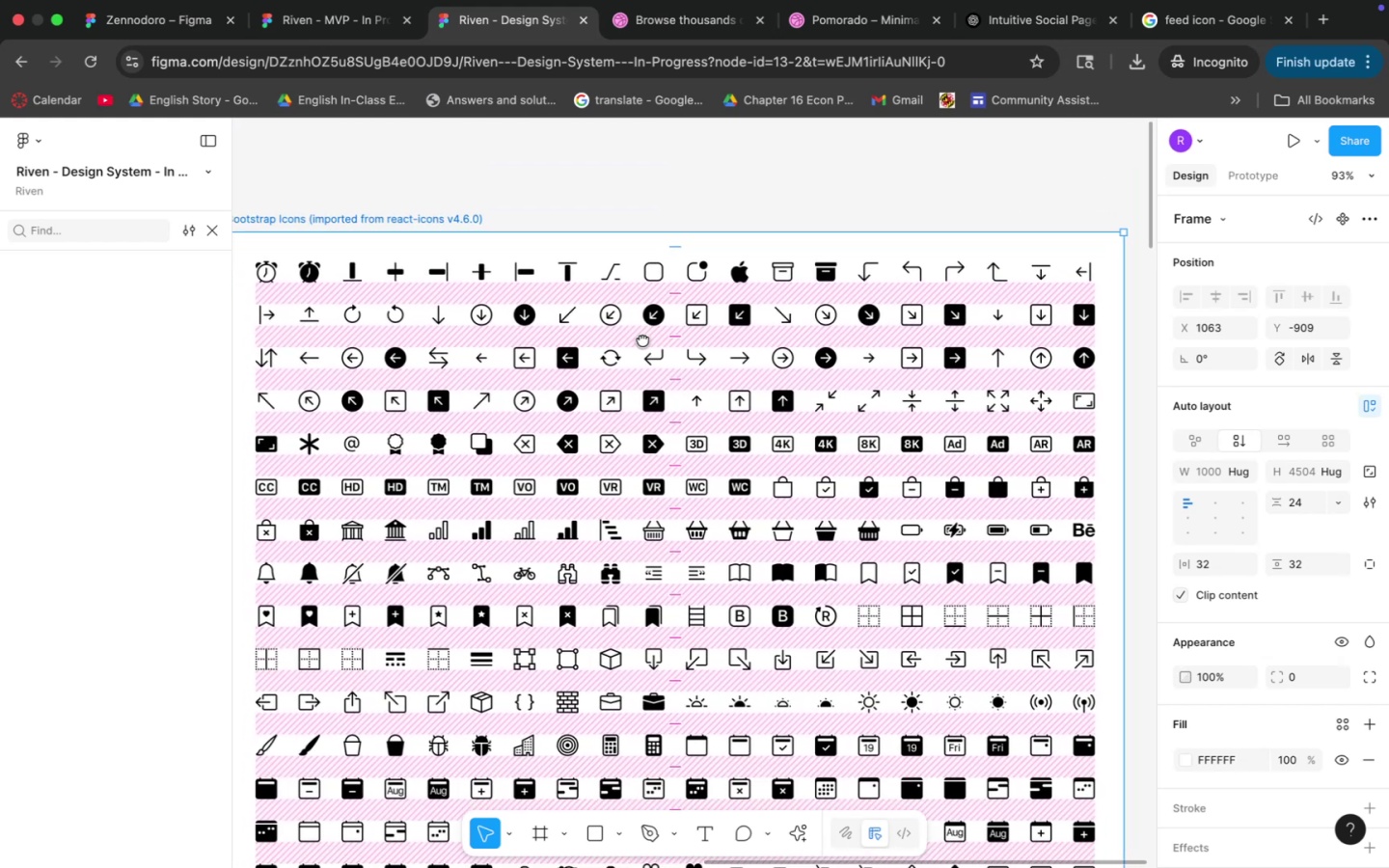 
hold_key(key=CommandLeft, duration=0.71)
scroll: coordinate [643, 339], scroll_direction: up, amount: 2.0
 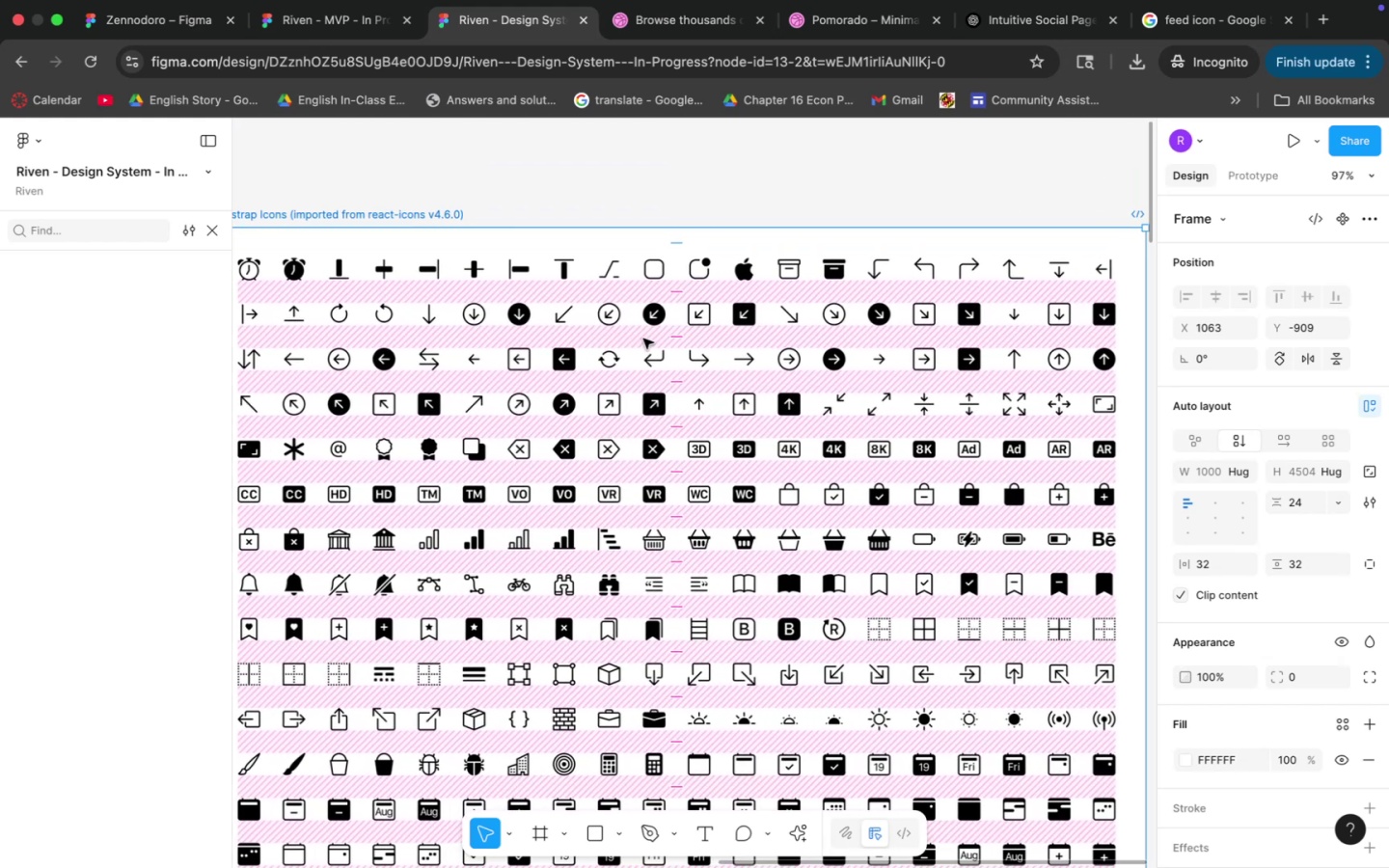 
hold_key(key=CommandLeft, duration=1.32)
scroll: coordinate [643, 339], scroll_direction: down, amount: 5.0
 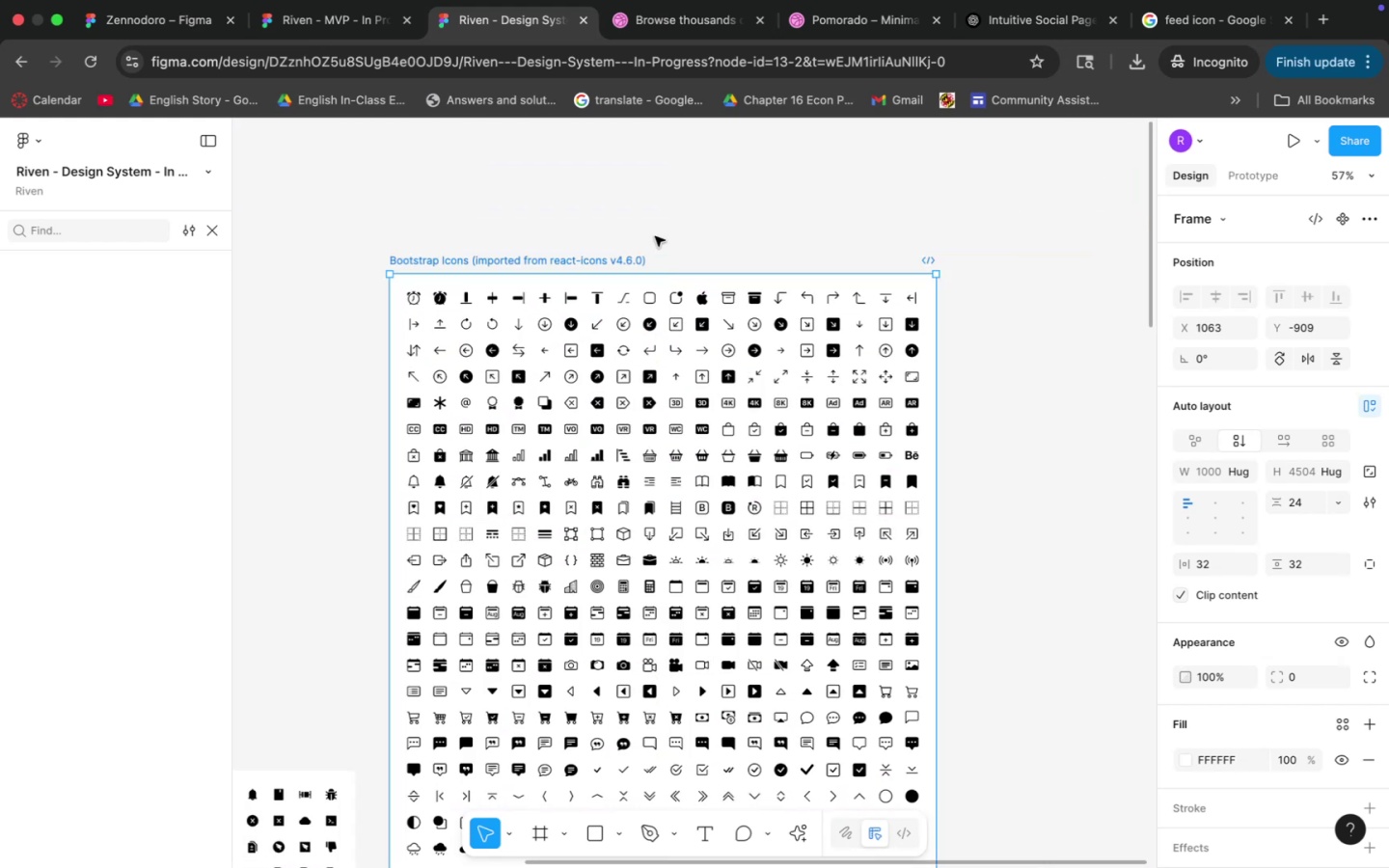 
left_click([655, 234])
 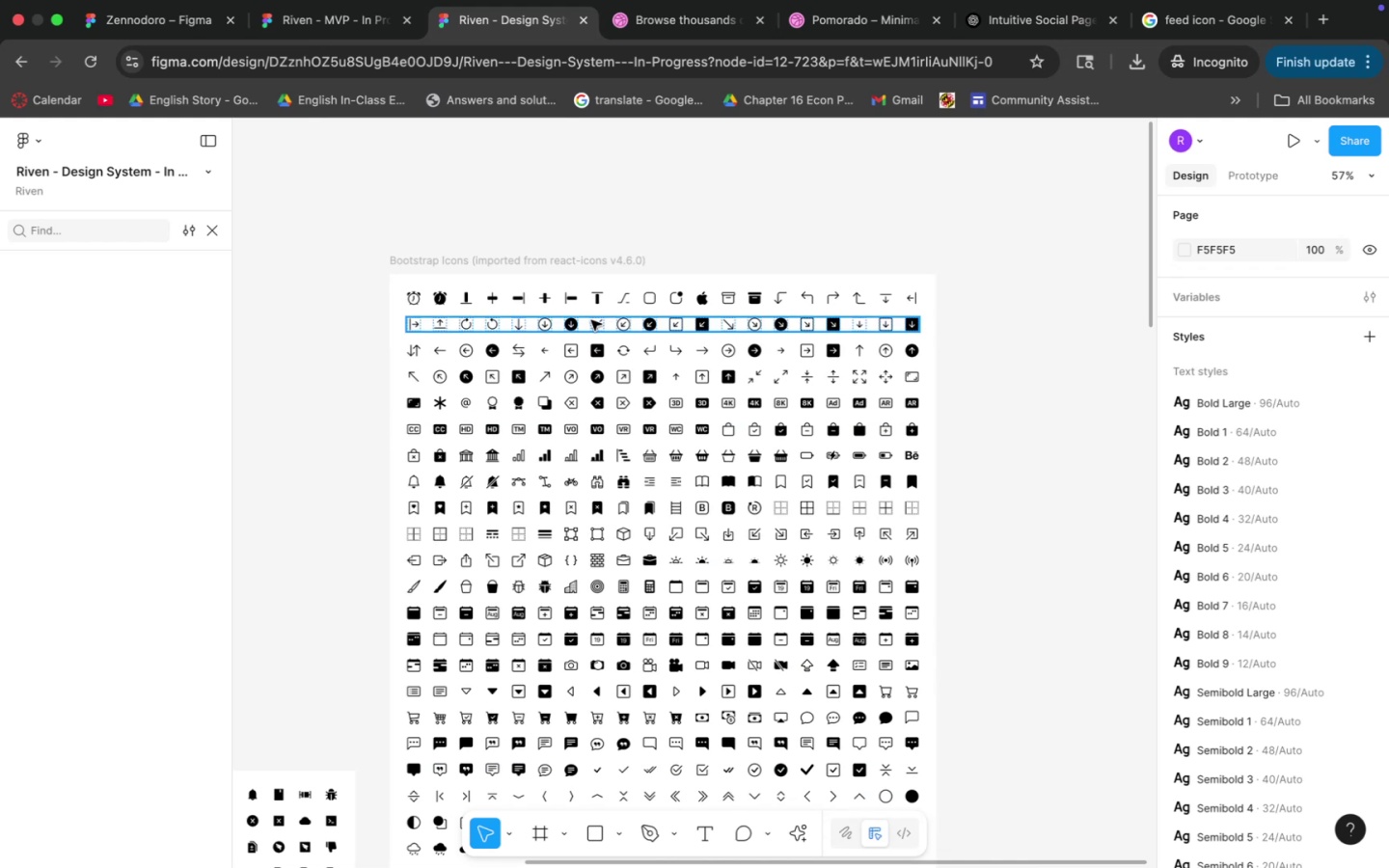 
hold_key(key=CommandLeft, duration=0.71)
scroll: coordinate [649, 255], scroll_direction: down, amount: 14.0
 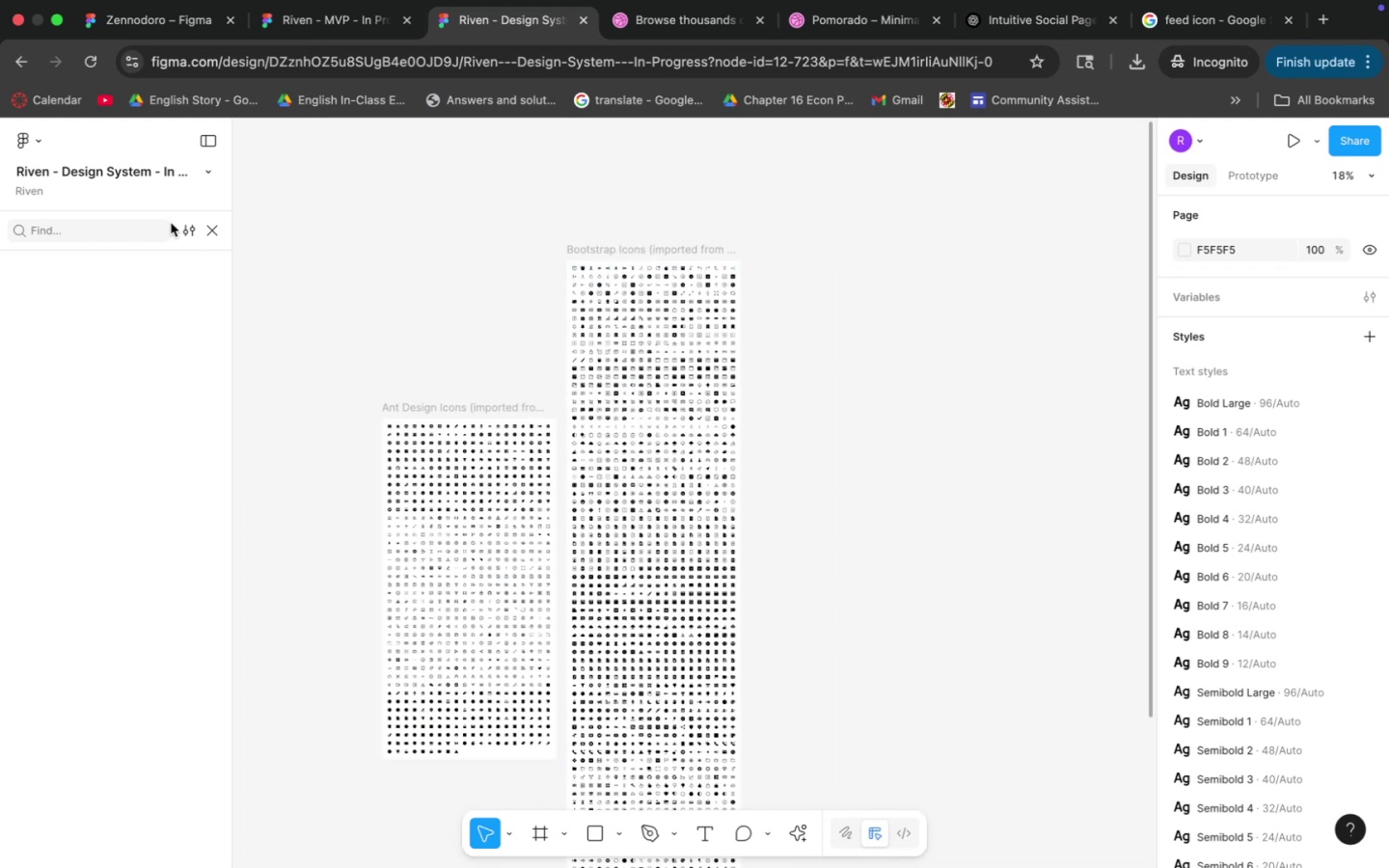 
left_click([204, 223])
 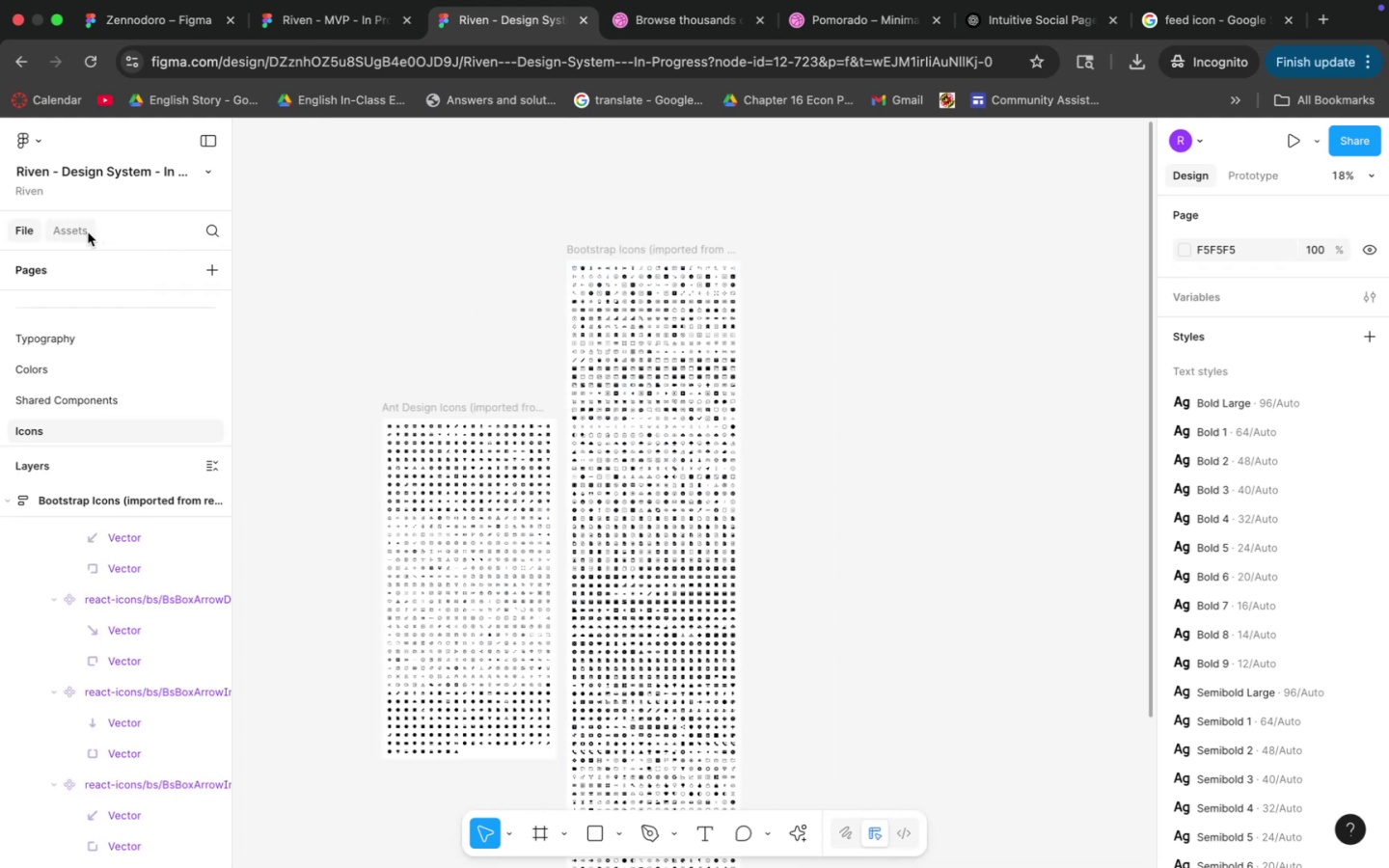 
left_click([86, 233])
 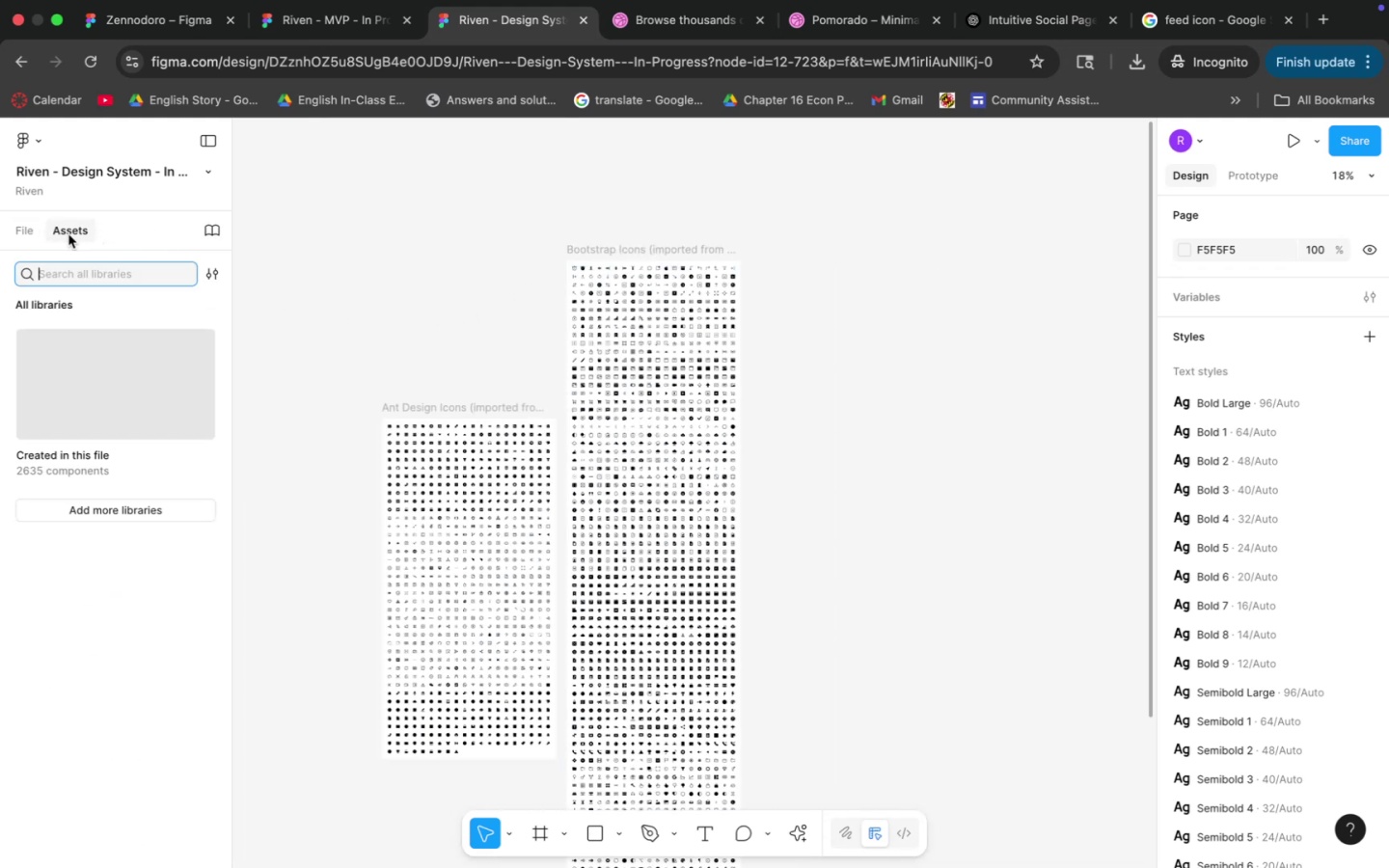 
left_click([10, 232])
 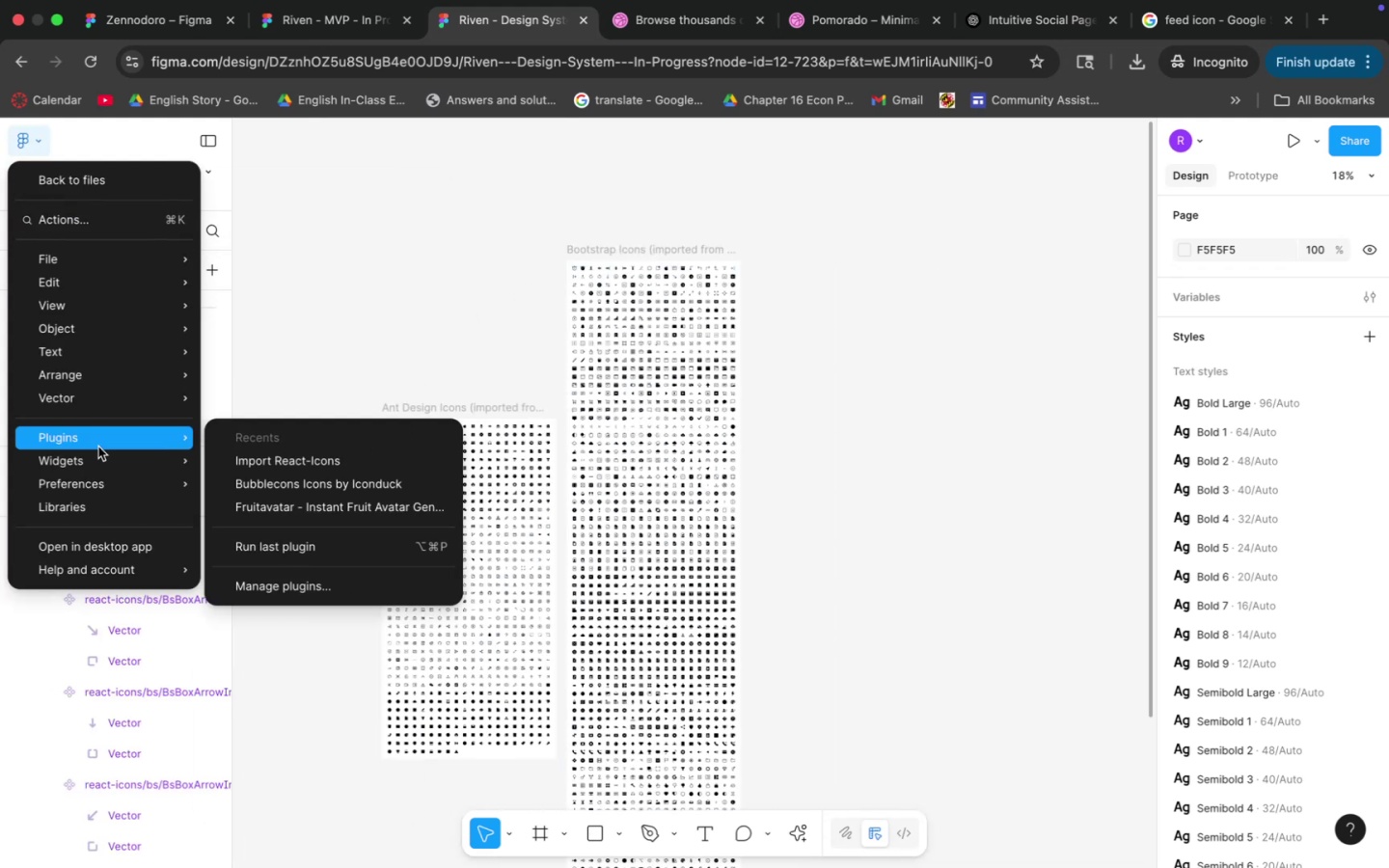 
left_click([238, 458])
 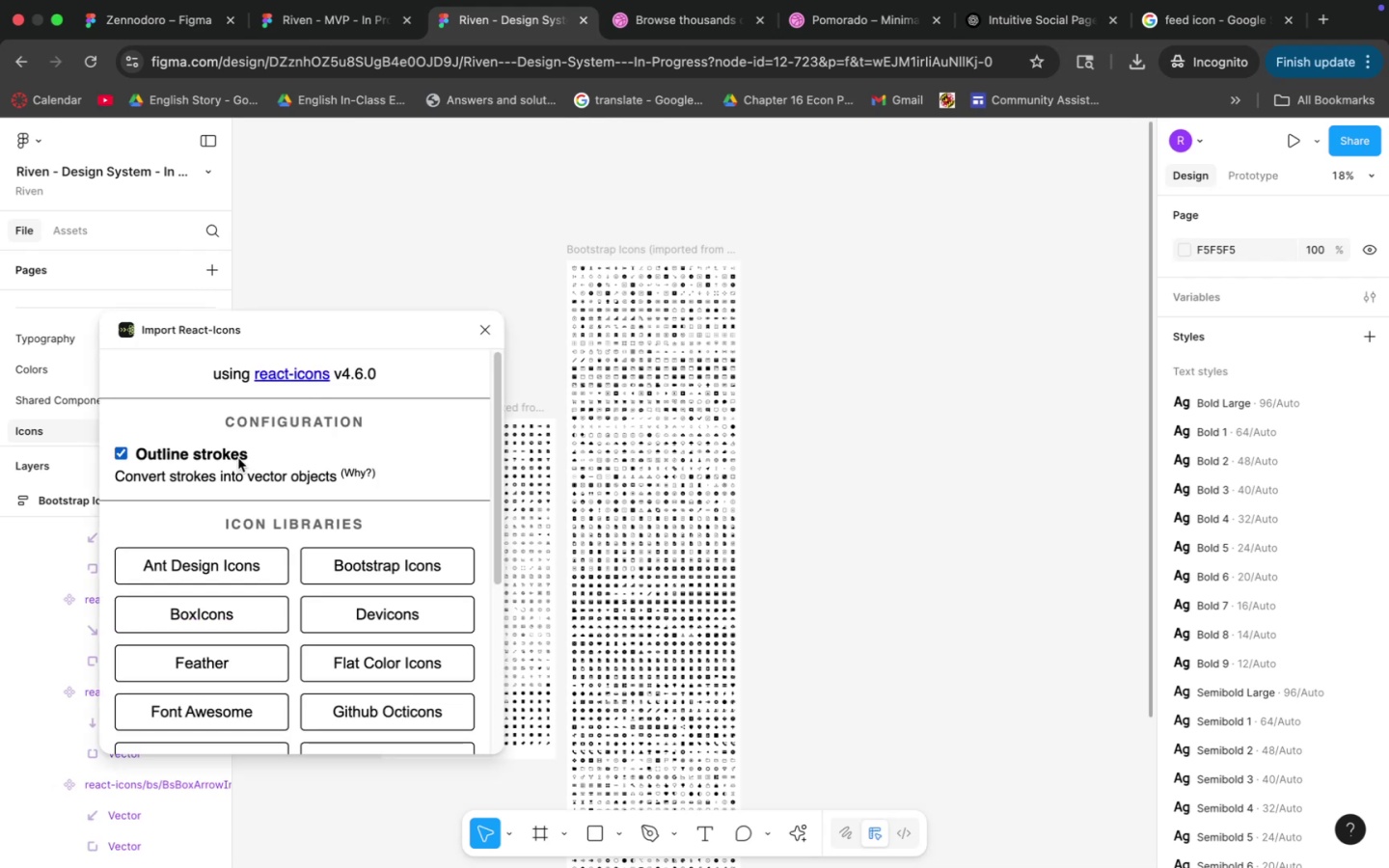 
wait(5.06)
 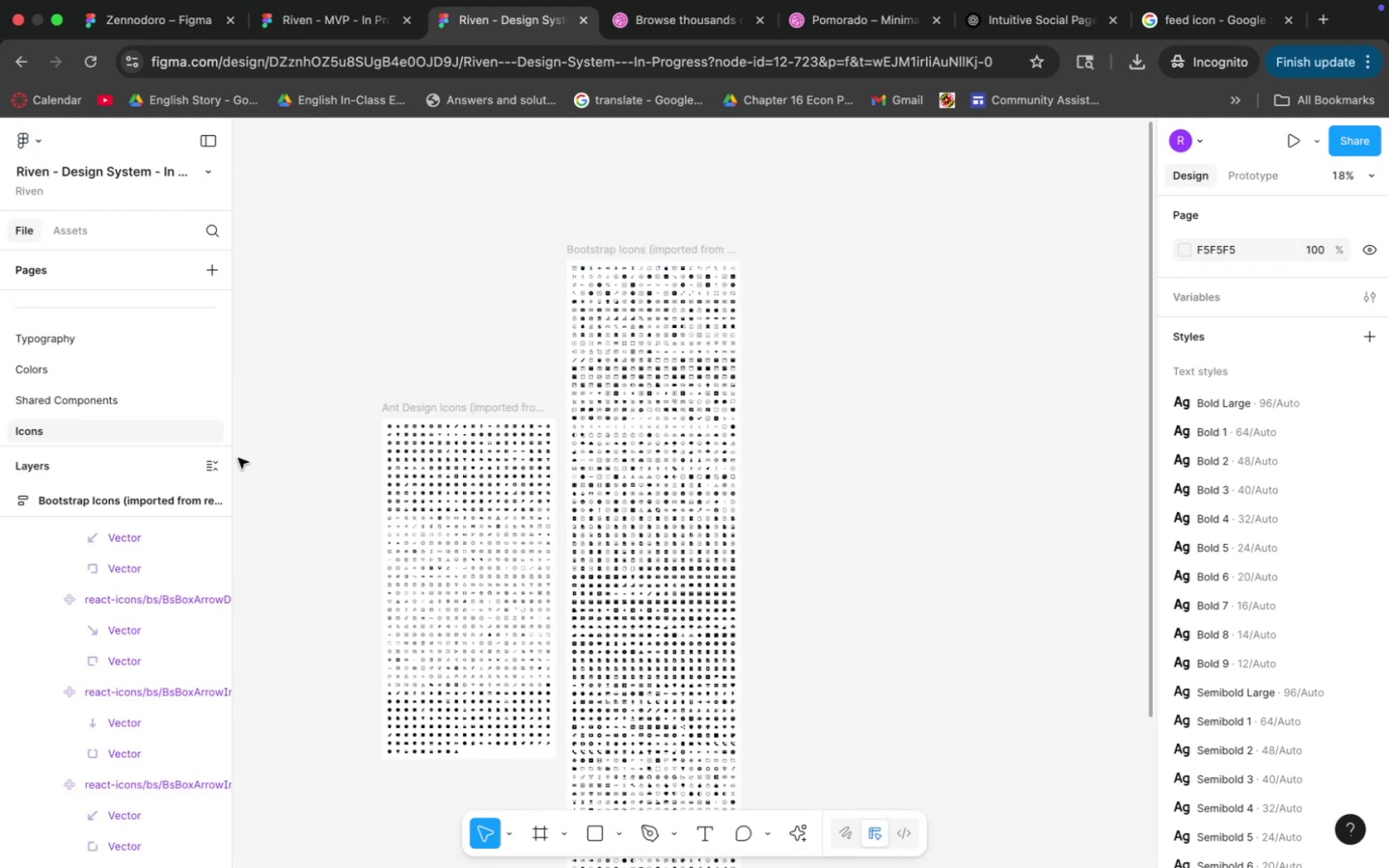 
left_click([233, 621])
 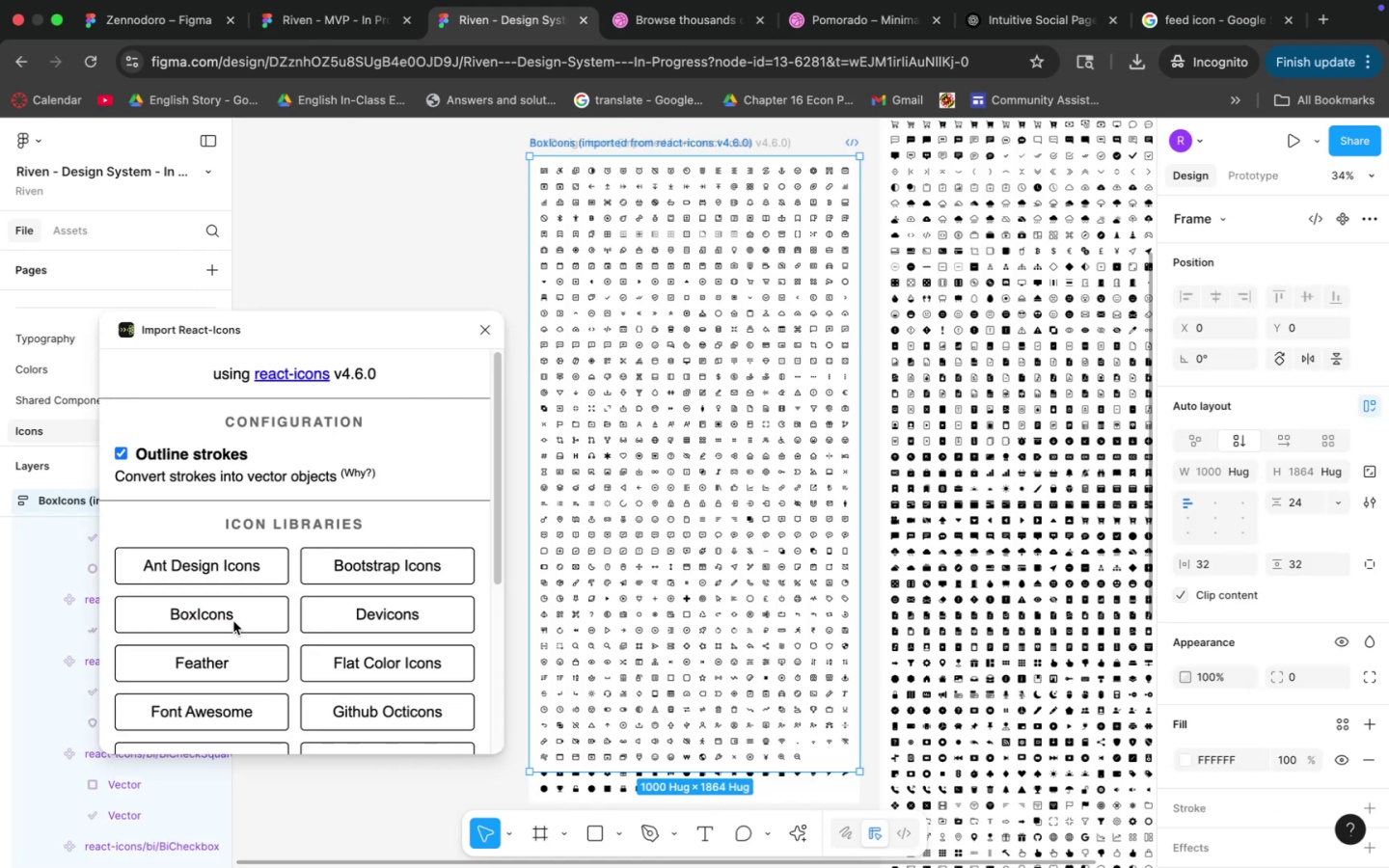 
wait(10.62)
 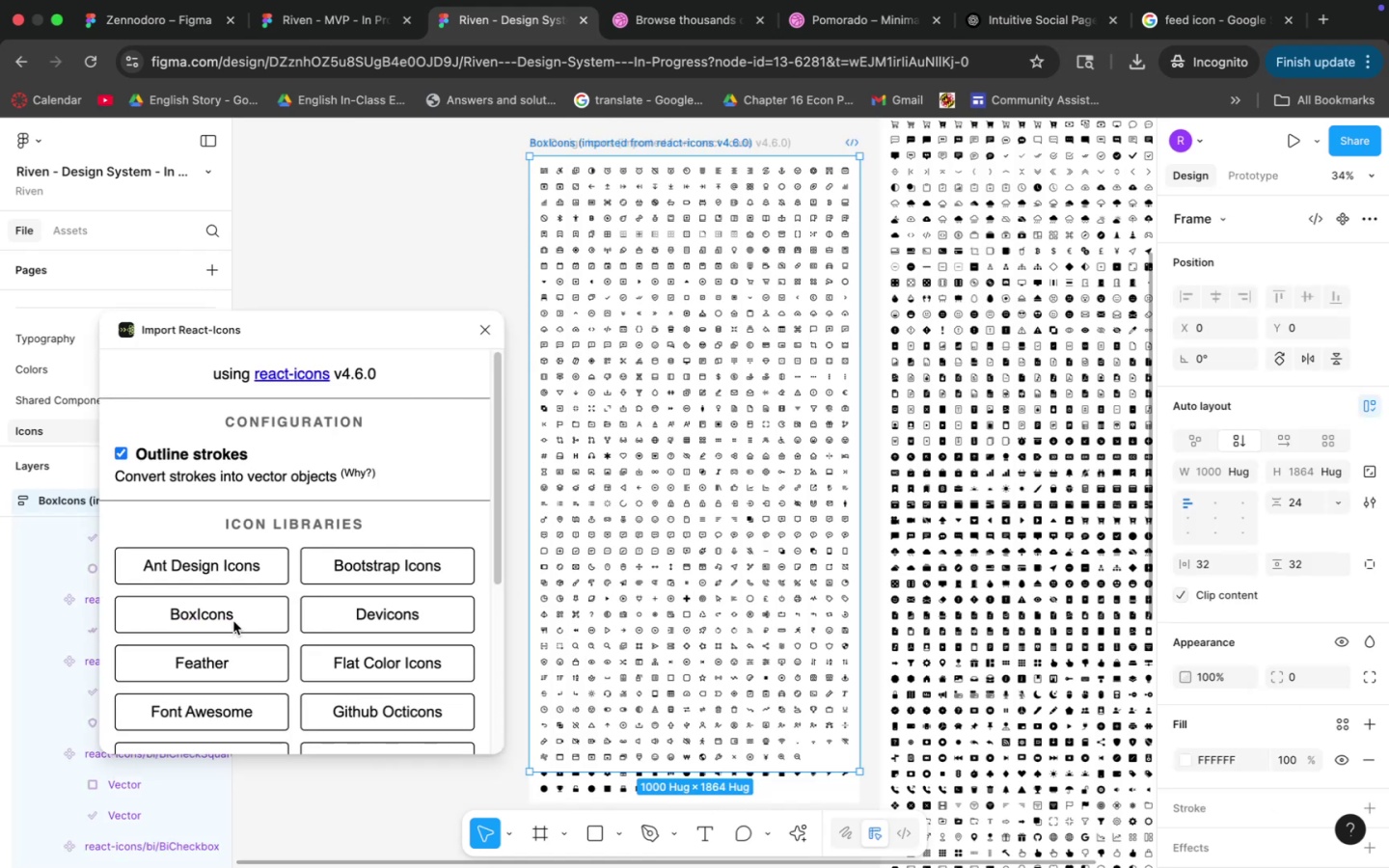 
hold_key(key=CommandLeft, duration=0.95)
left_click_drag(start_coordinate=[921, 349], to_coordinate=[784, 349])
 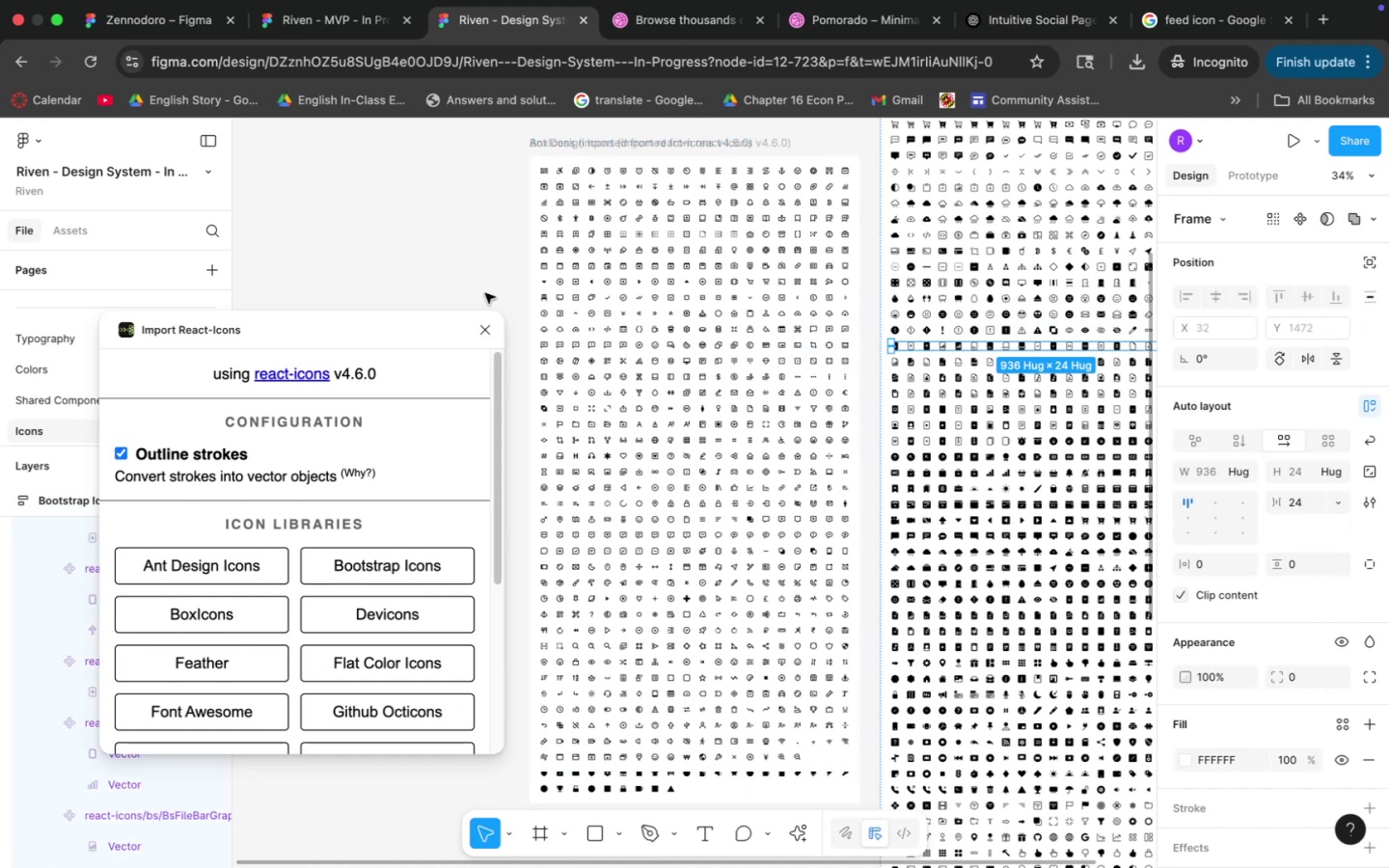 
left_click([465, 250])
 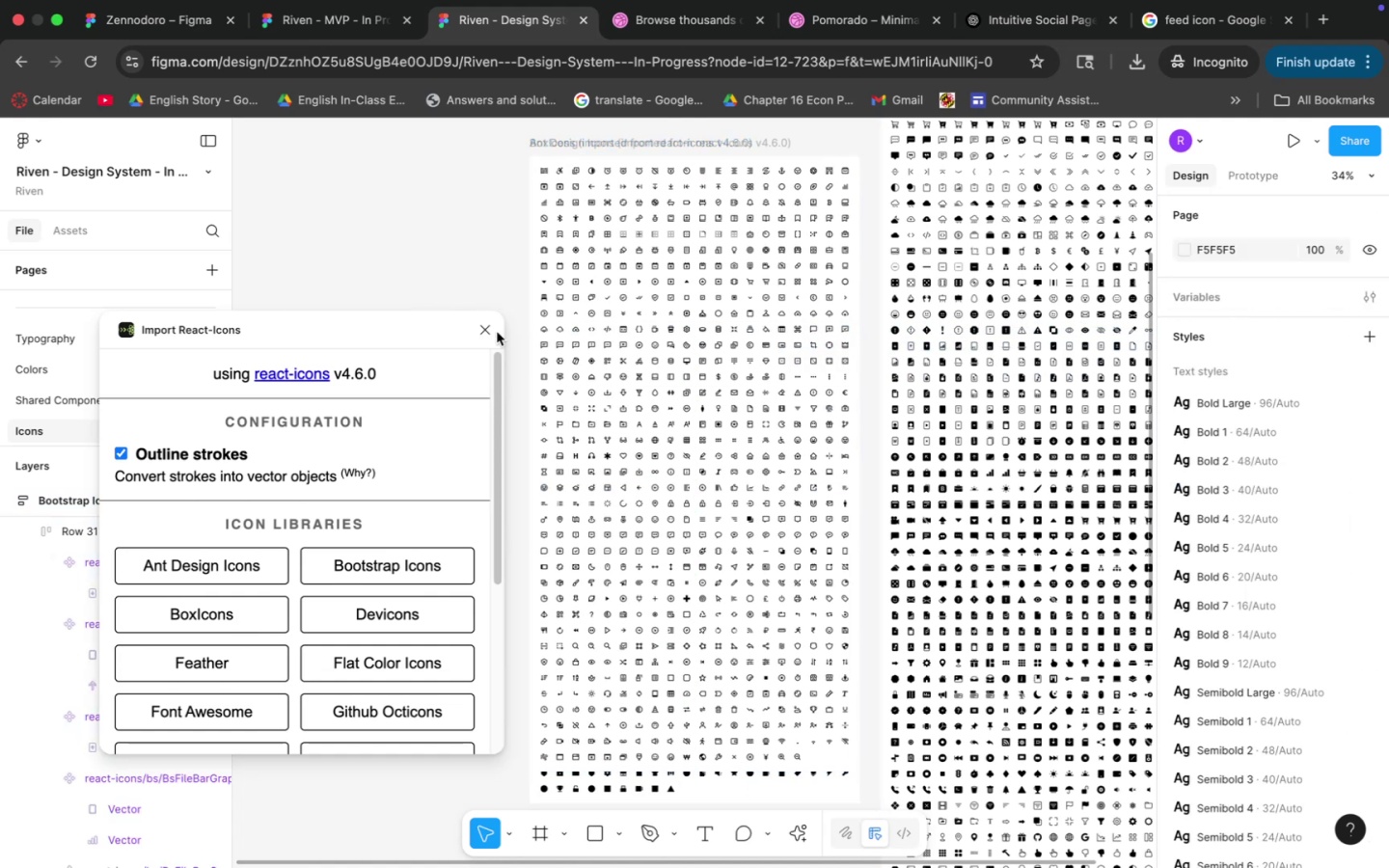 
left_click([493, 332])
 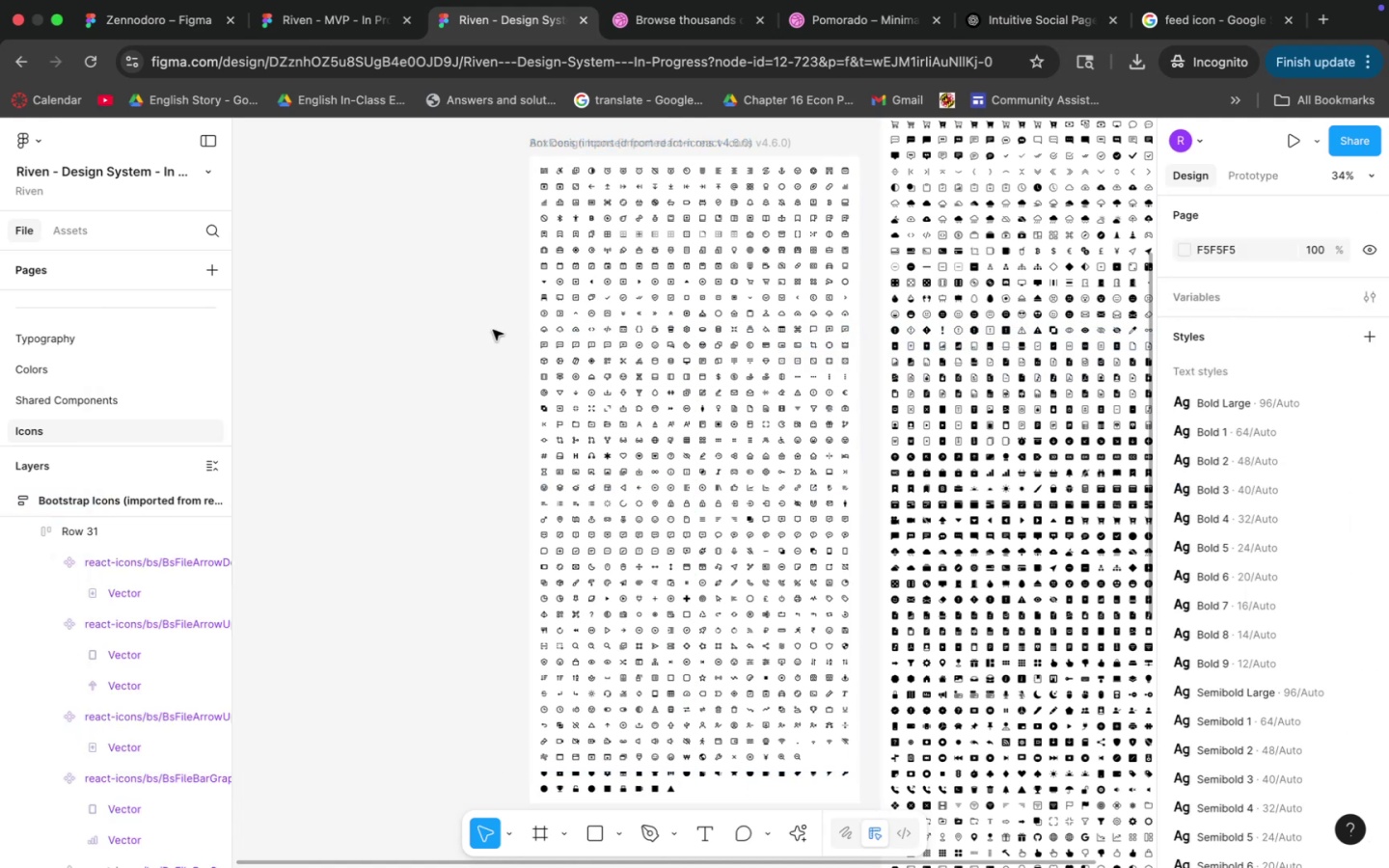 
hold_key(key=Space, duration=0.87)
 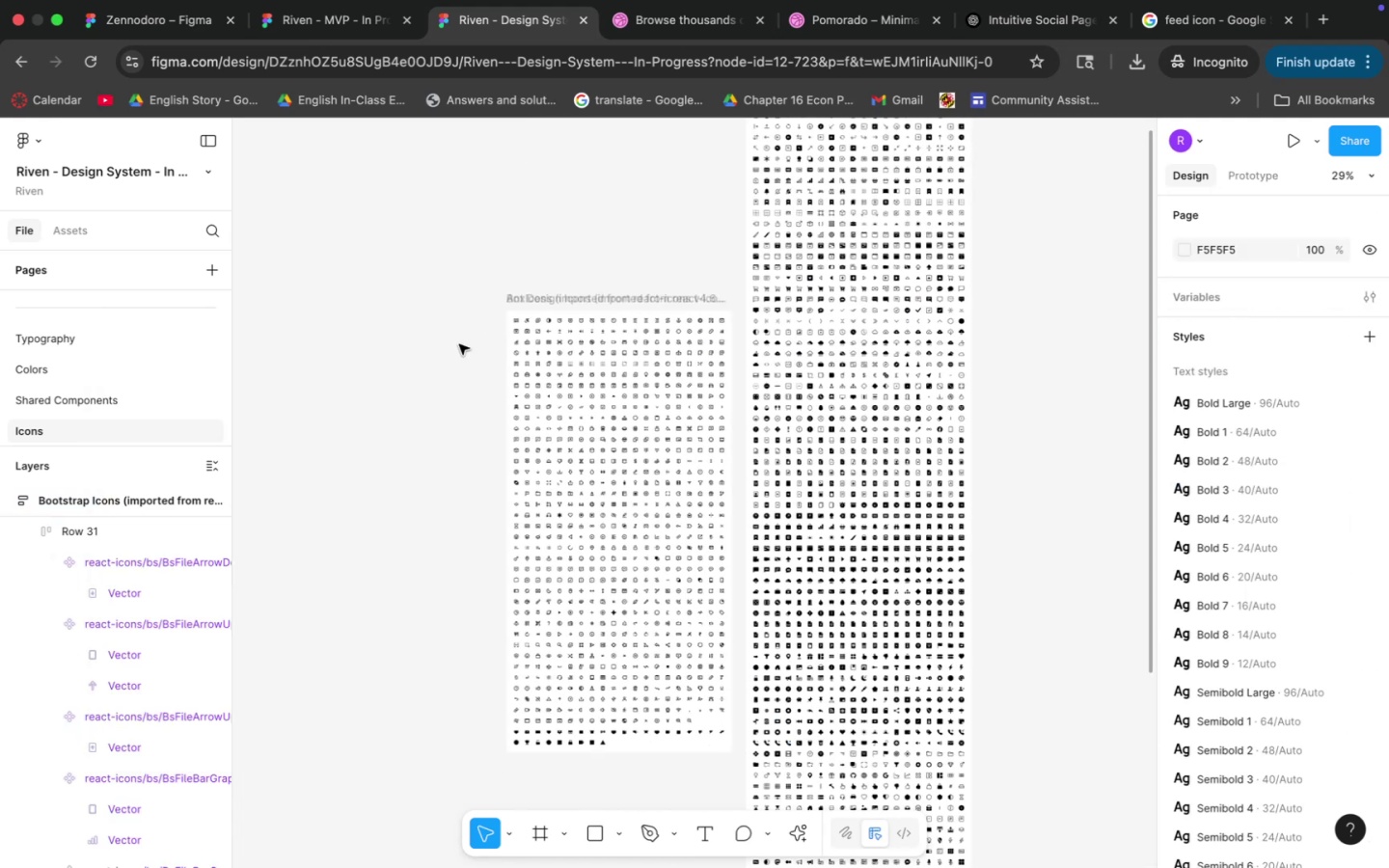 
scroll: coordinate [477, 343], scroll_direction: up, amount: 6.0
 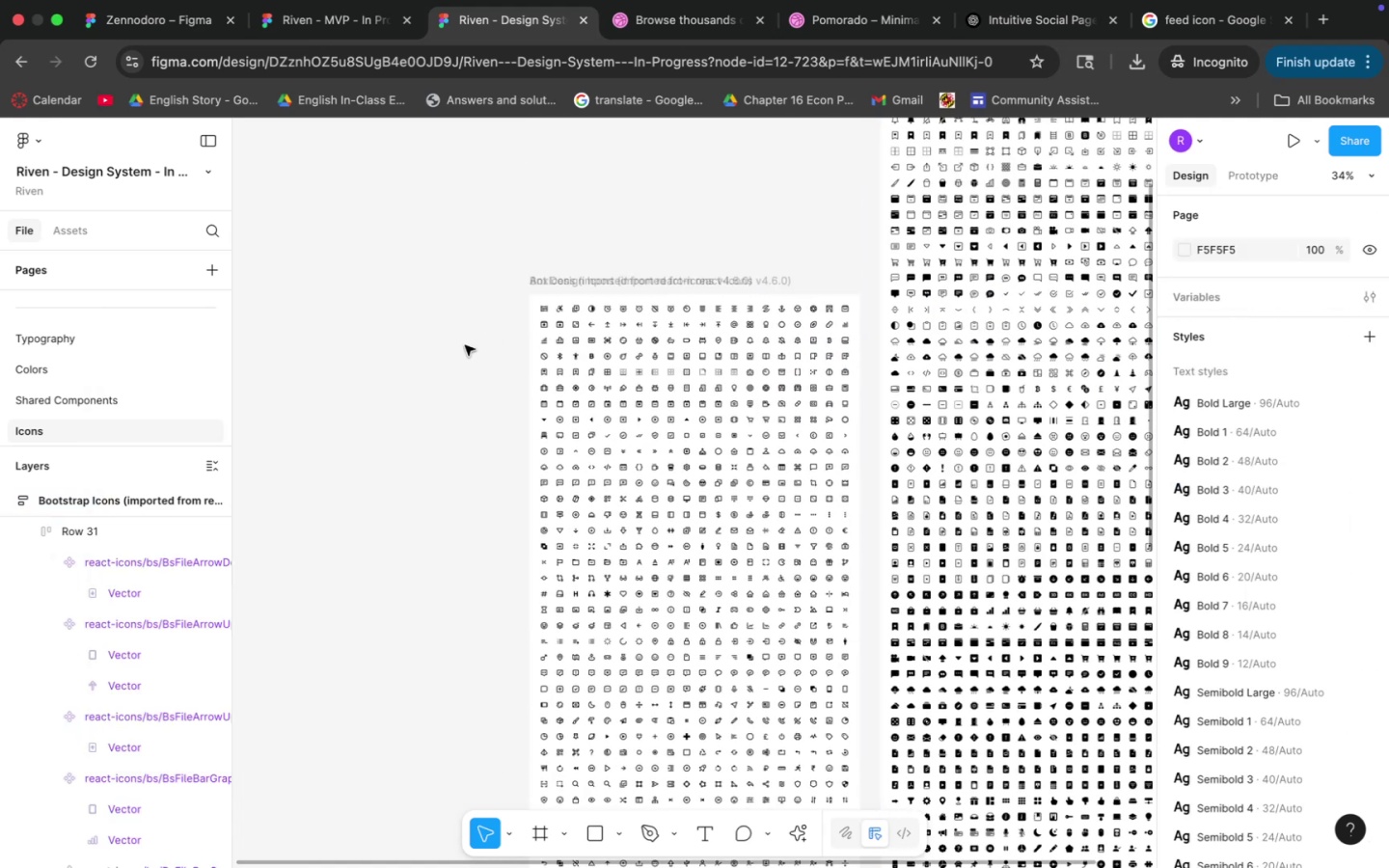 
hold_key(key=CommandLeft, duration=0.66)
scroll: coordinate [458, 344], scroll_direction: down, amount: 6.0
 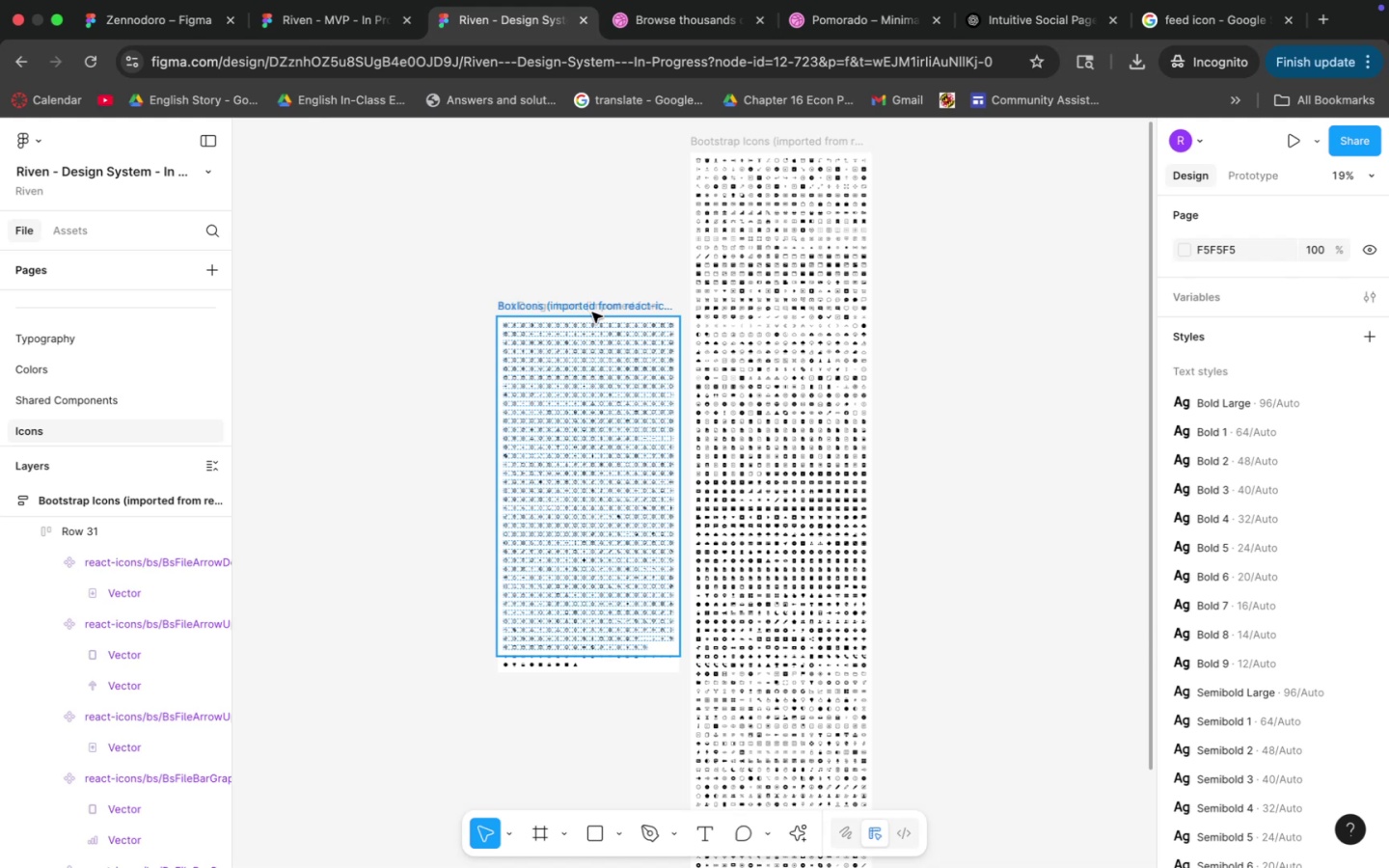 
left_click_drag(start_coordinate=[595, 312], to_coordinate=[983, 312])
 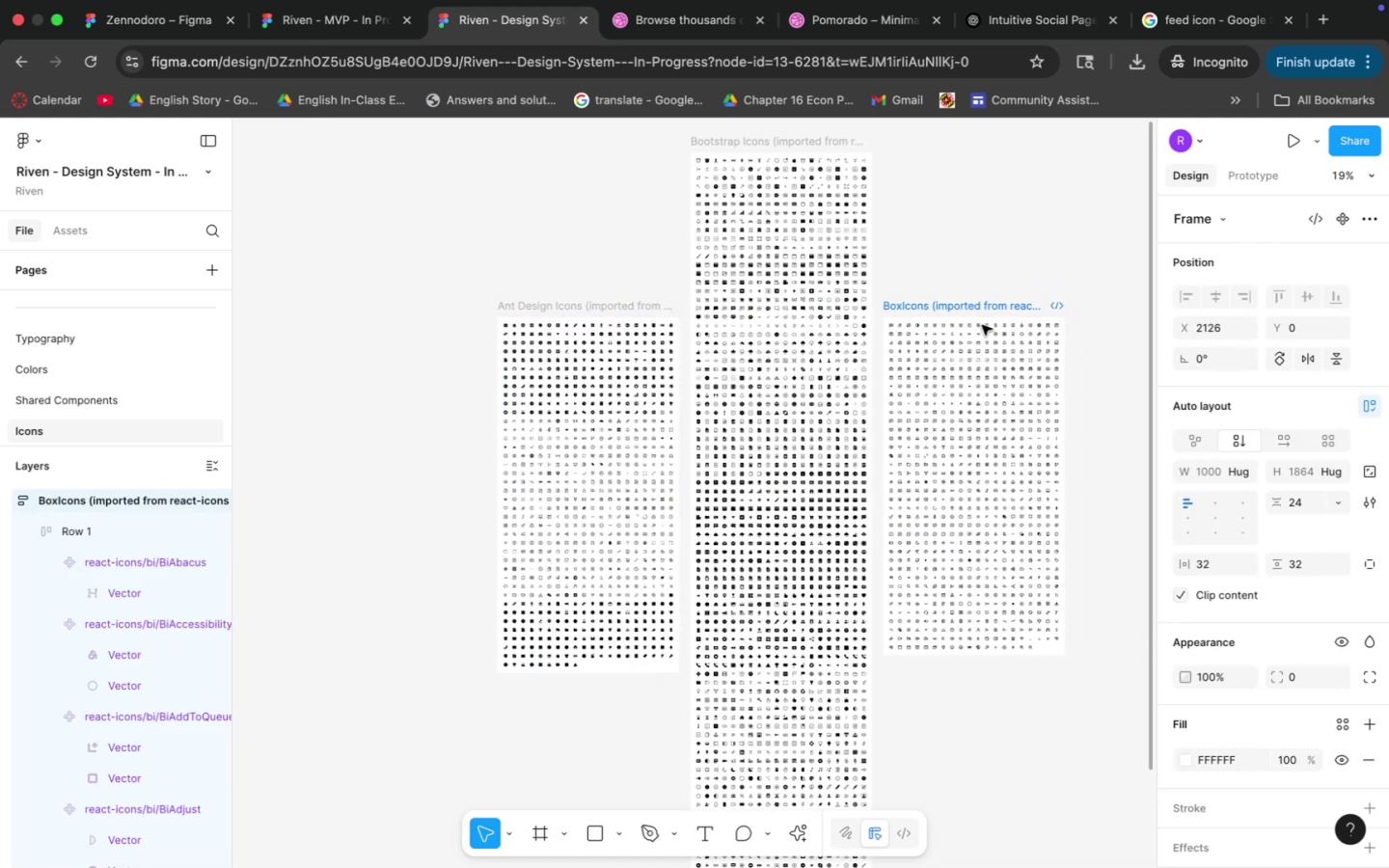 
hold_key(key=CommandLeft, duration=1.26)
scroll: coordinate [930, 470], scroll_direction: up, amount: 20.0
 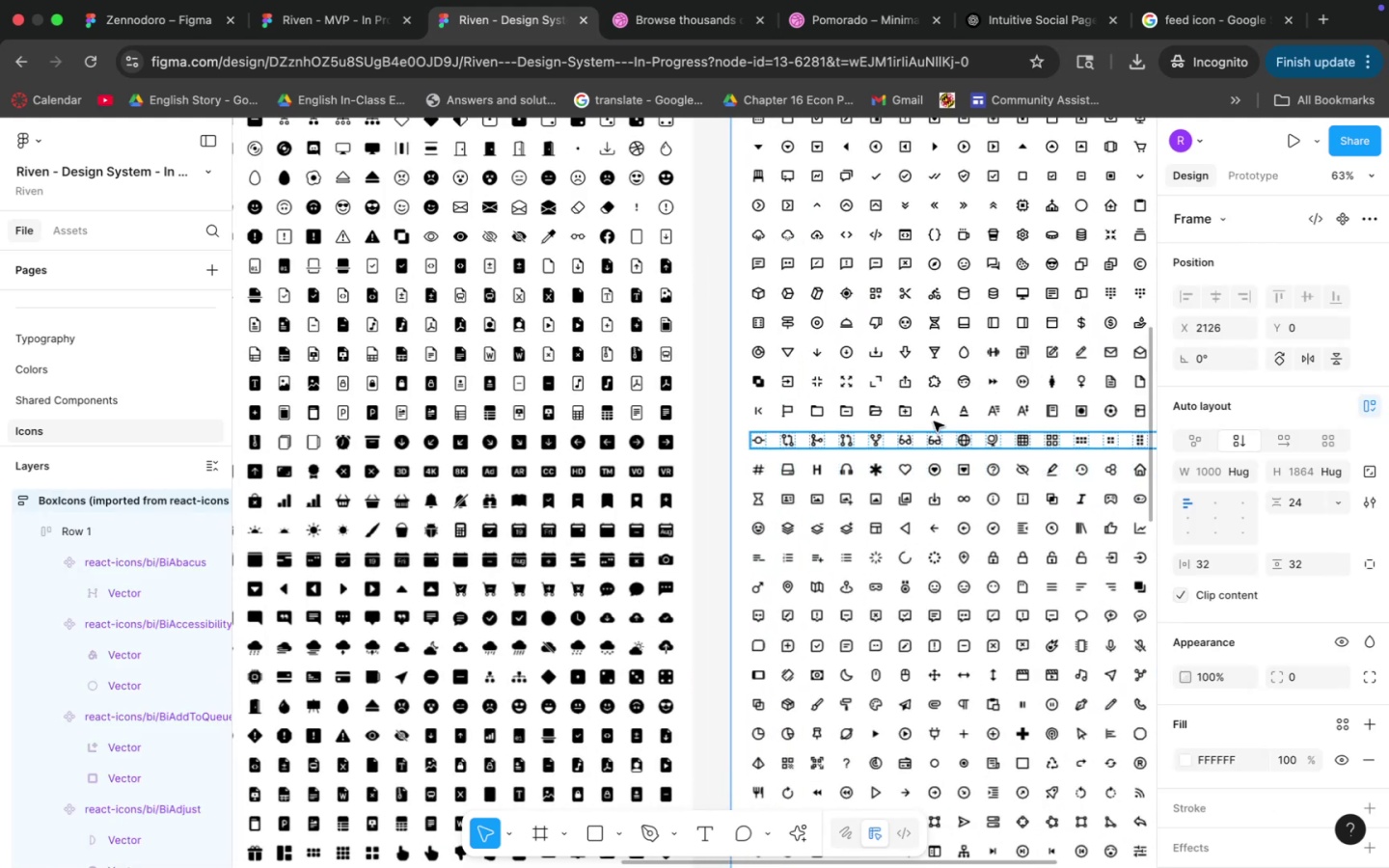 
hold_key(key=Space, duration=1.15)
 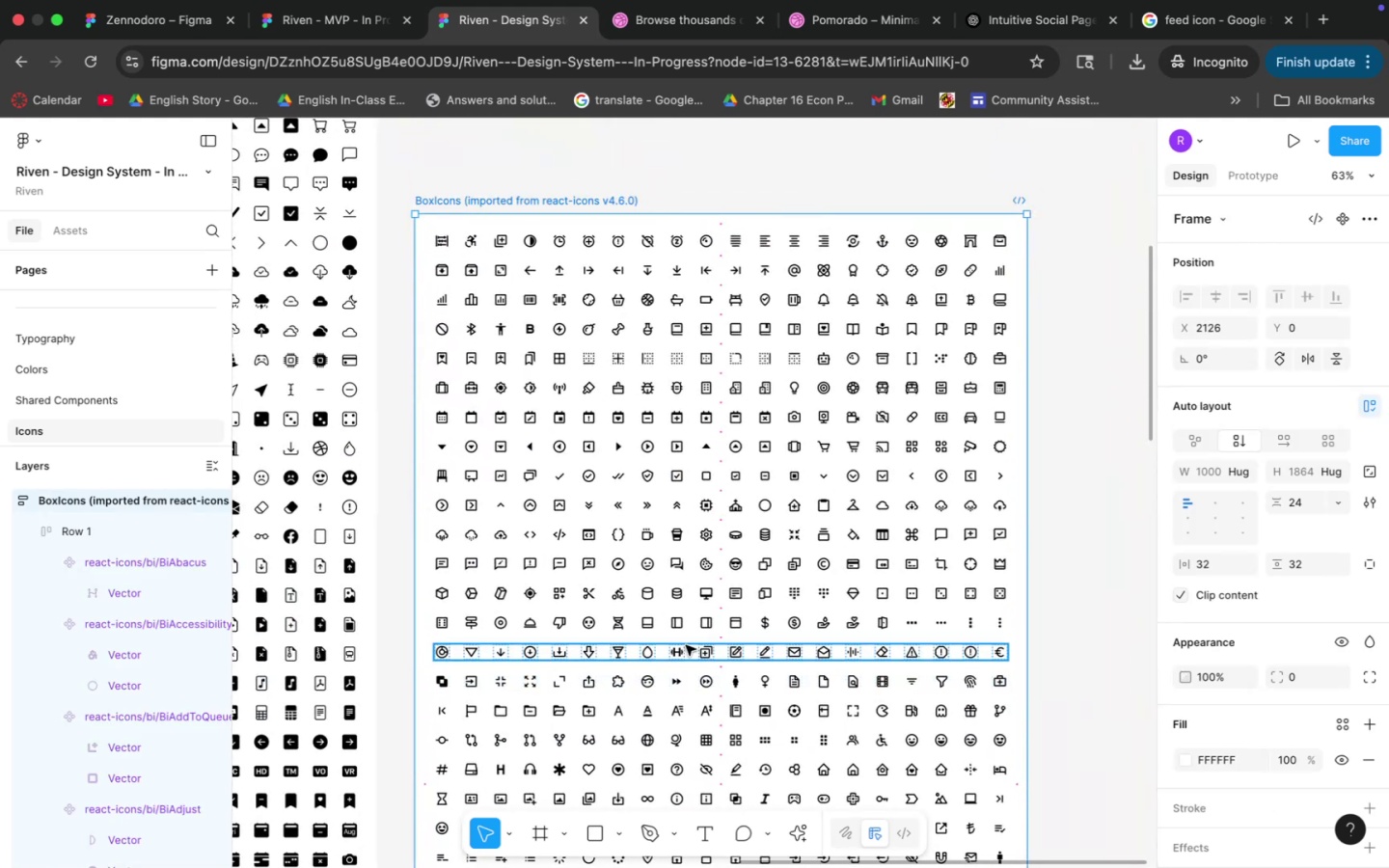 
left_click_drag(start_coordinate=[935, 381], to_coordinate=[618, 681])
 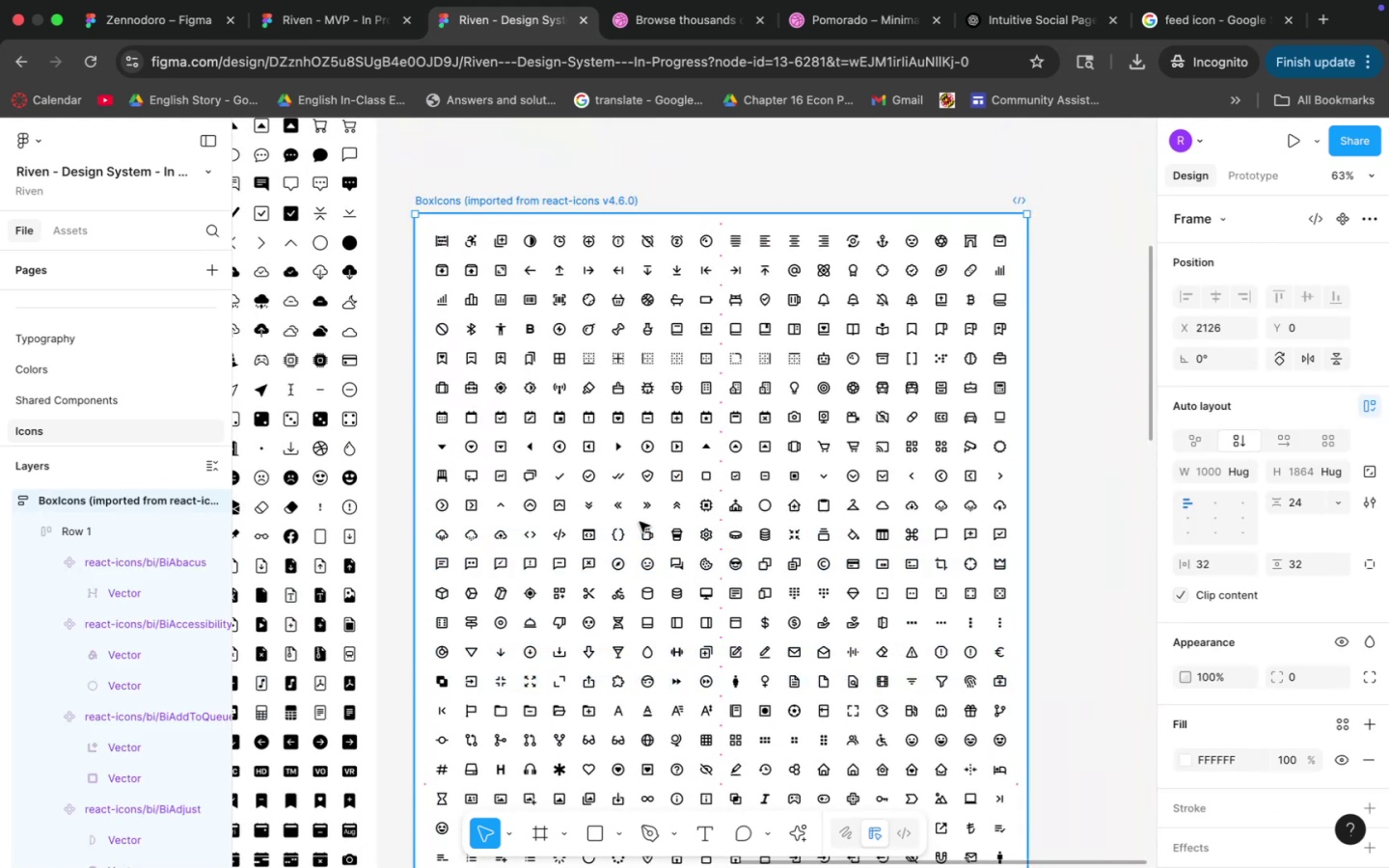 
hold_key(key=Space, duration=1.58)
 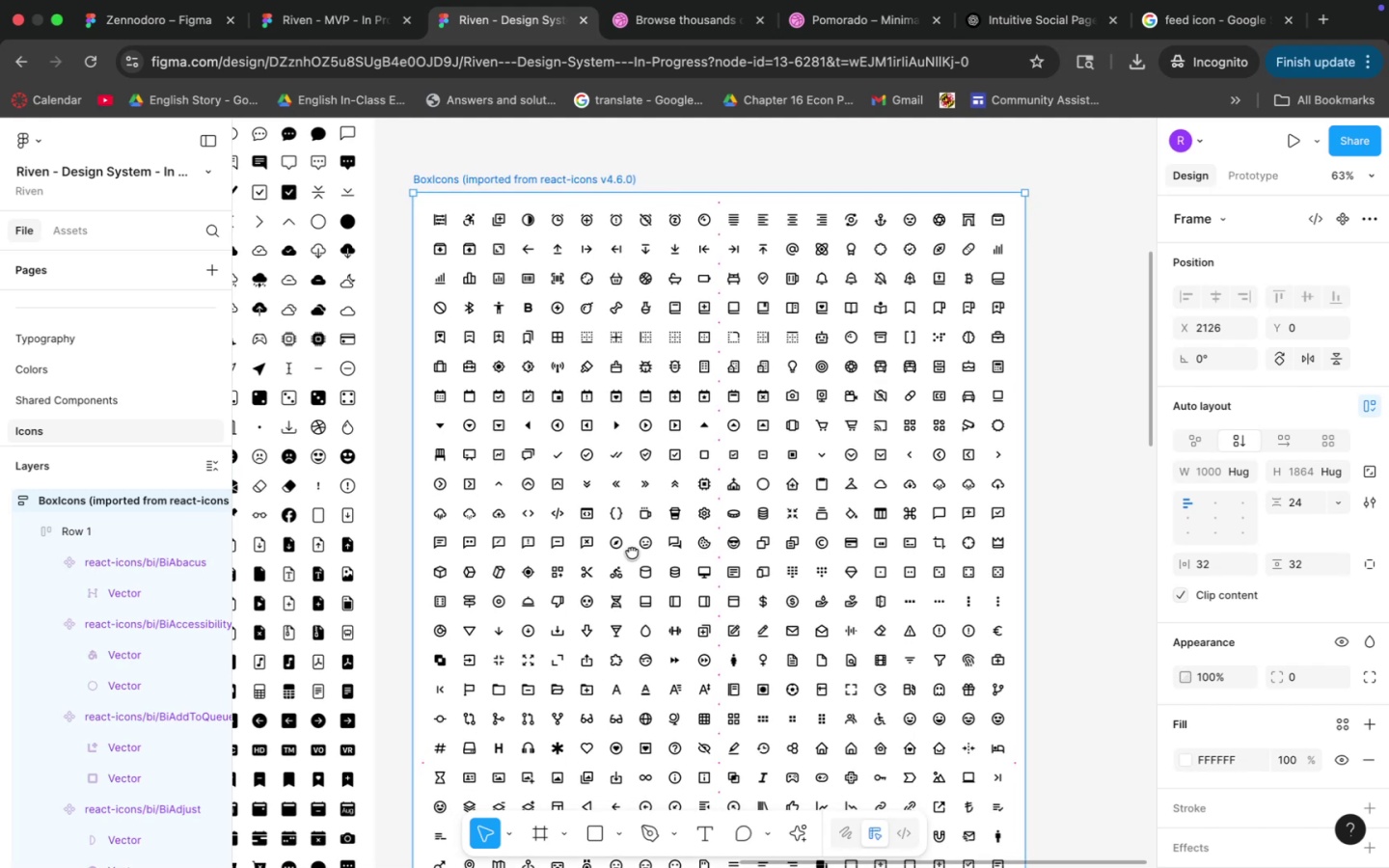 
left_click_drag(start_coordinate=[634, 573], to_coordinate=[629, 398])
 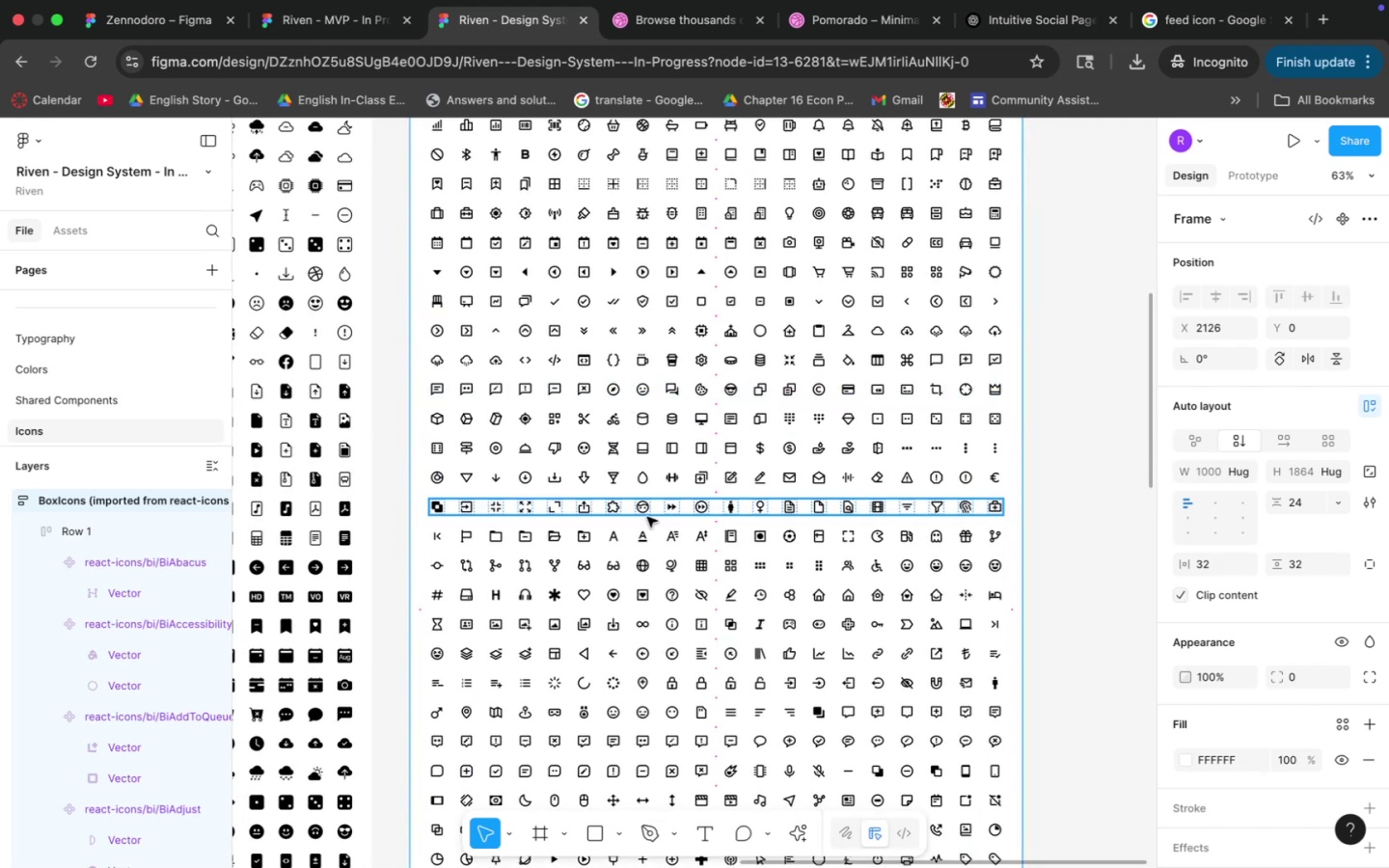 
hold_key(key=Space, duration=1.5)
 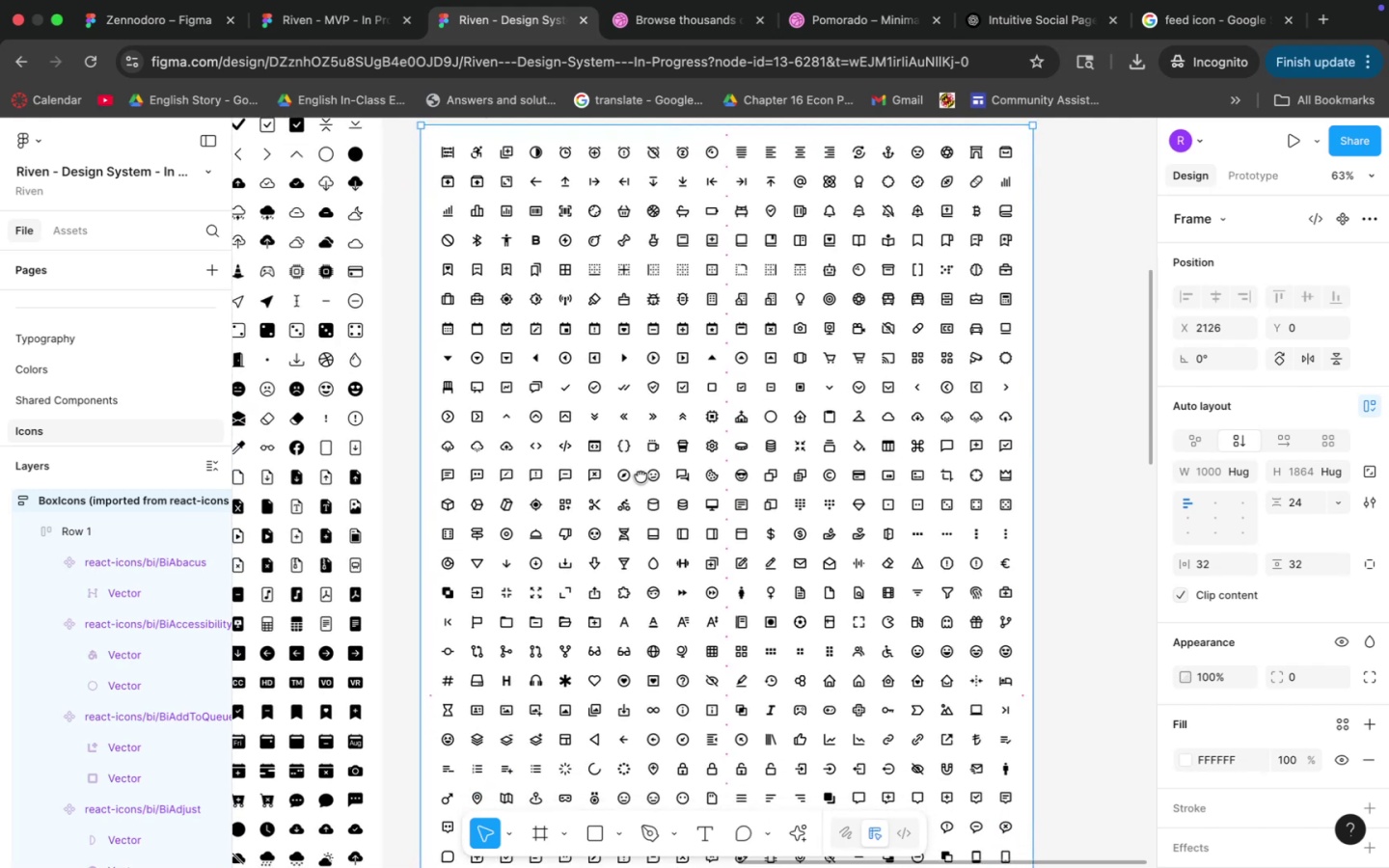 
hold_key(key=Space, duration=1.5)
 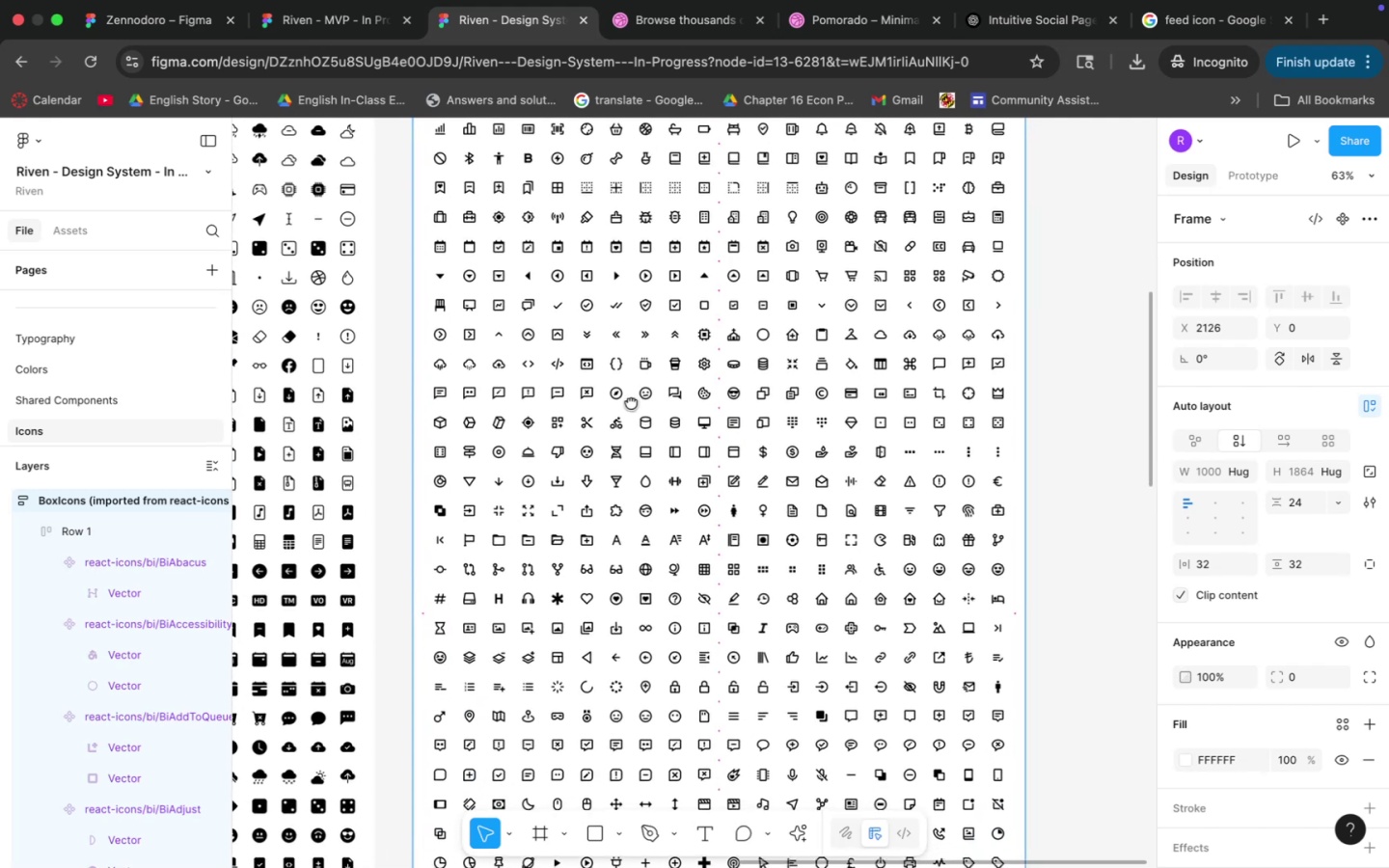 
key(Space)
 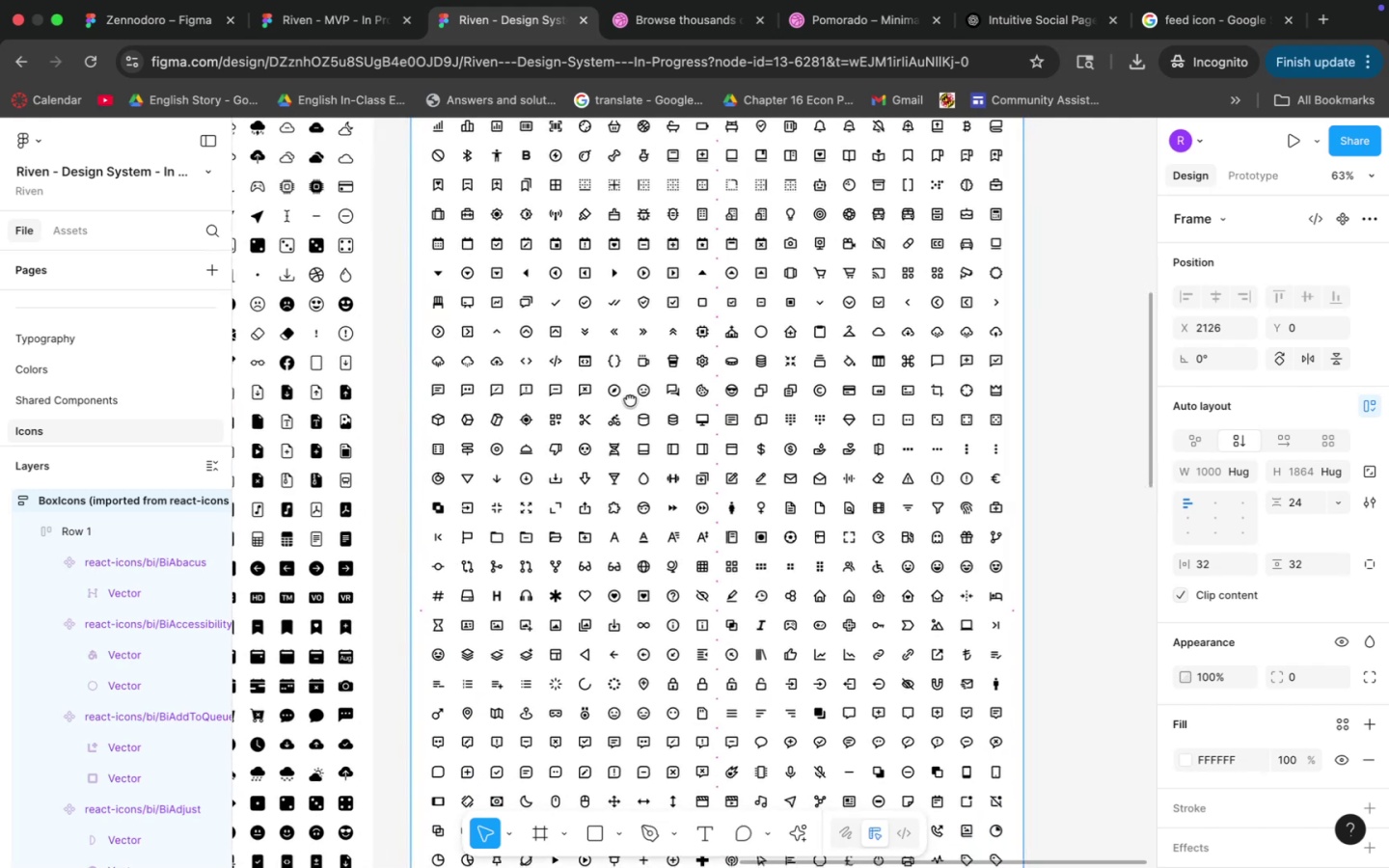 
key(Space)
 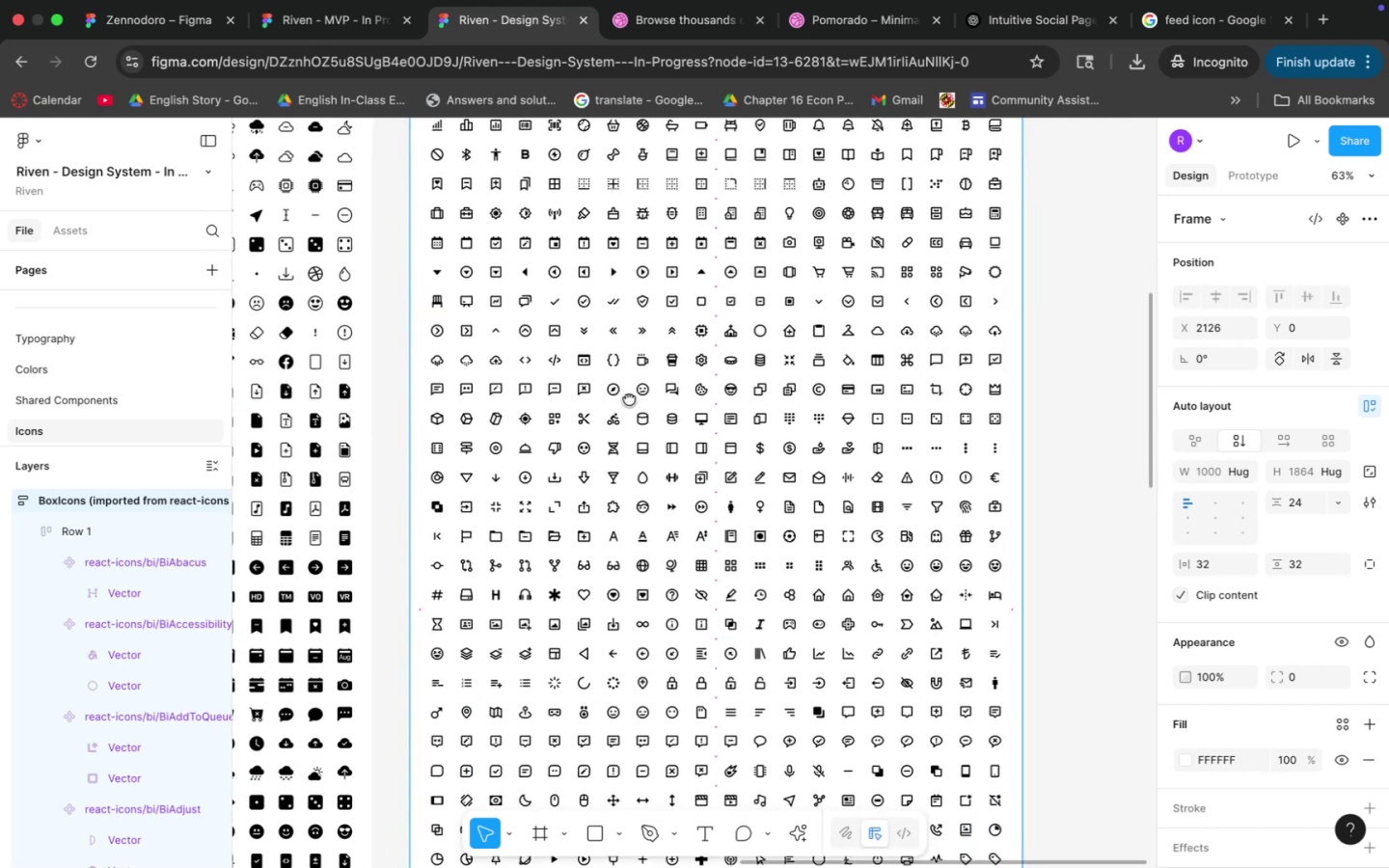 
hold_key(key=Space, duration=1.53)
 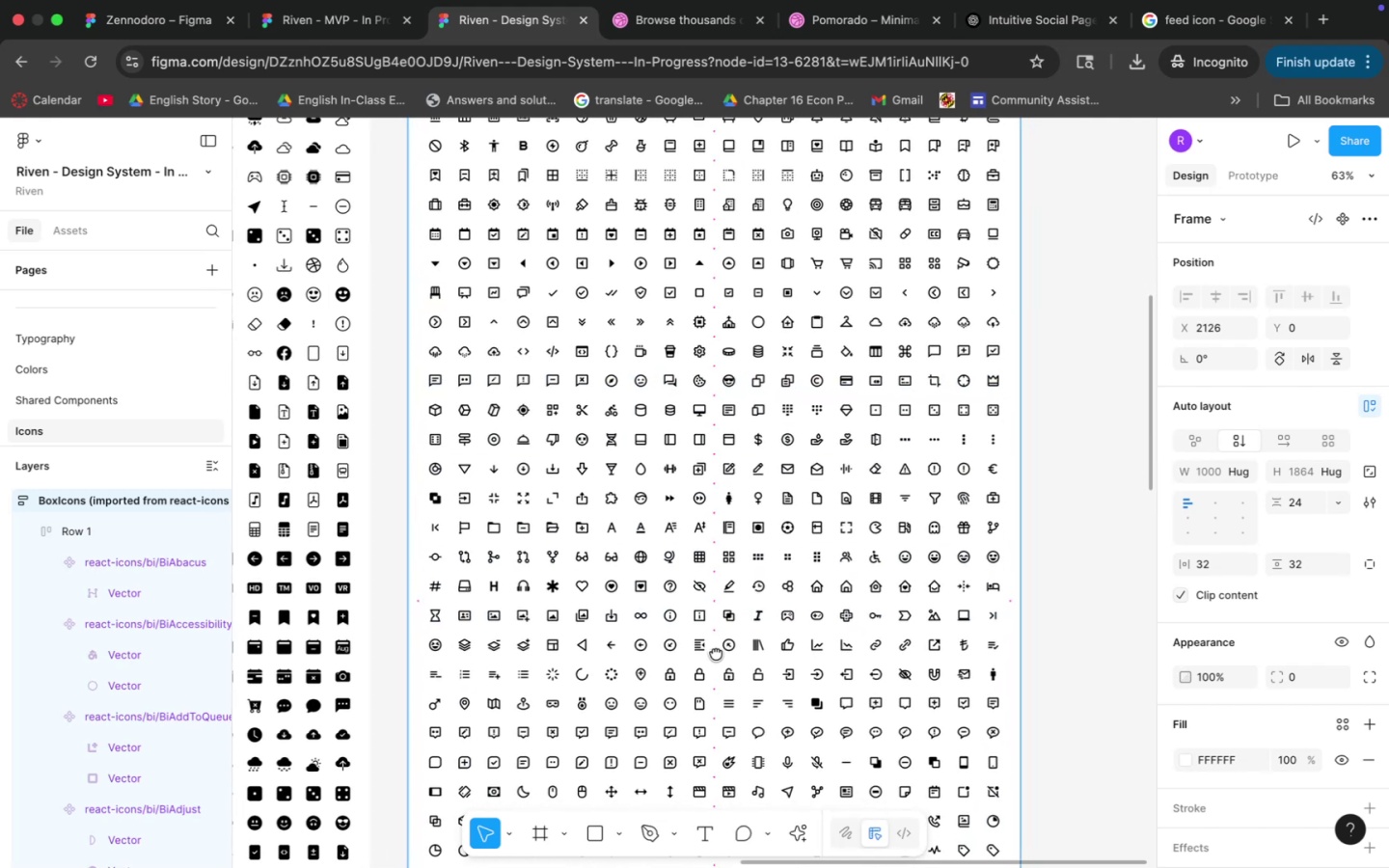 
left_click_drag(start_coordinate=[718, 662], to_coordinate=[711, 448])
 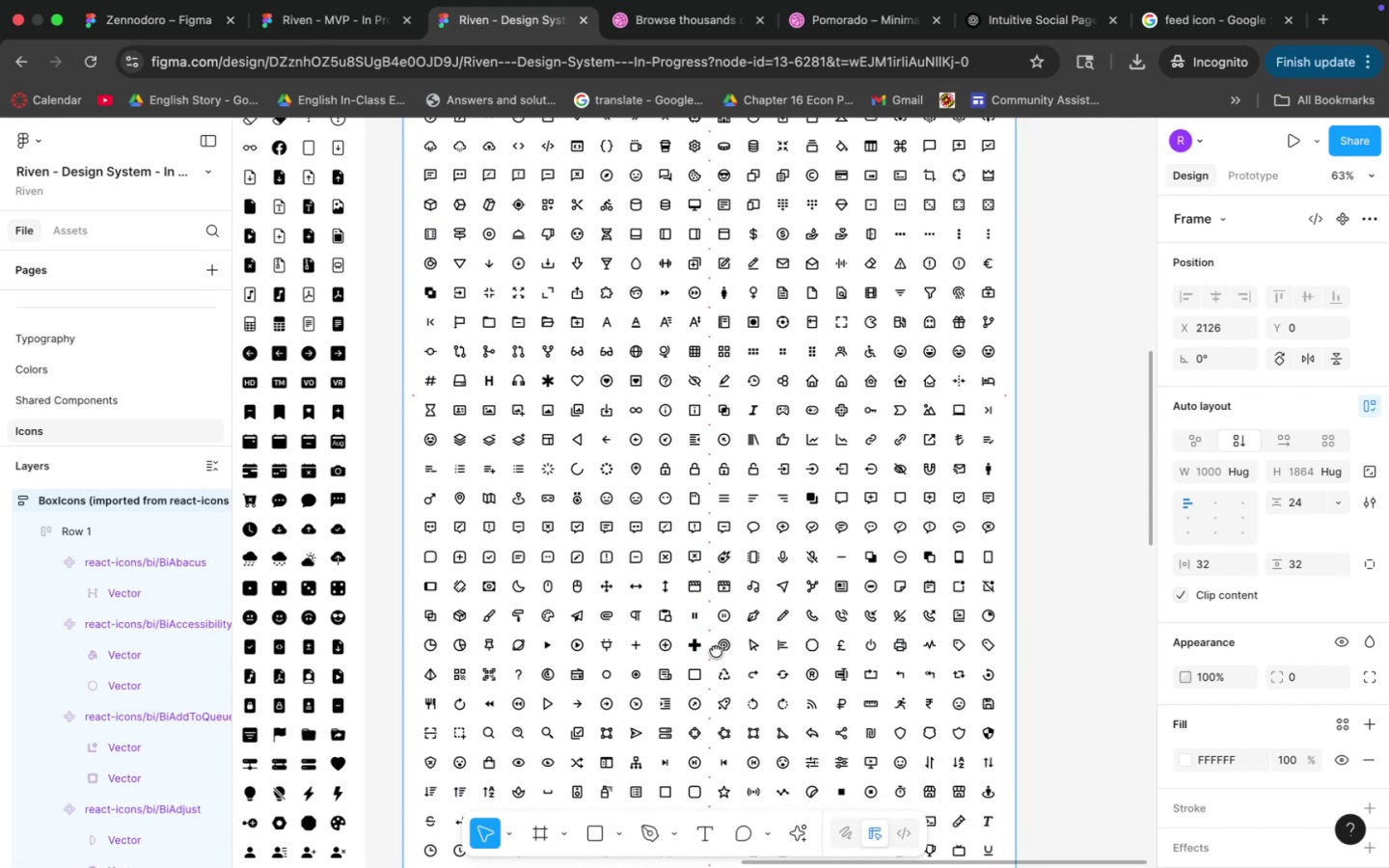 
hold_key(key=Space, duration=1.5)
 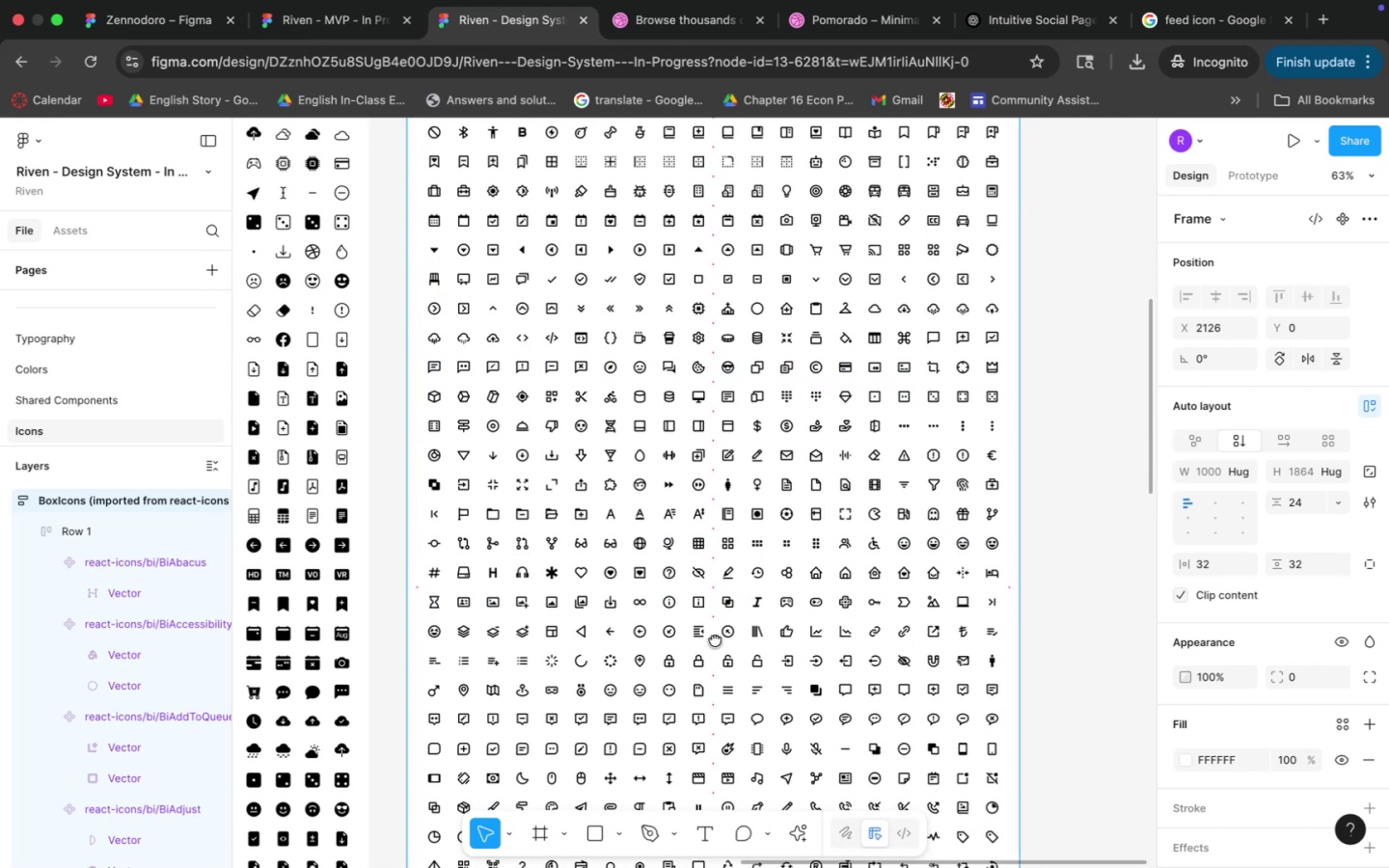 
hold_key(key=Space, duration=1.5)
 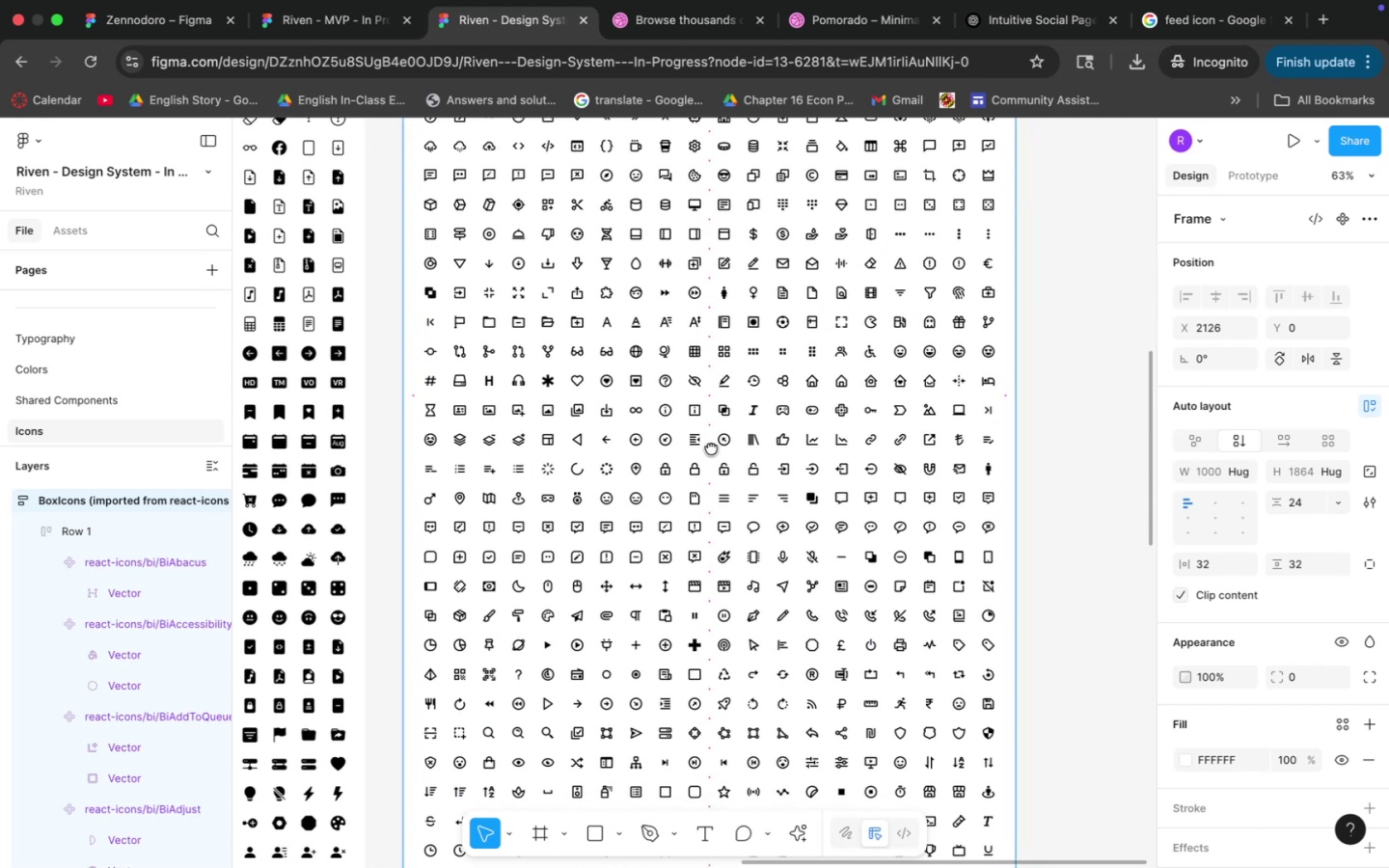 
key(Space)
 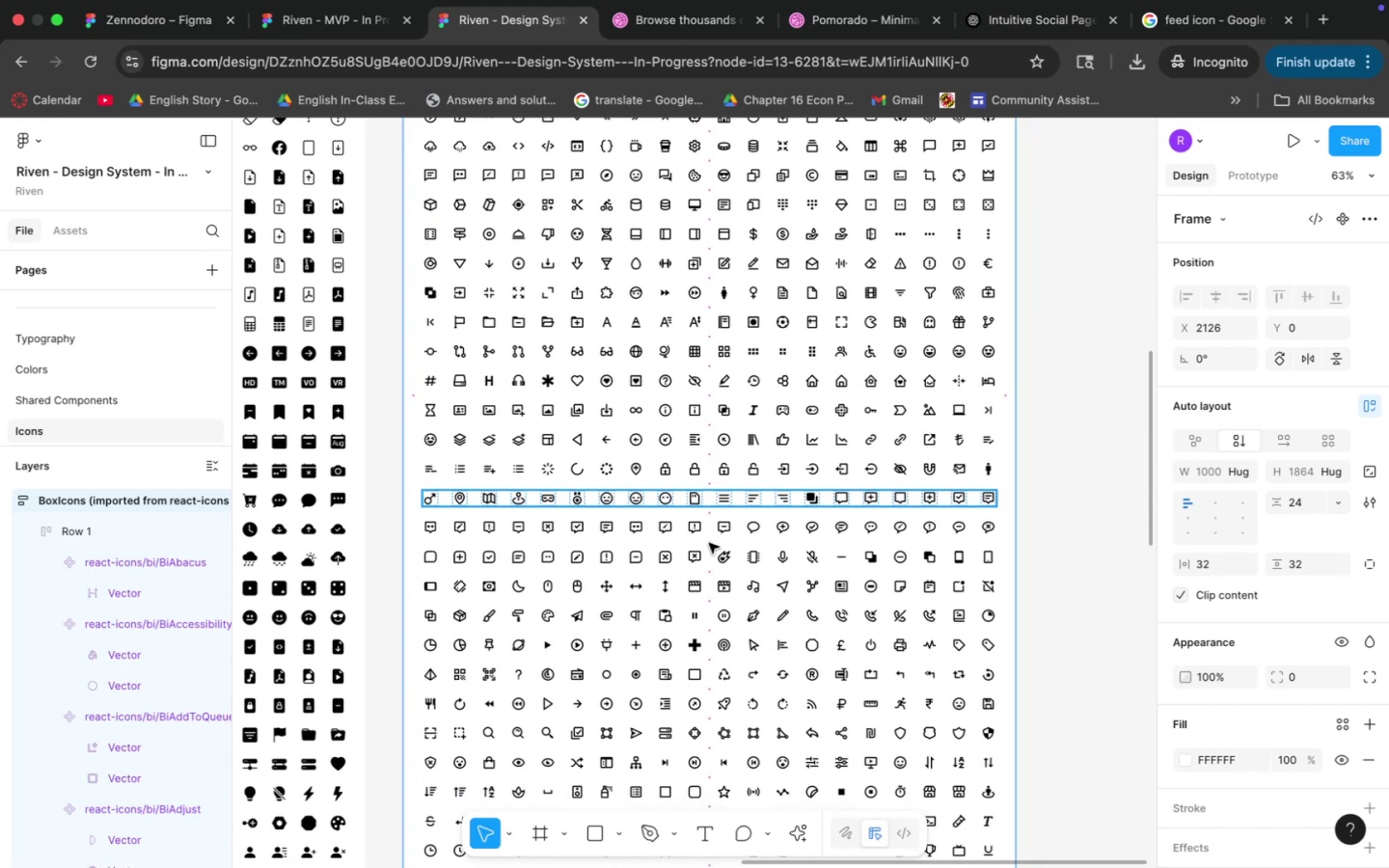 
hold_key(key=Space, duration=0.61)
 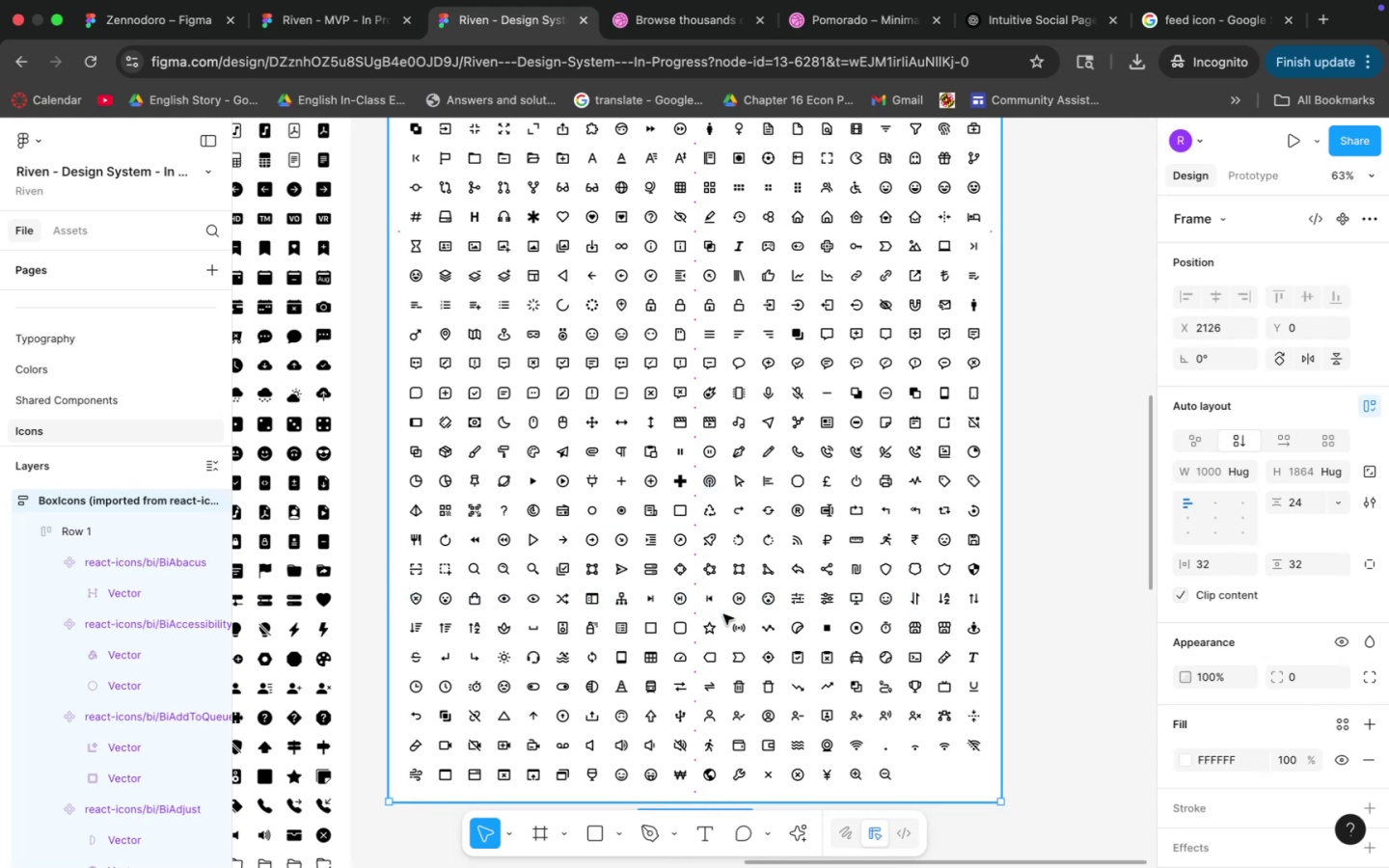 
left_click_drag(start_coordinate=[717, 654], to_coordinate=[702, 490])
 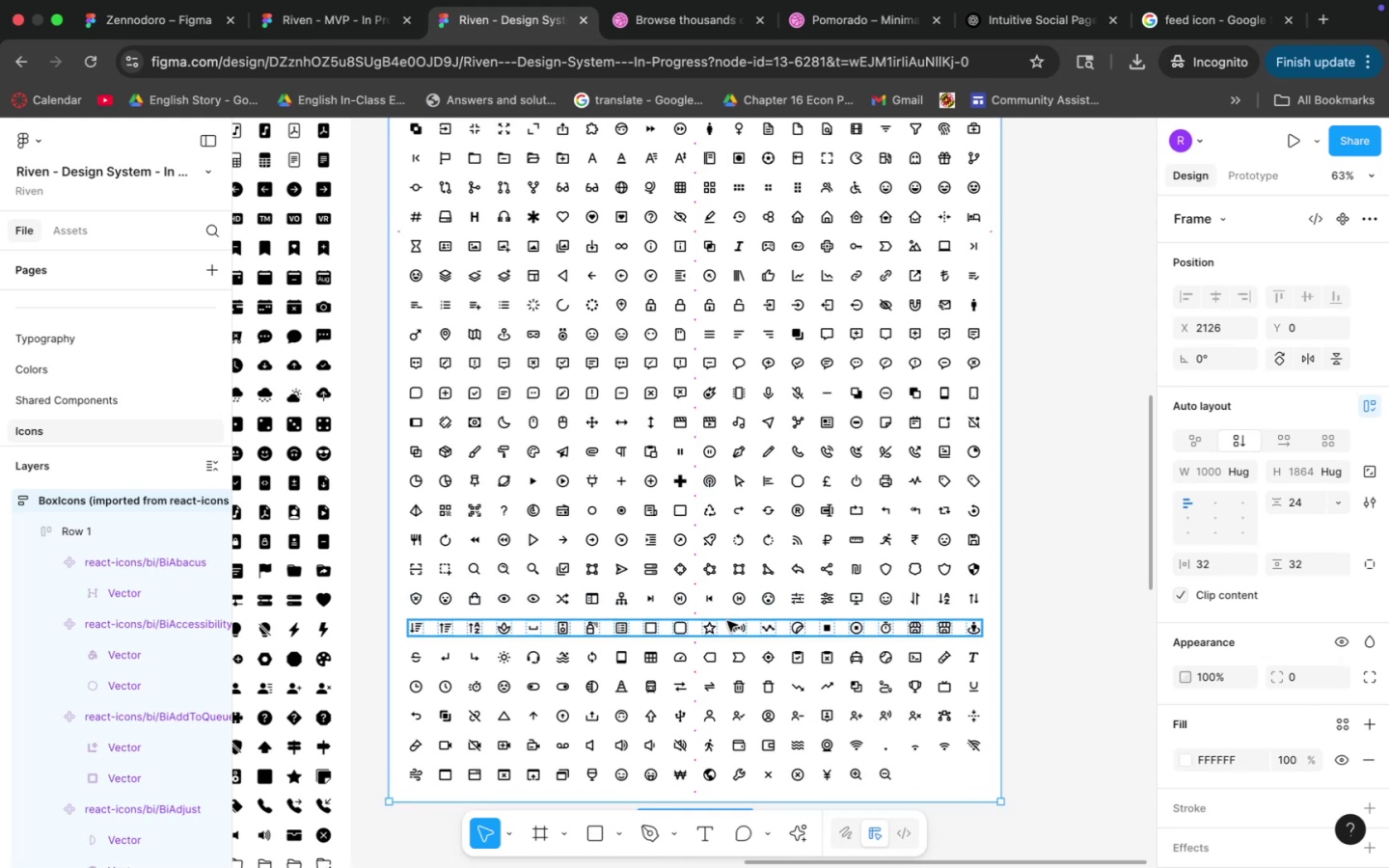 
hold_key(key=Space, duration=1.5)
 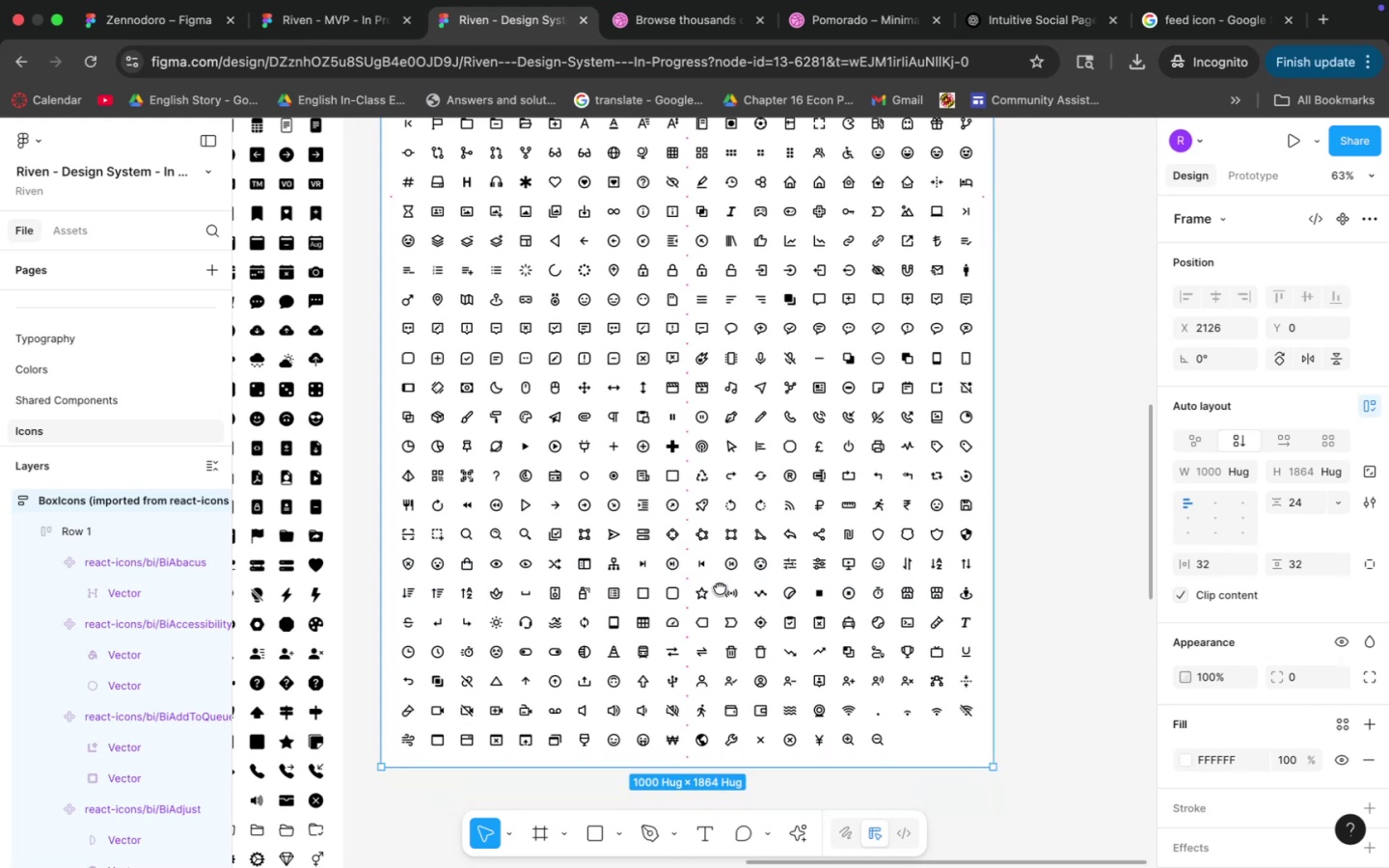 
left_click_drag(start_coordinate=[727, 622], to_coordinate=[717, 555])
 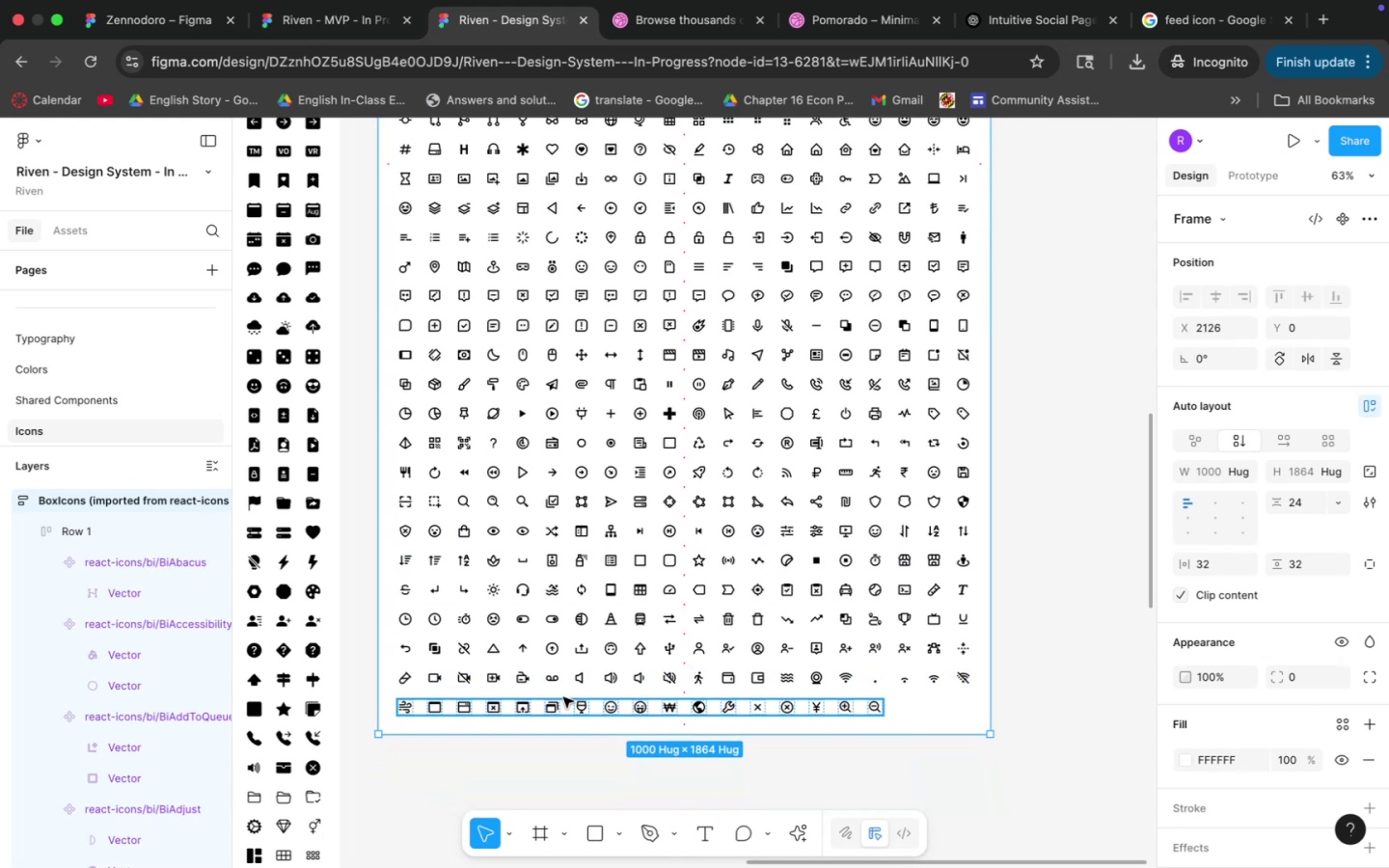 
hold_key(key=Space, duration=1.51)
 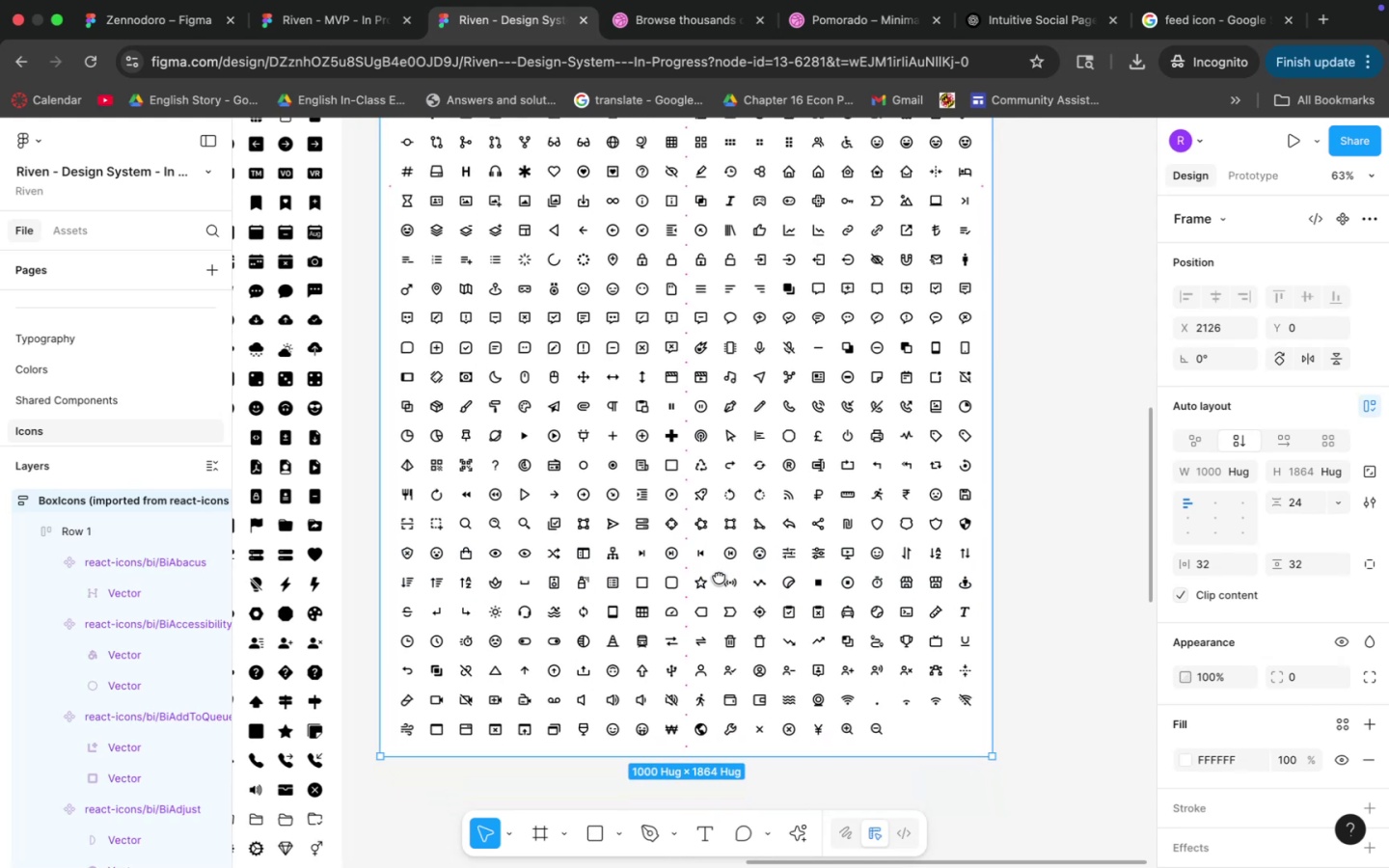 
hold_key(key=Space, duration=1.58)
 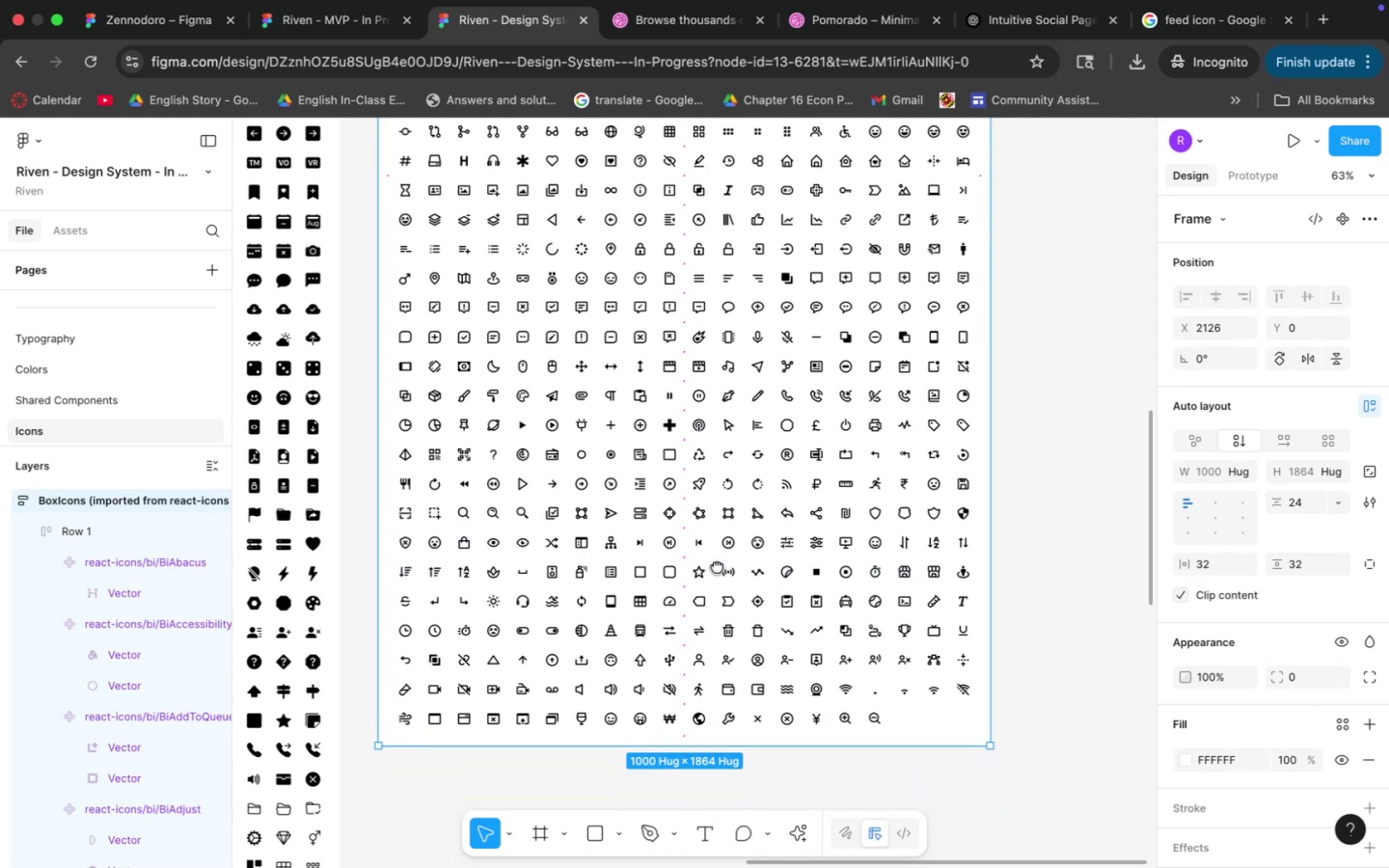 
key(Space)
 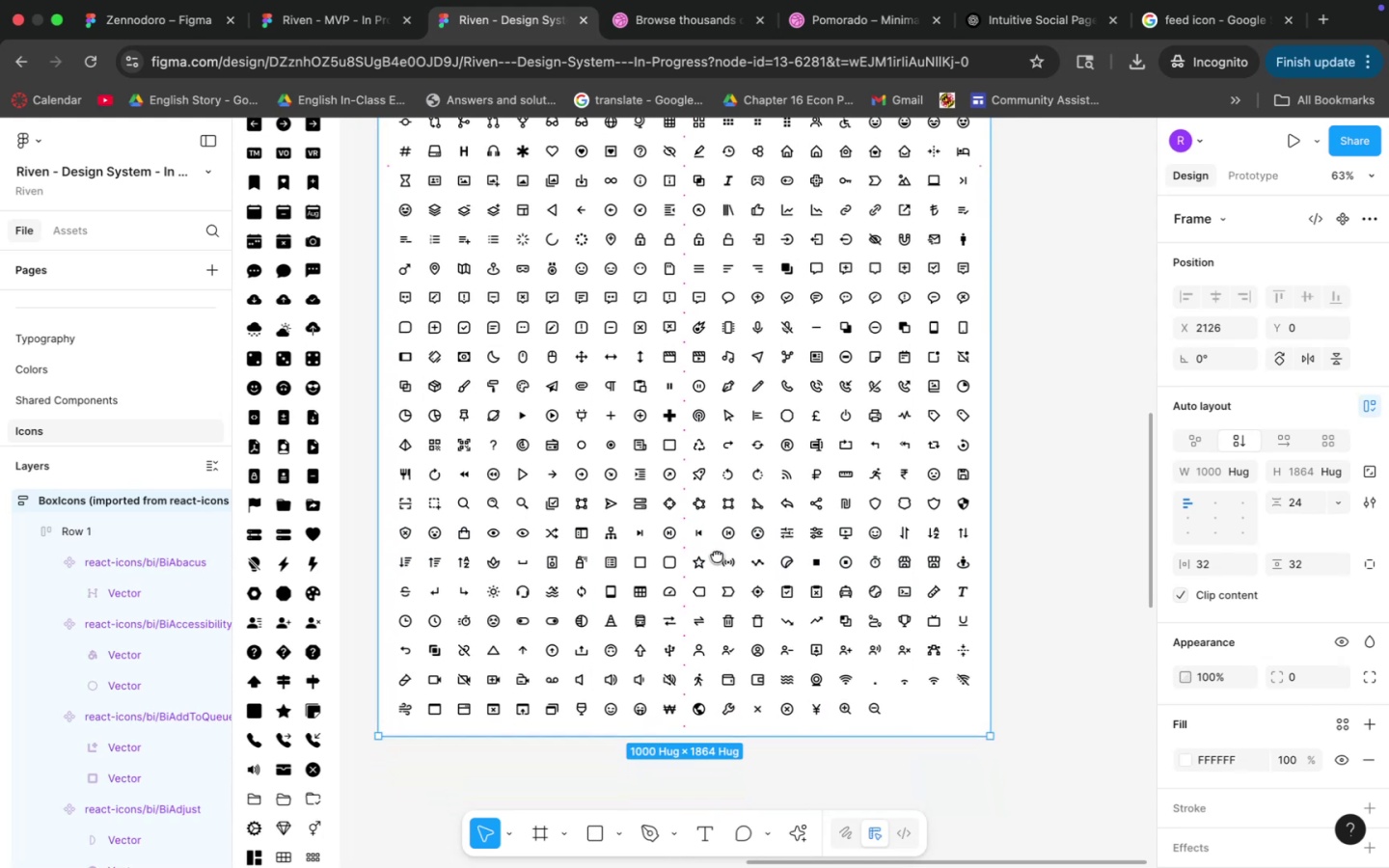 
key(Space)
 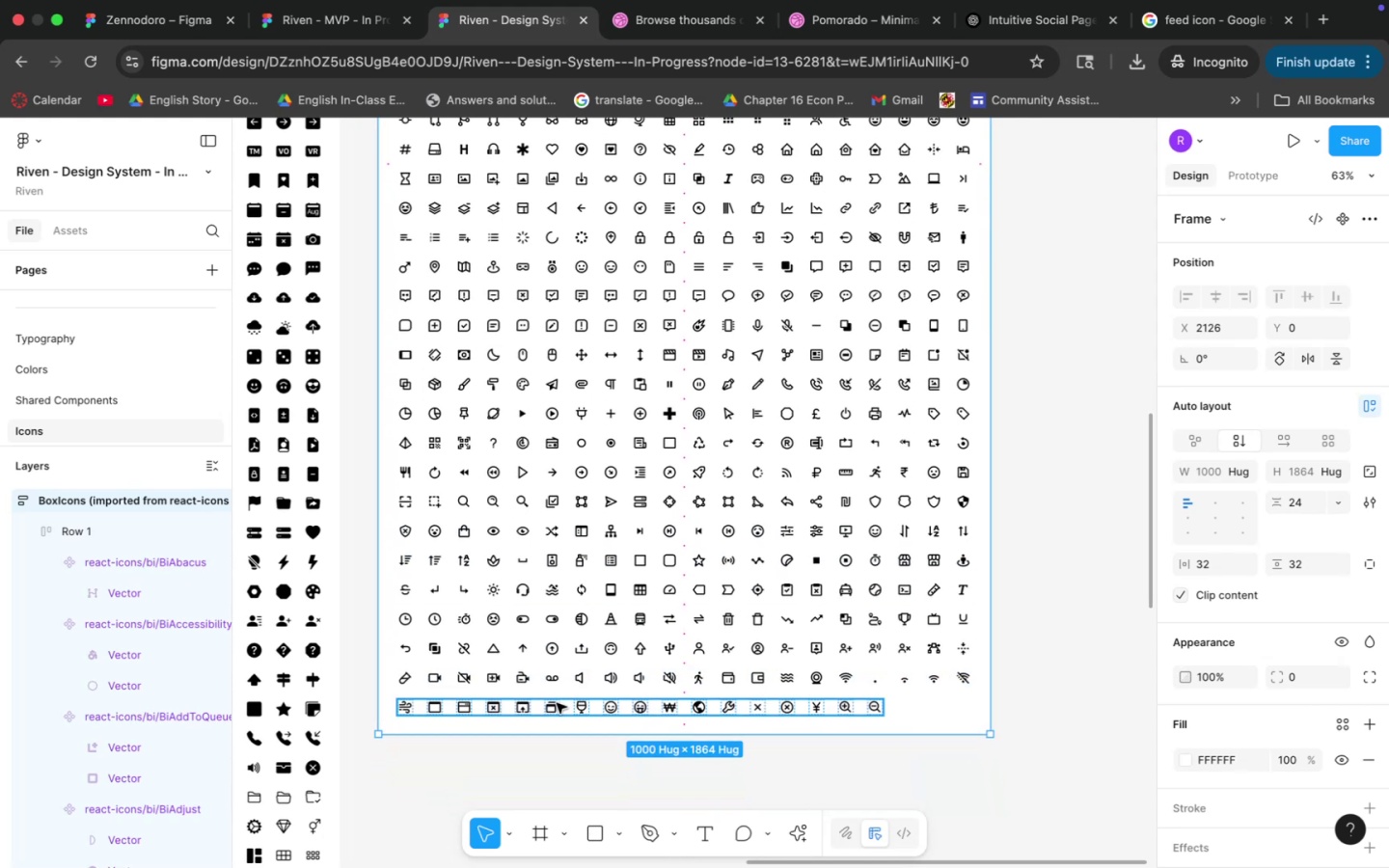 
double_click([555, 706])
 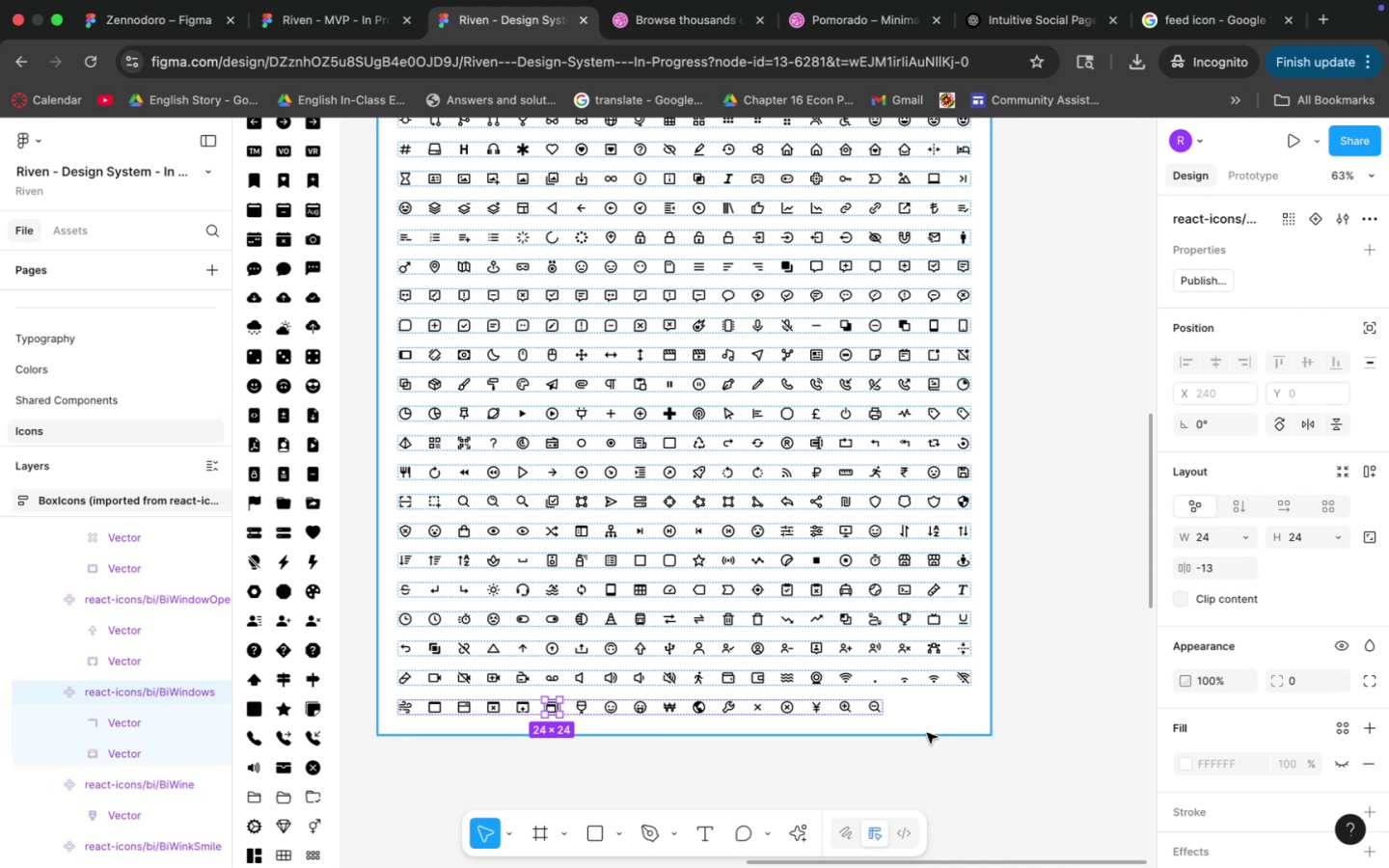 
wait(8.06)
 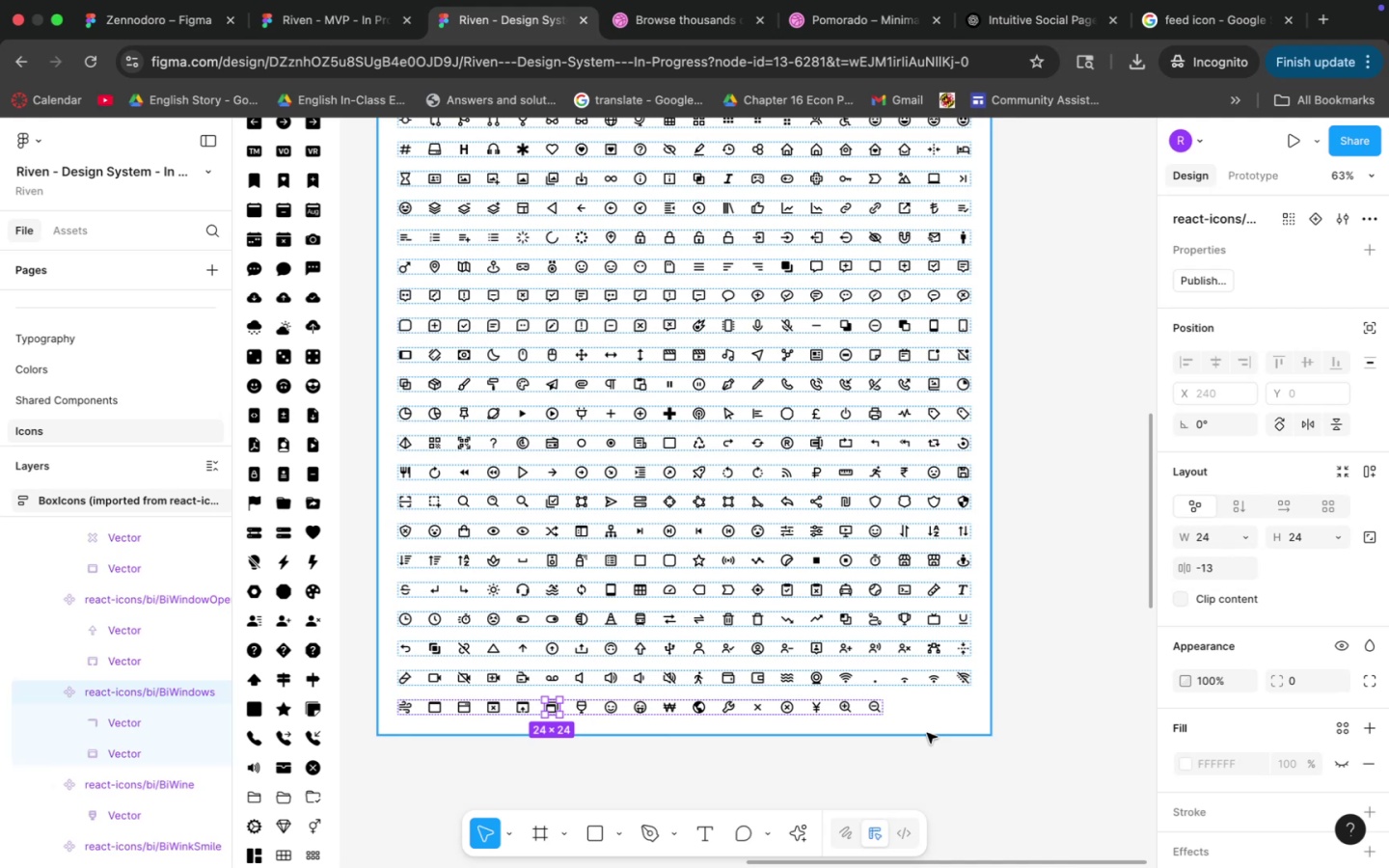 
hold_key(key=CommandLeft, duration=3.16)
scroll: coordinate [914, 718], scroll_direction: none, amount: 0.0
 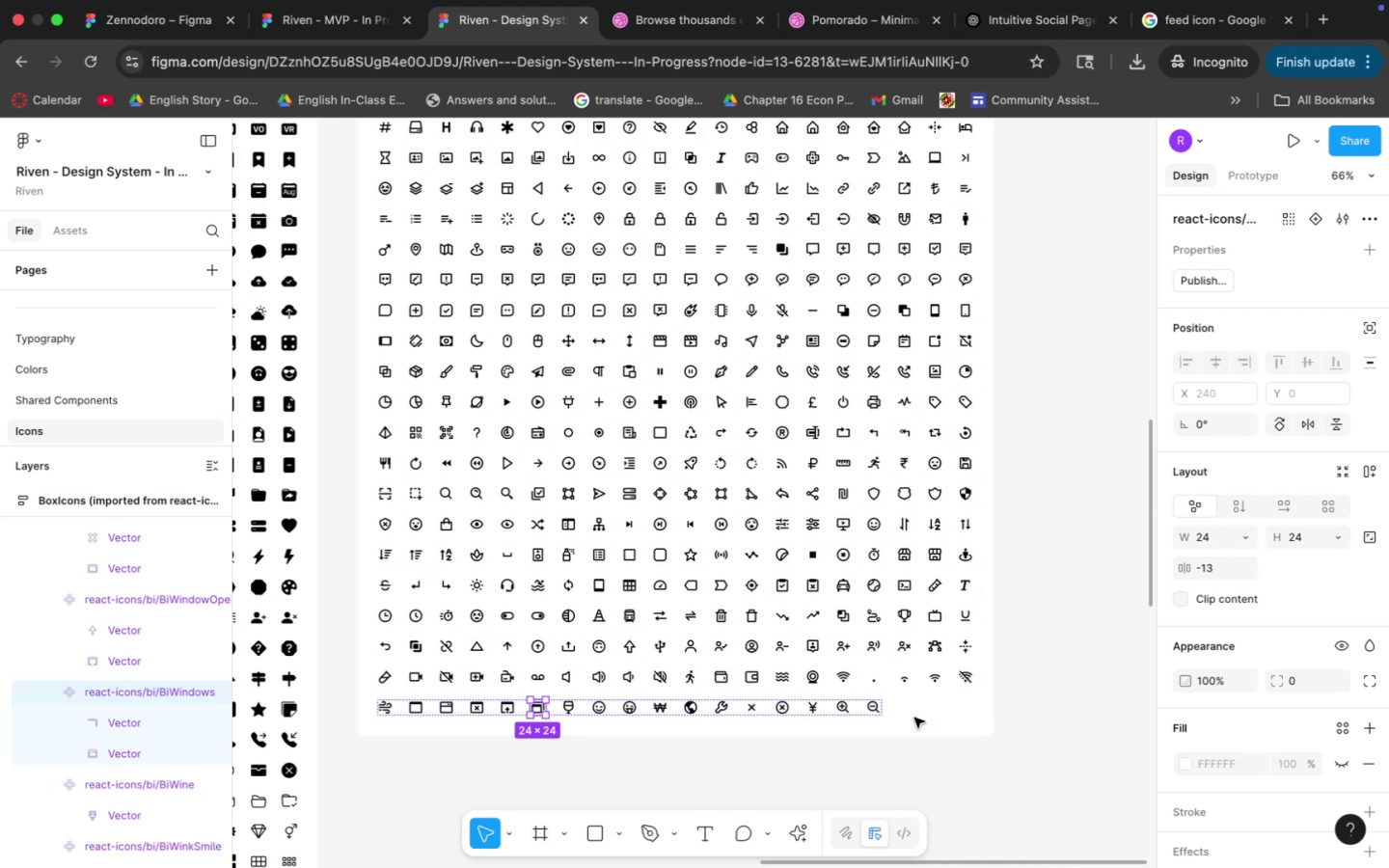 
scroll: coordinate [914, 718], scroll_direction: up, amount: 1.0
 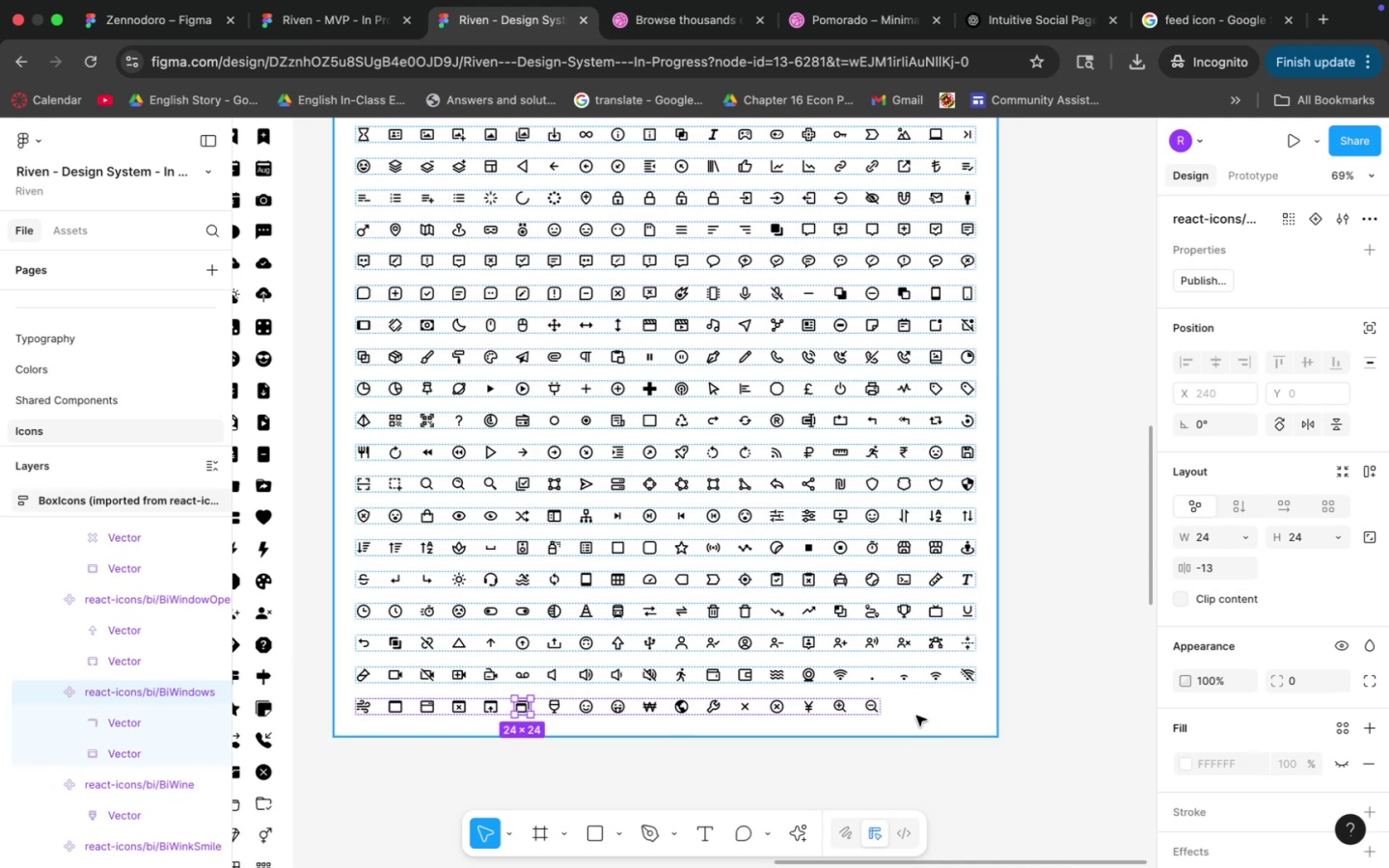 
left_click([916, 716])
 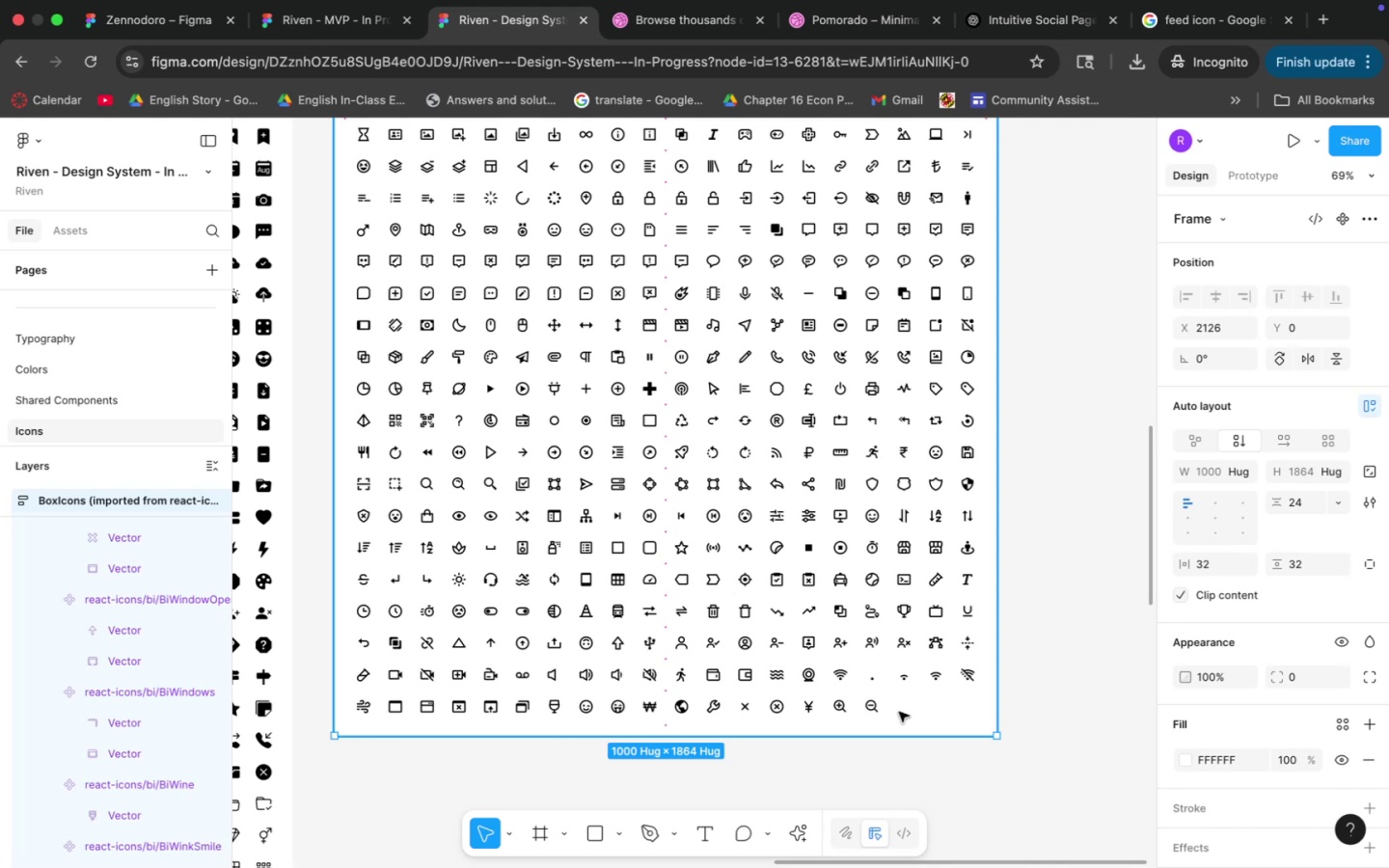 
key(Backspace)
 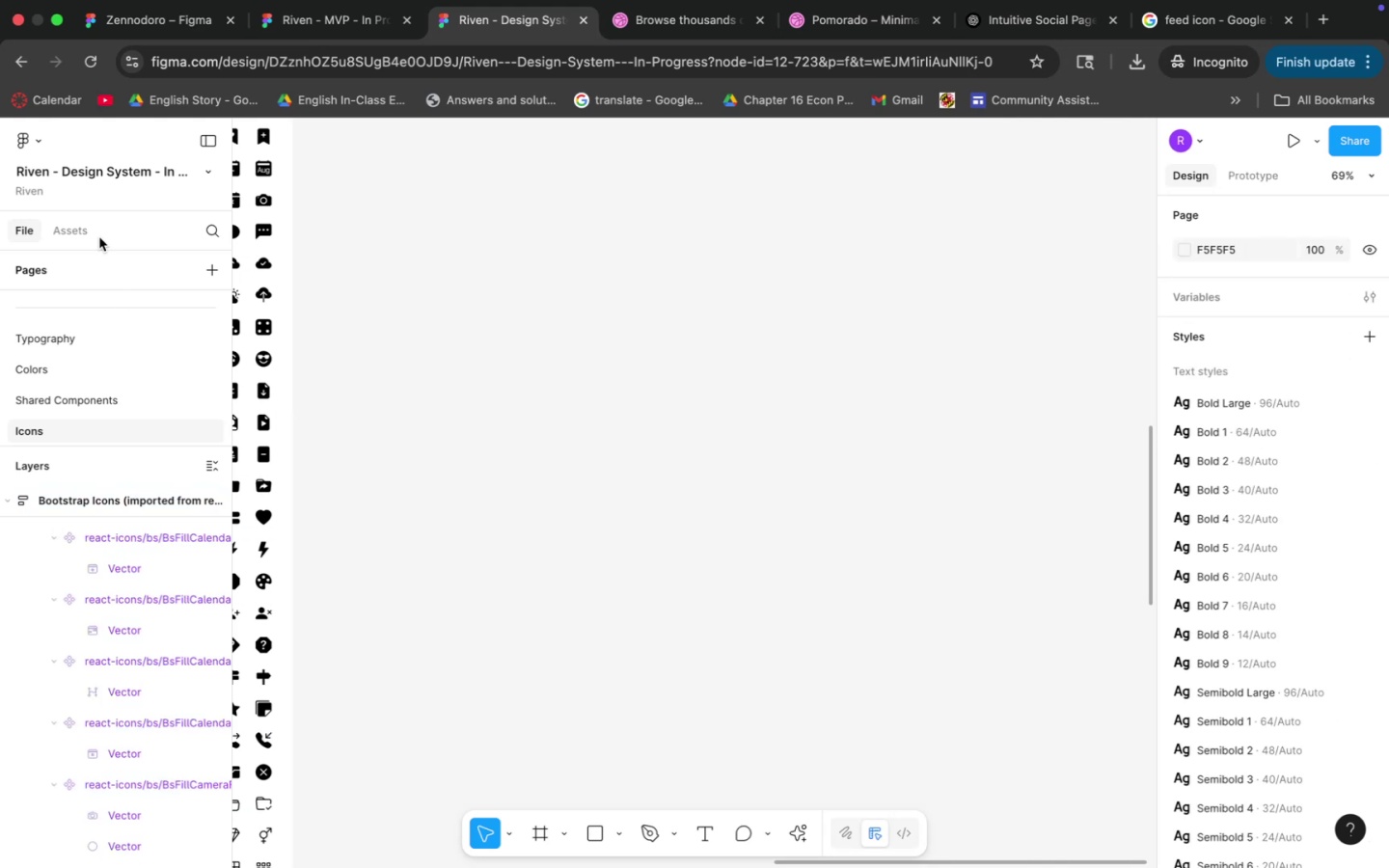 
left_click([73, 231])
 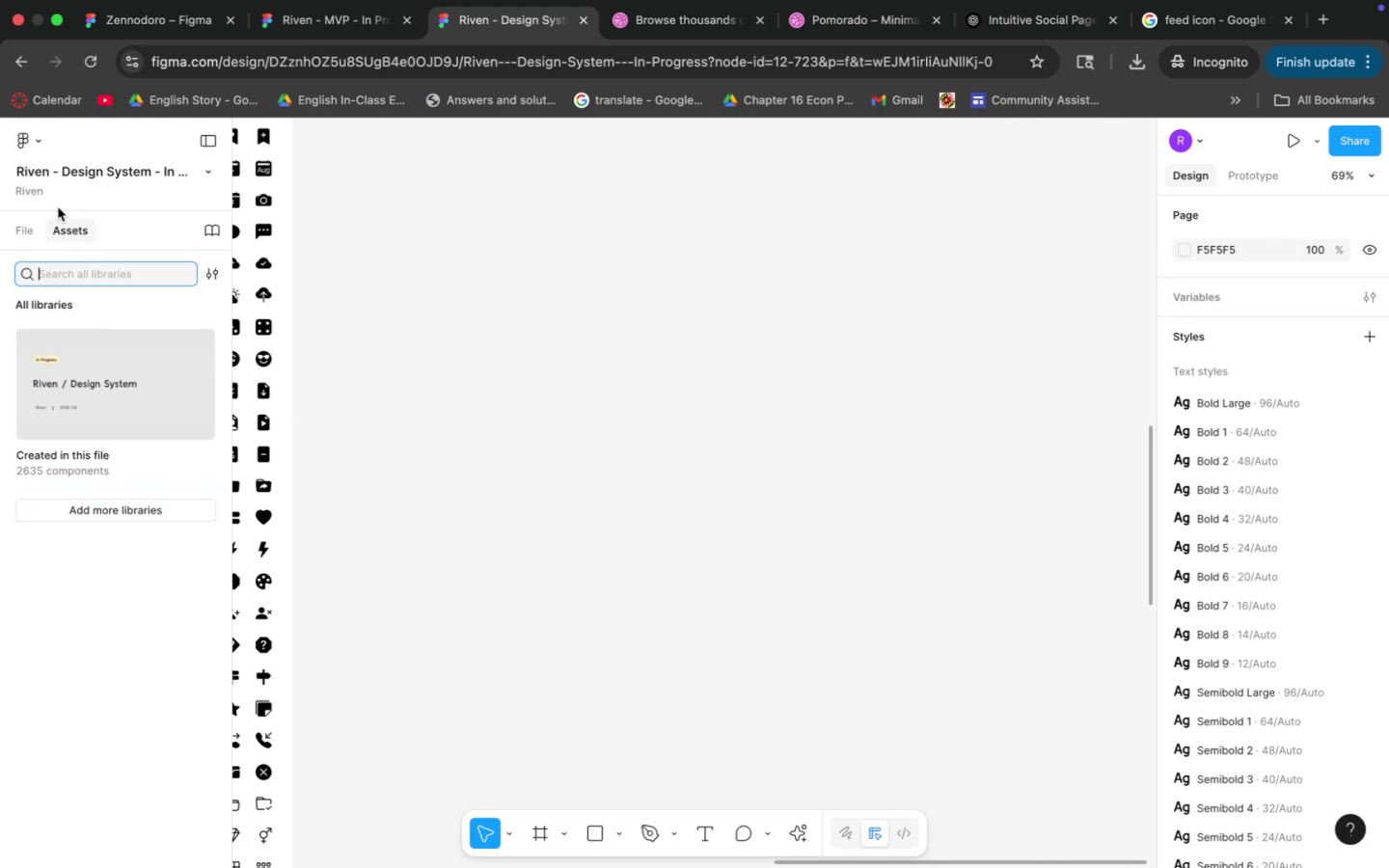 
left_click([29, 228])
 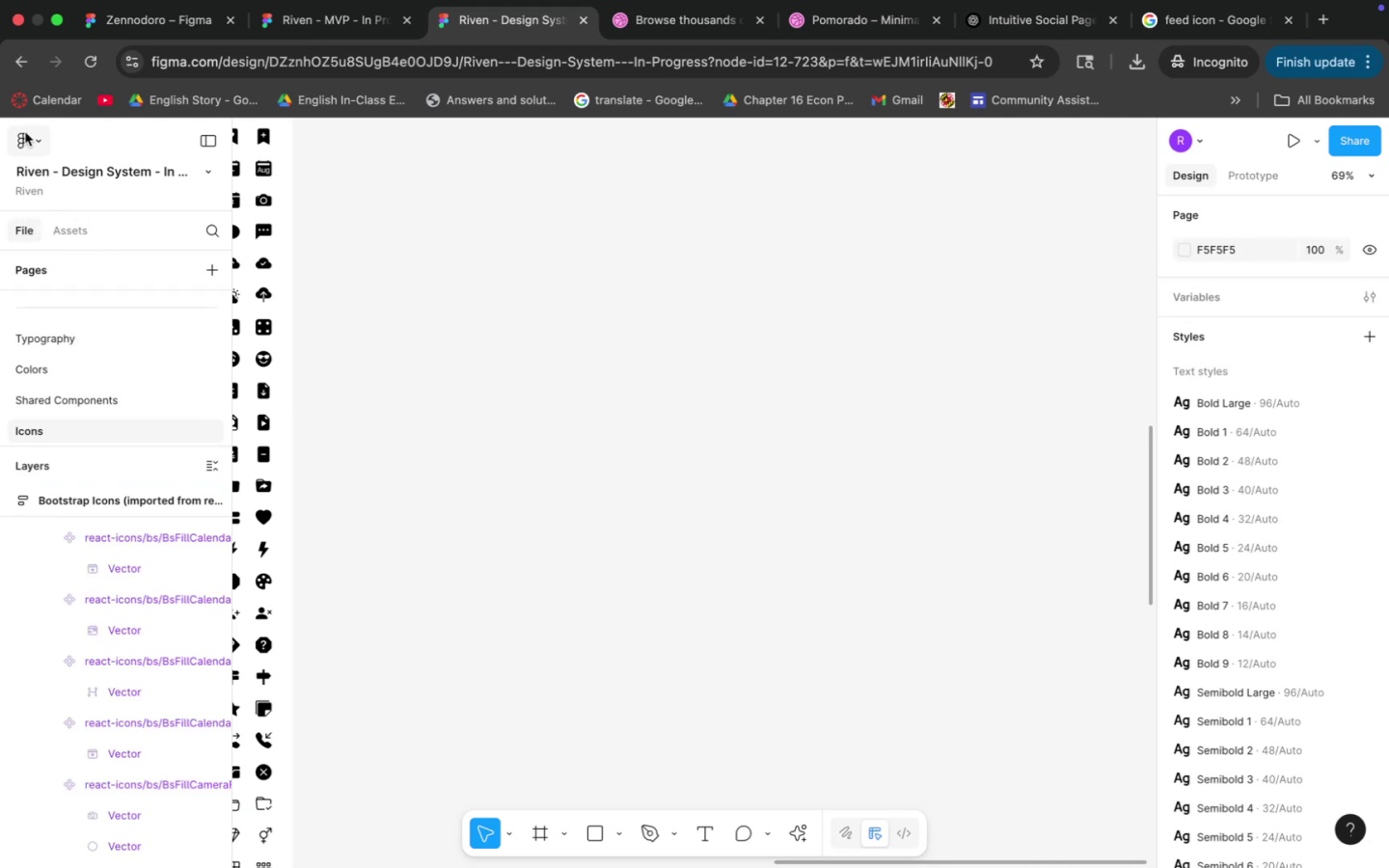 
left_click([30, 145])
 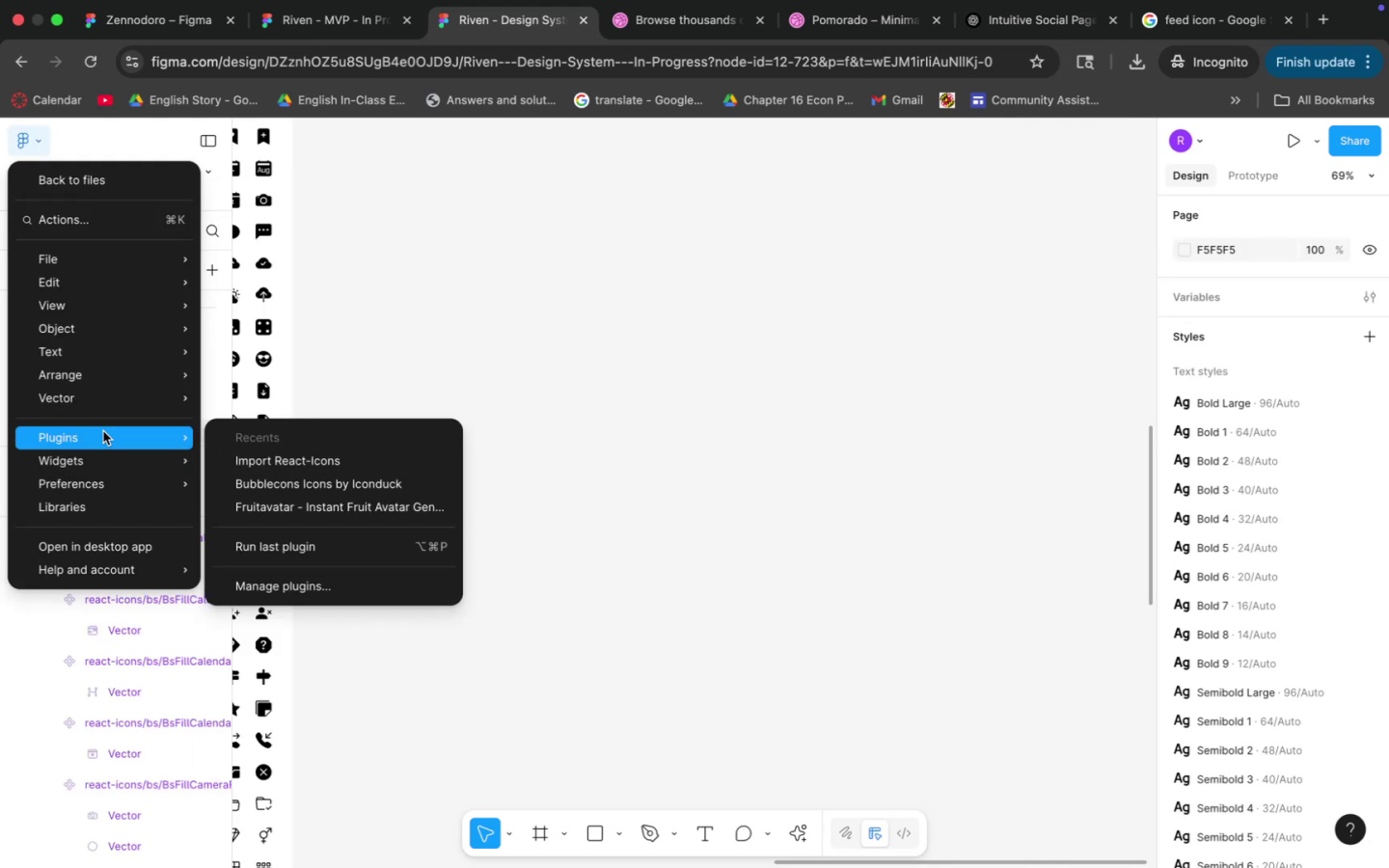 
left_click([250, 455])
 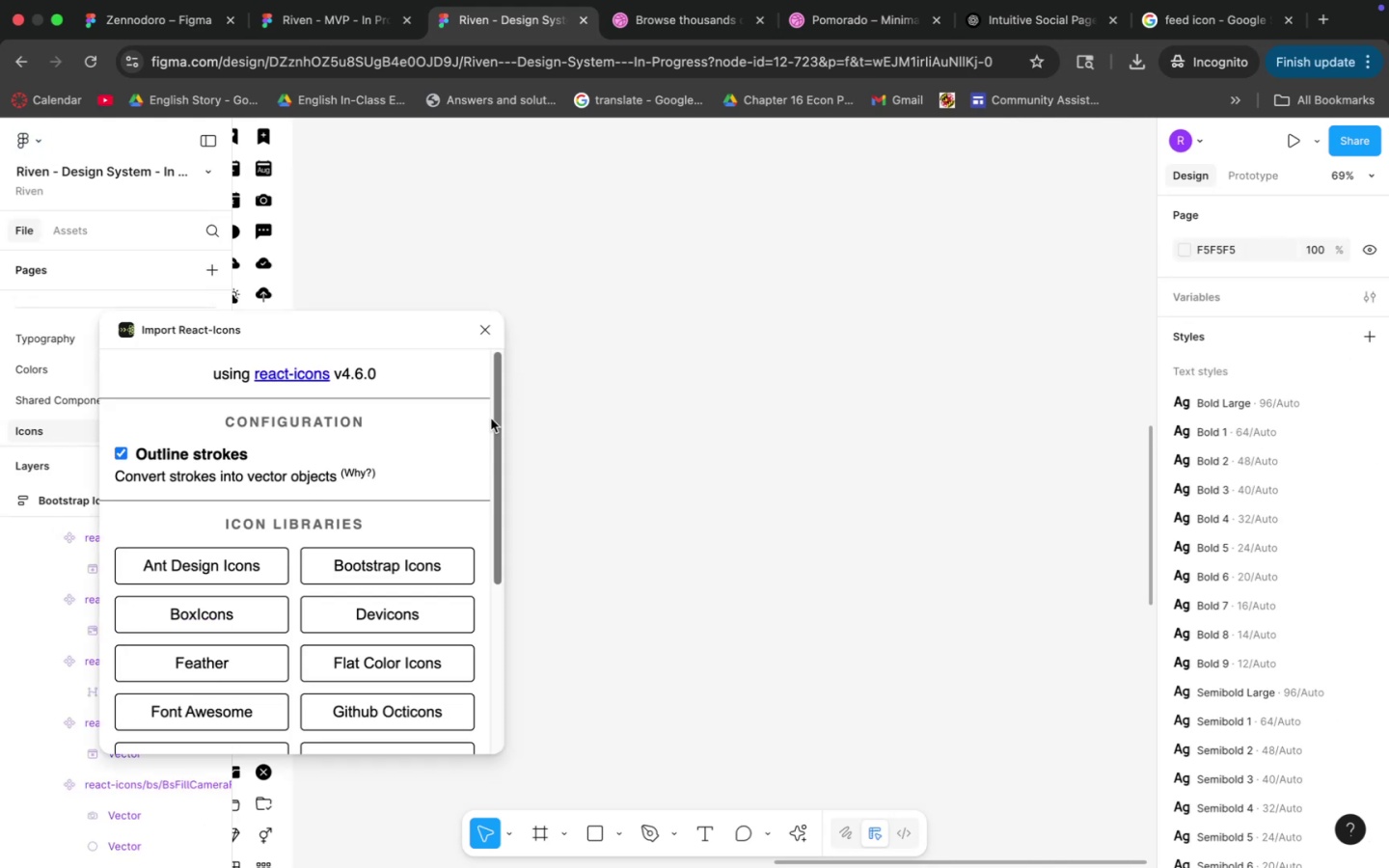 
left_click([376, 612])
 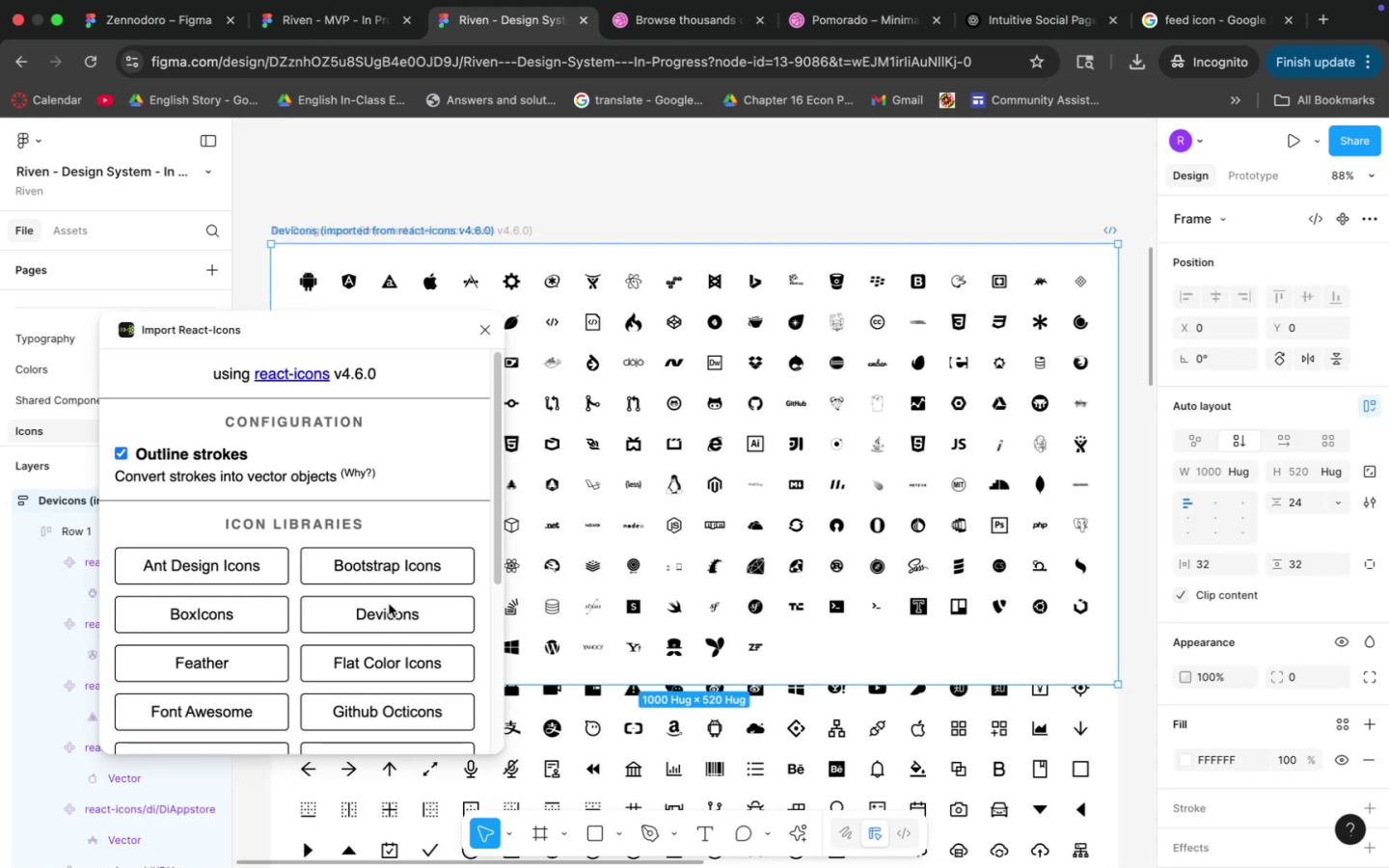 
left_click([480, 334])
 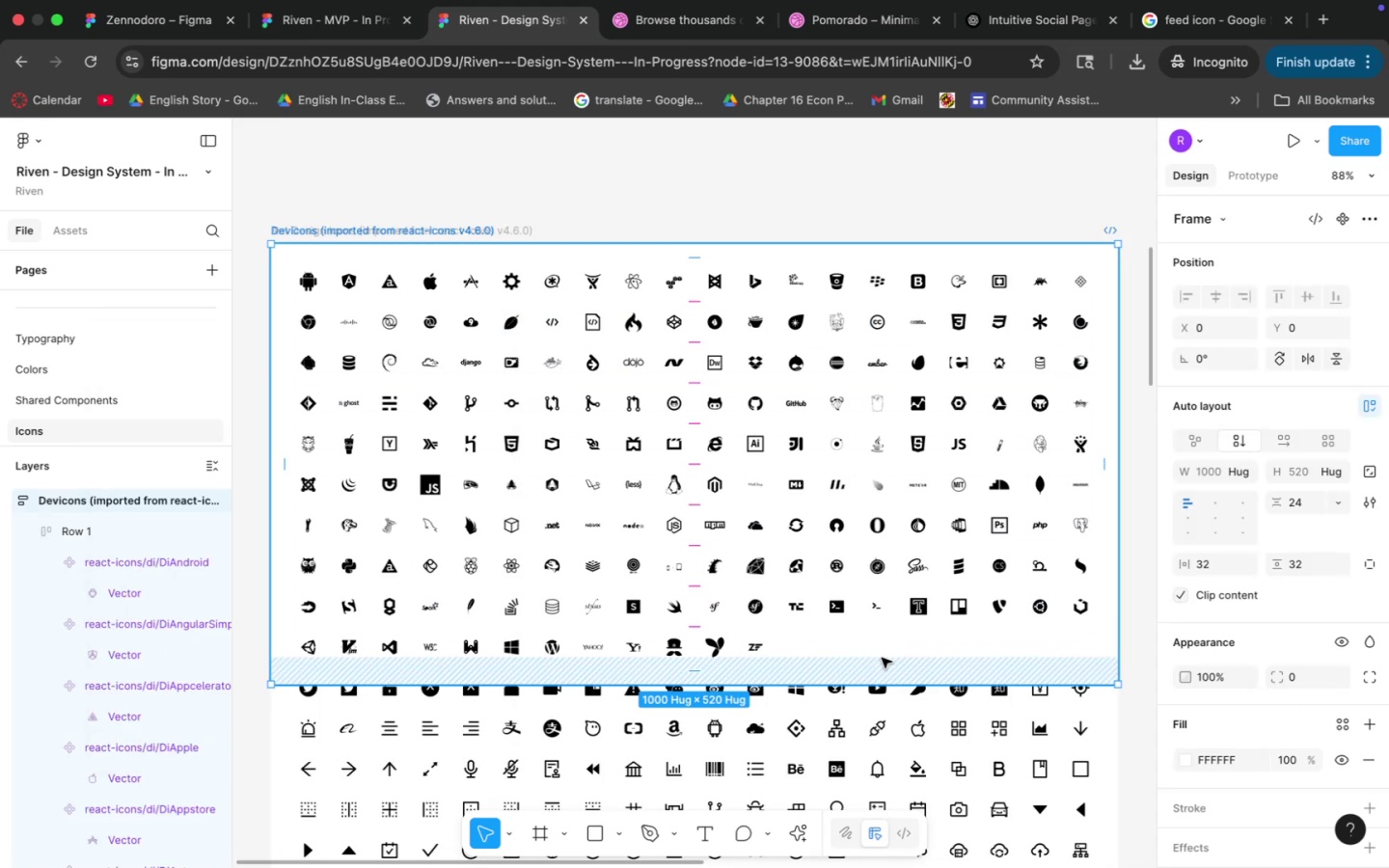 
wait(5.13)
 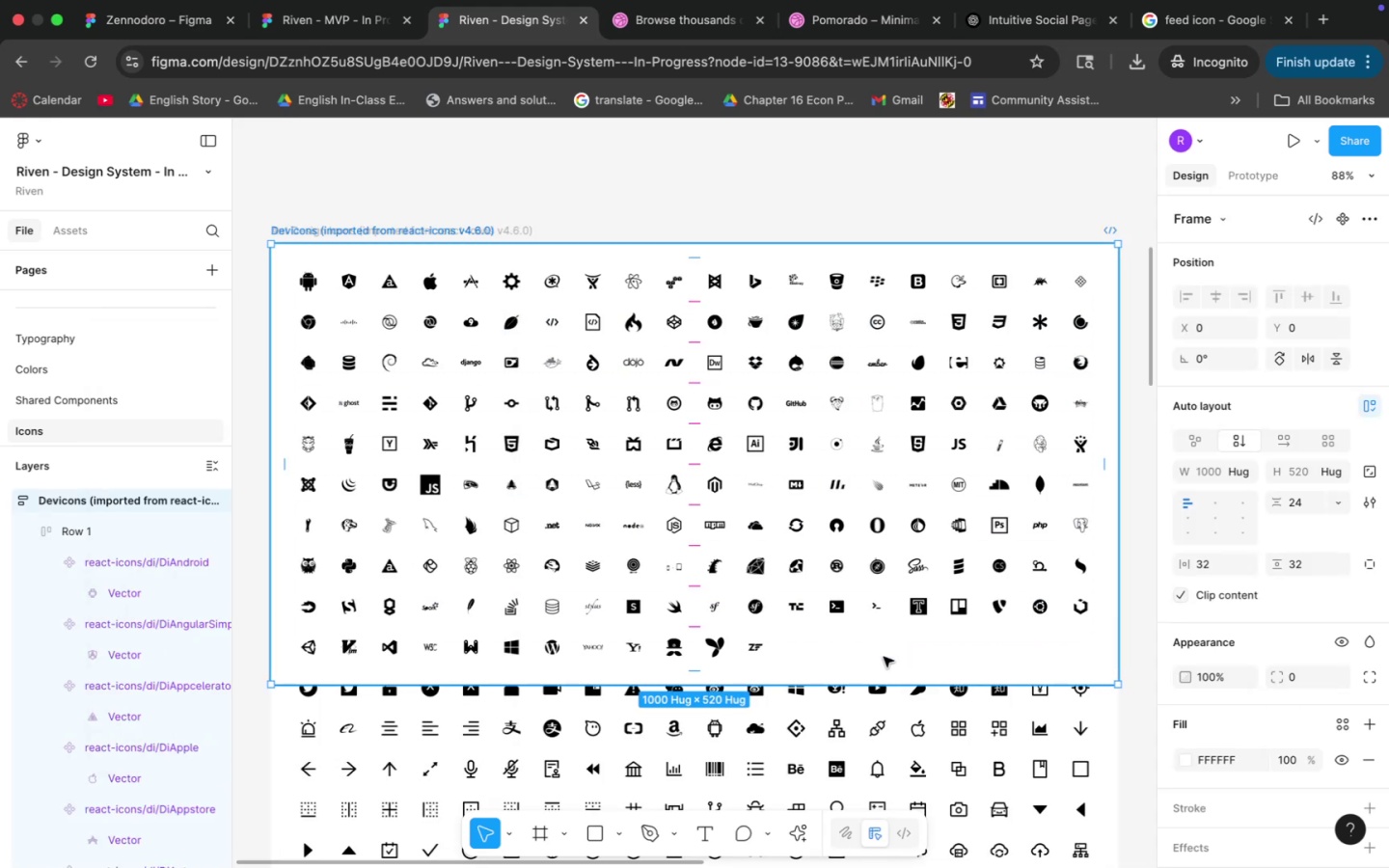 
key(Backspace)
 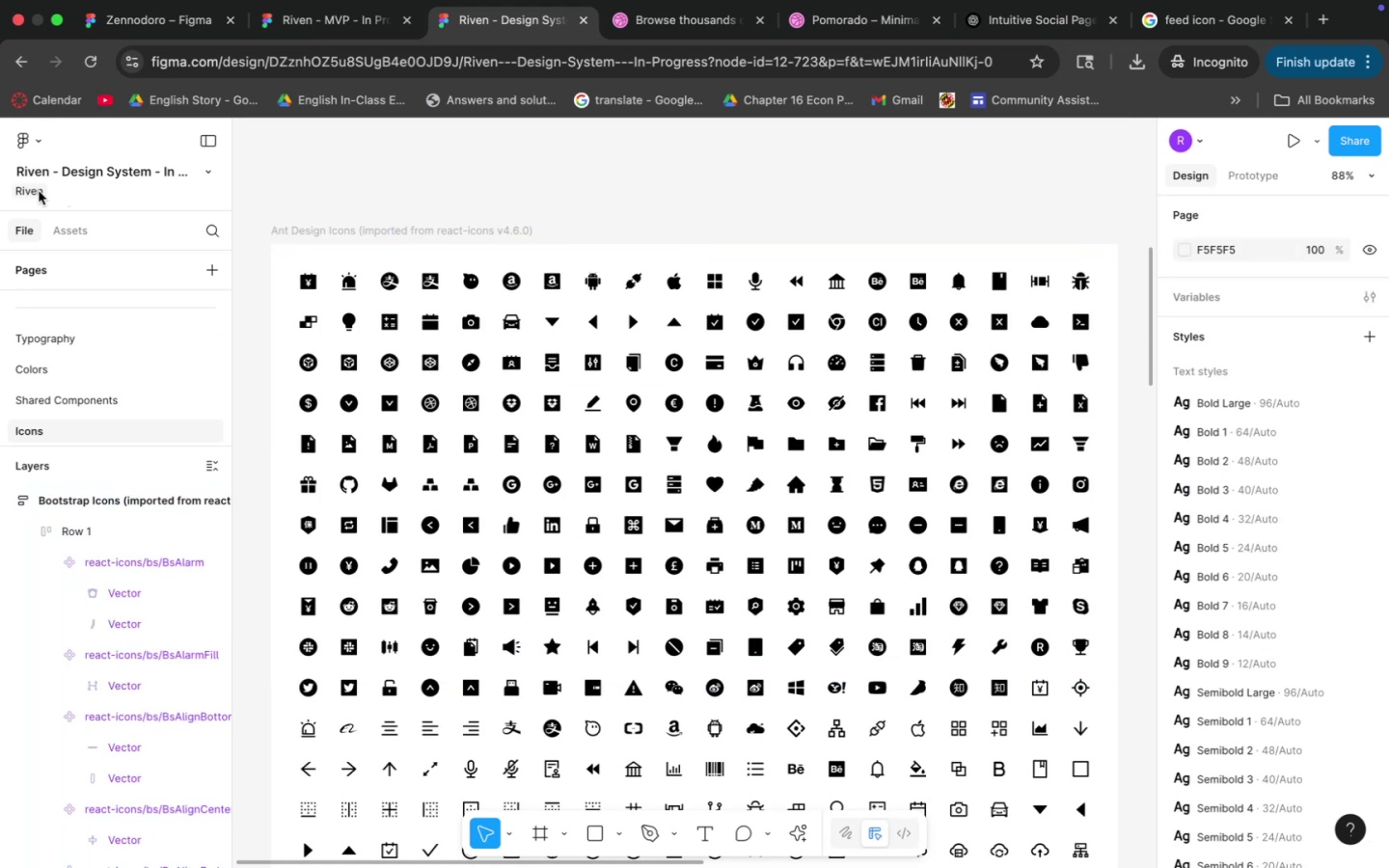 
left_click([17, 139])
 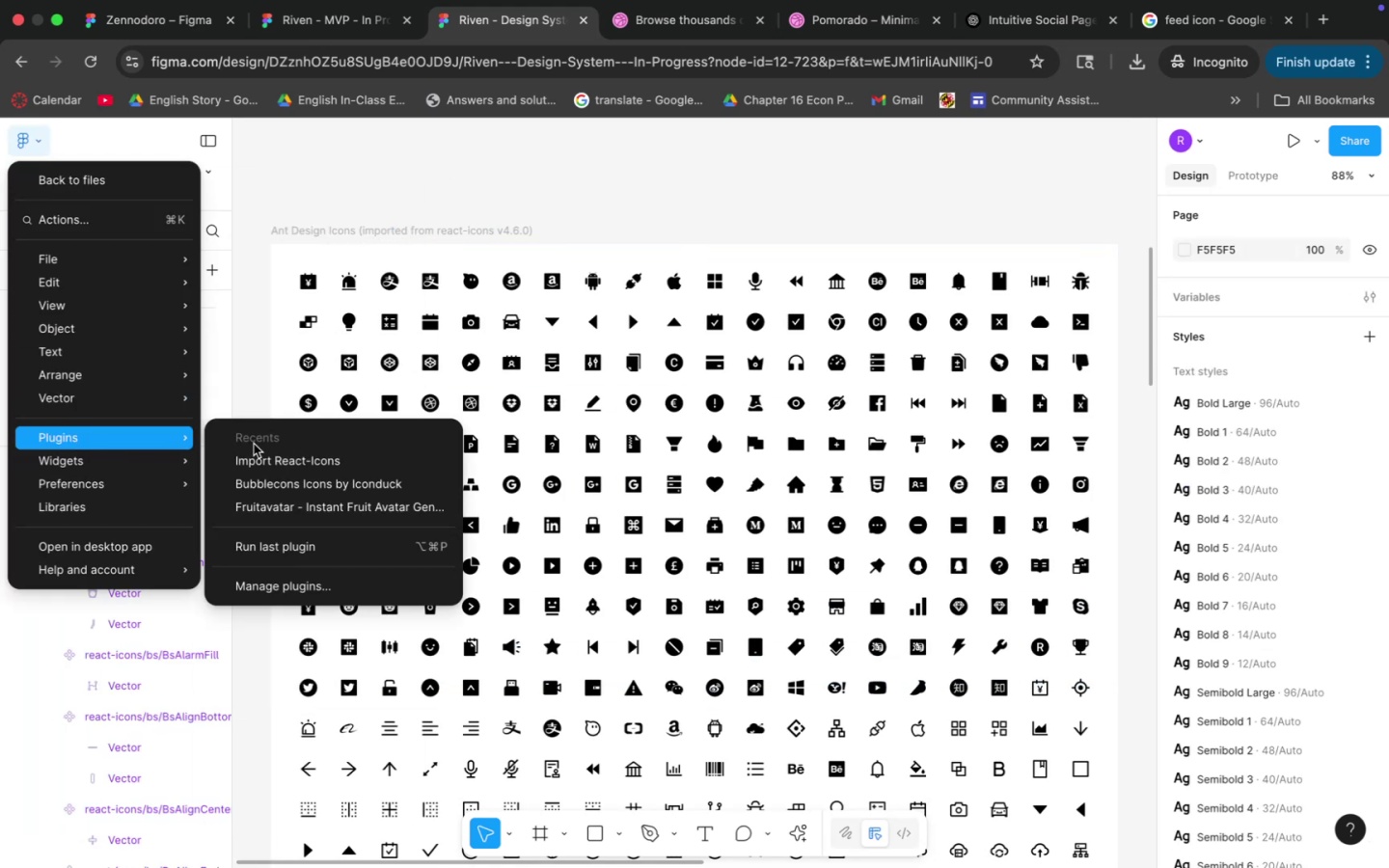 
left_click([298, 457])
 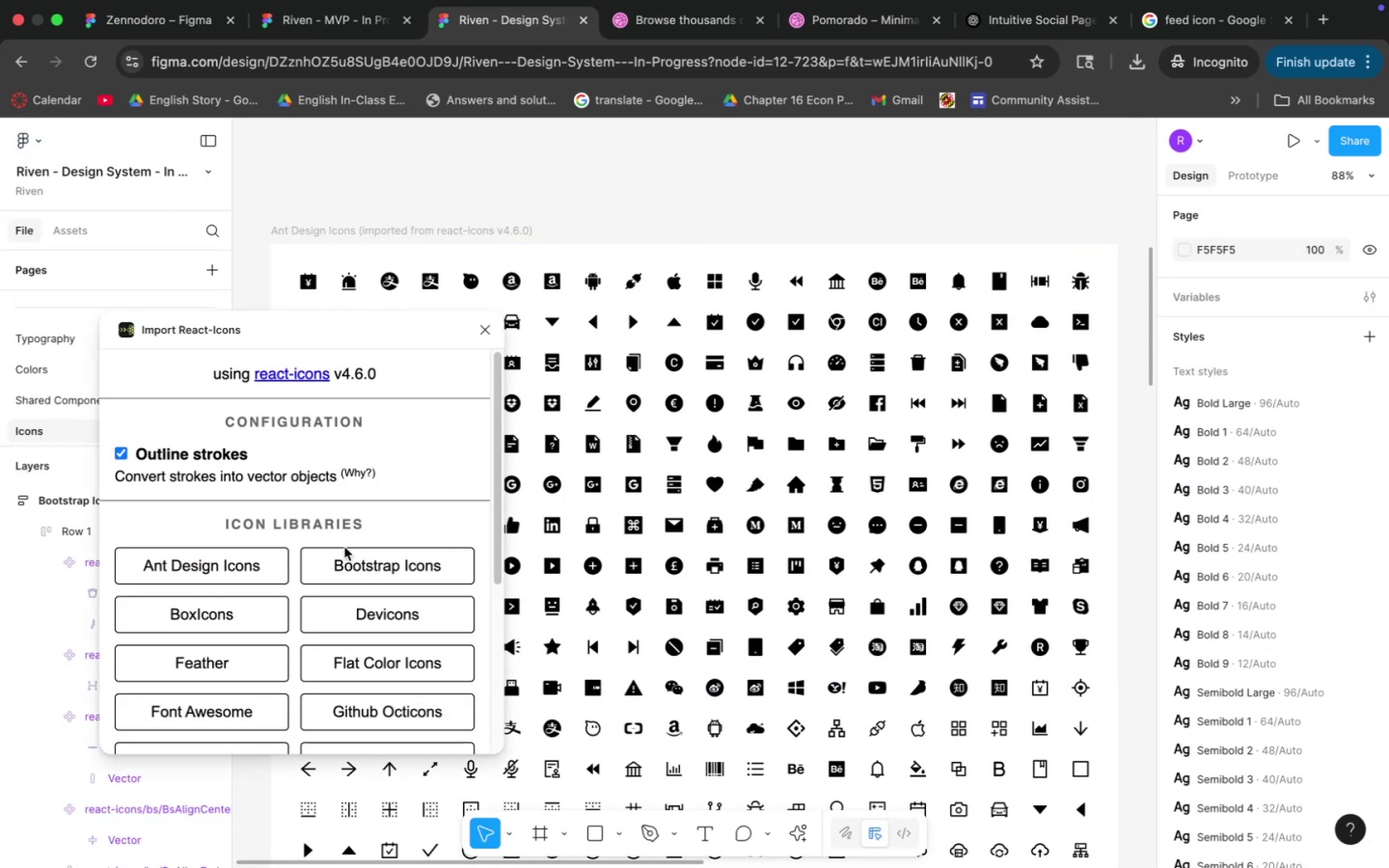 
left_click([222, 672])
 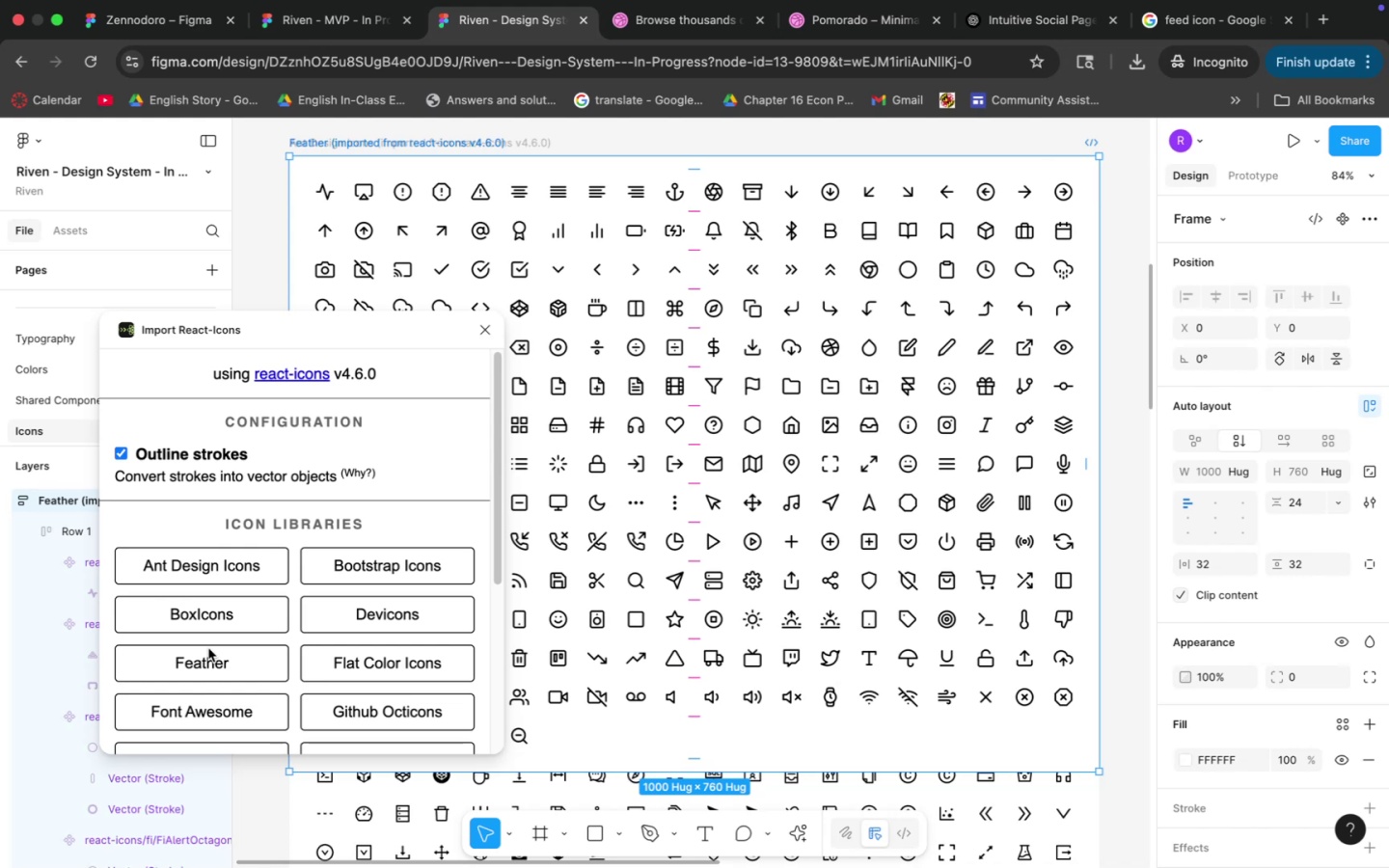 
wait(8.07)
 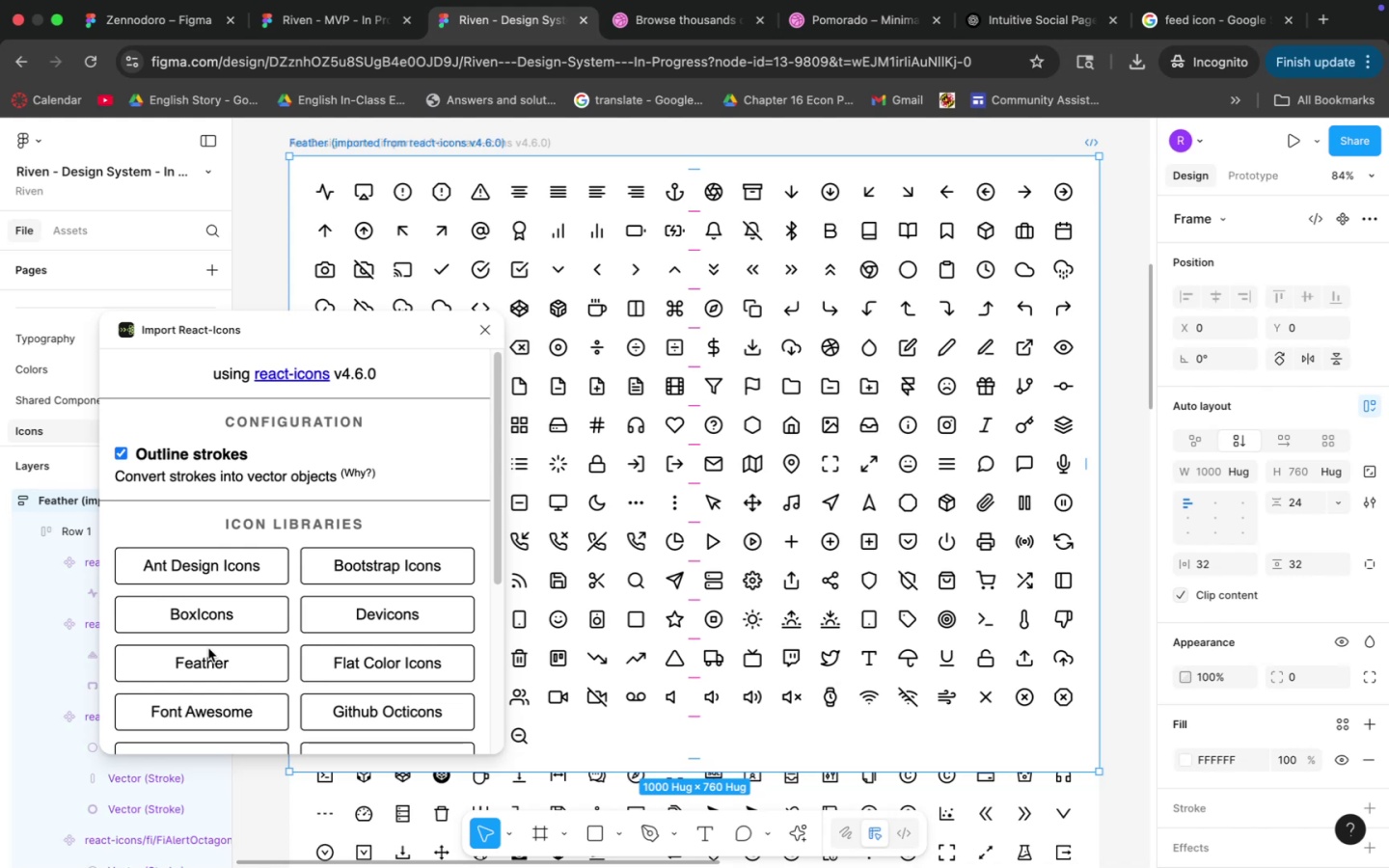 
left_click([482, 328])
 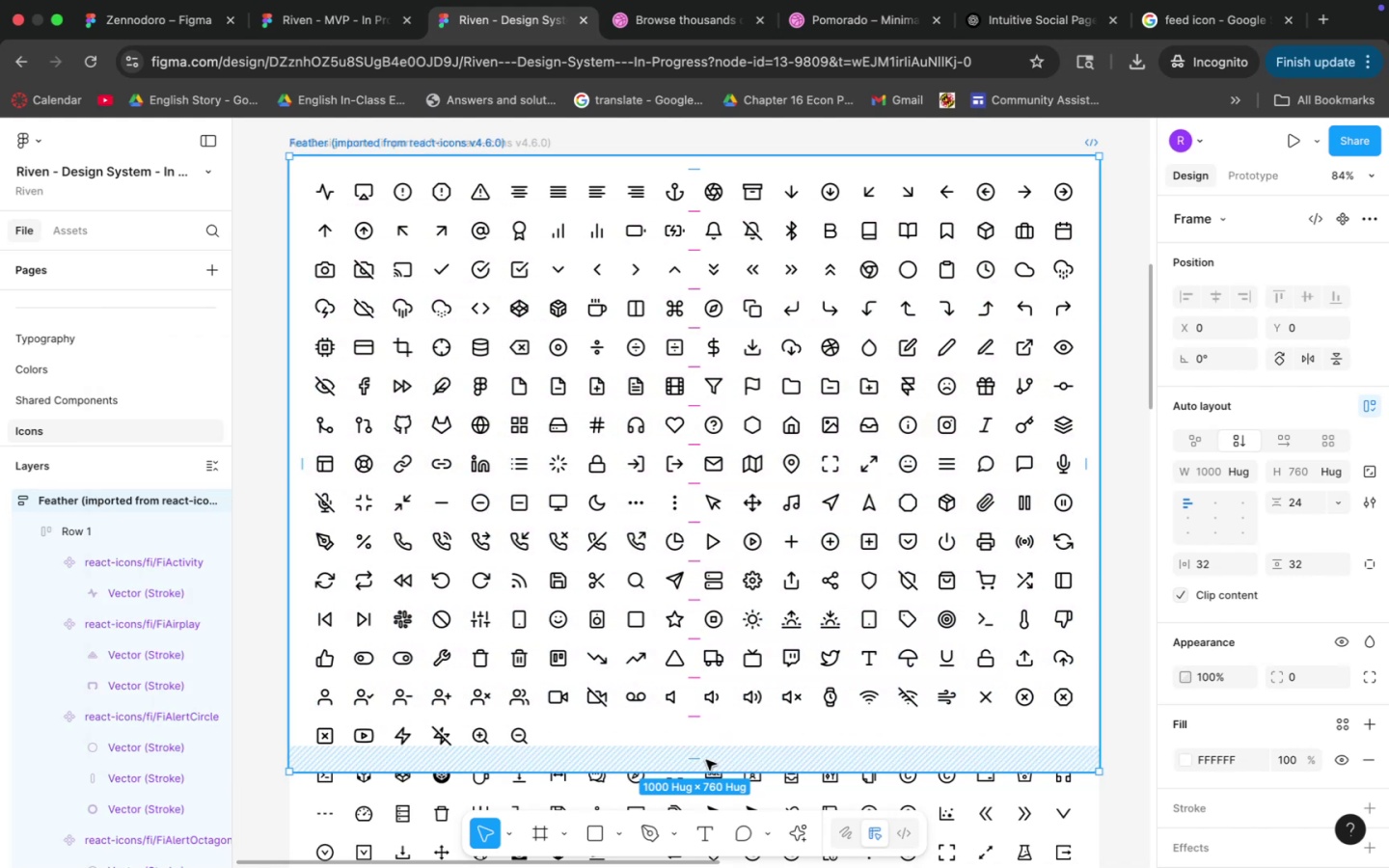 
wait(5.86)
 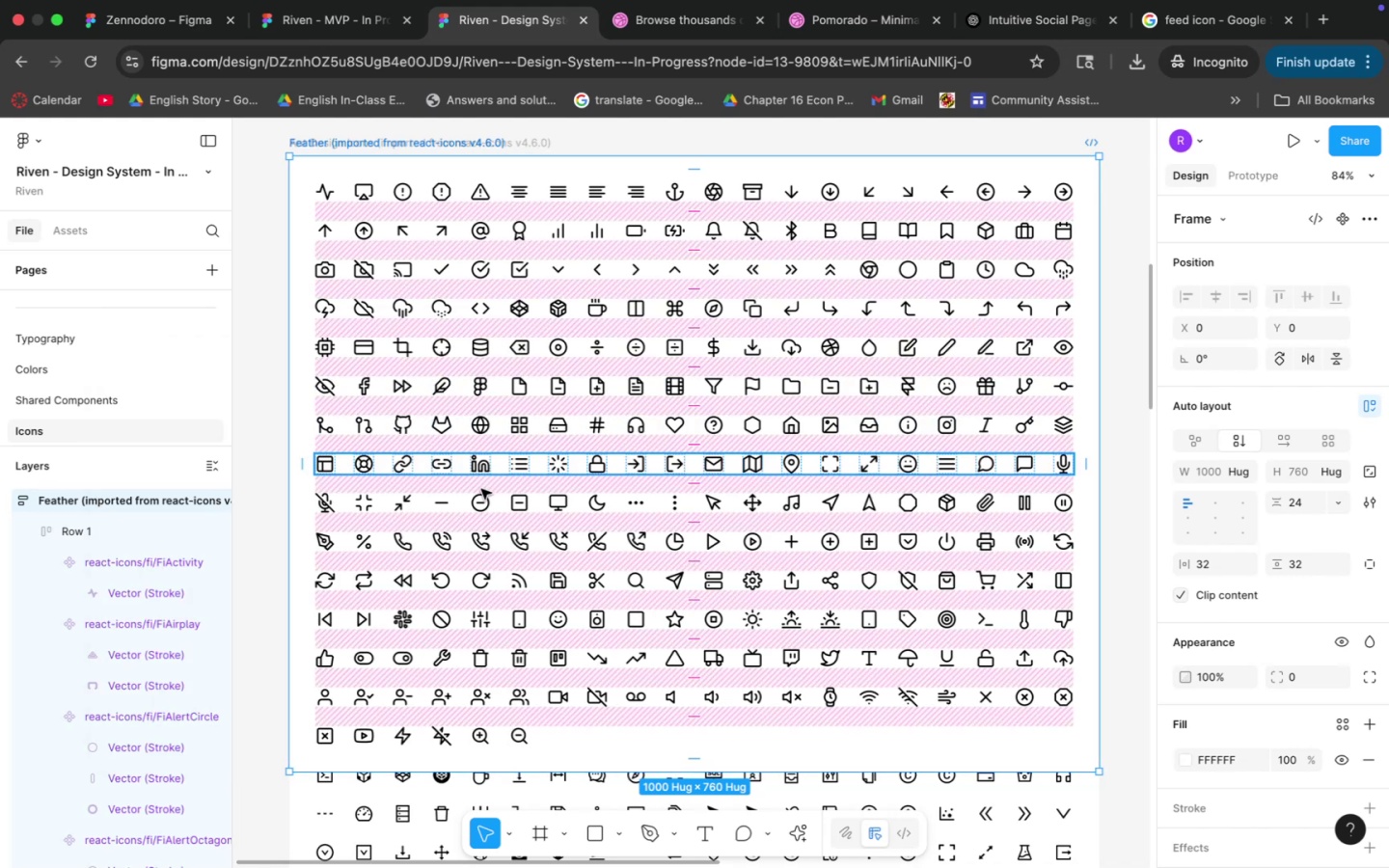 
left_click([772, 744])
 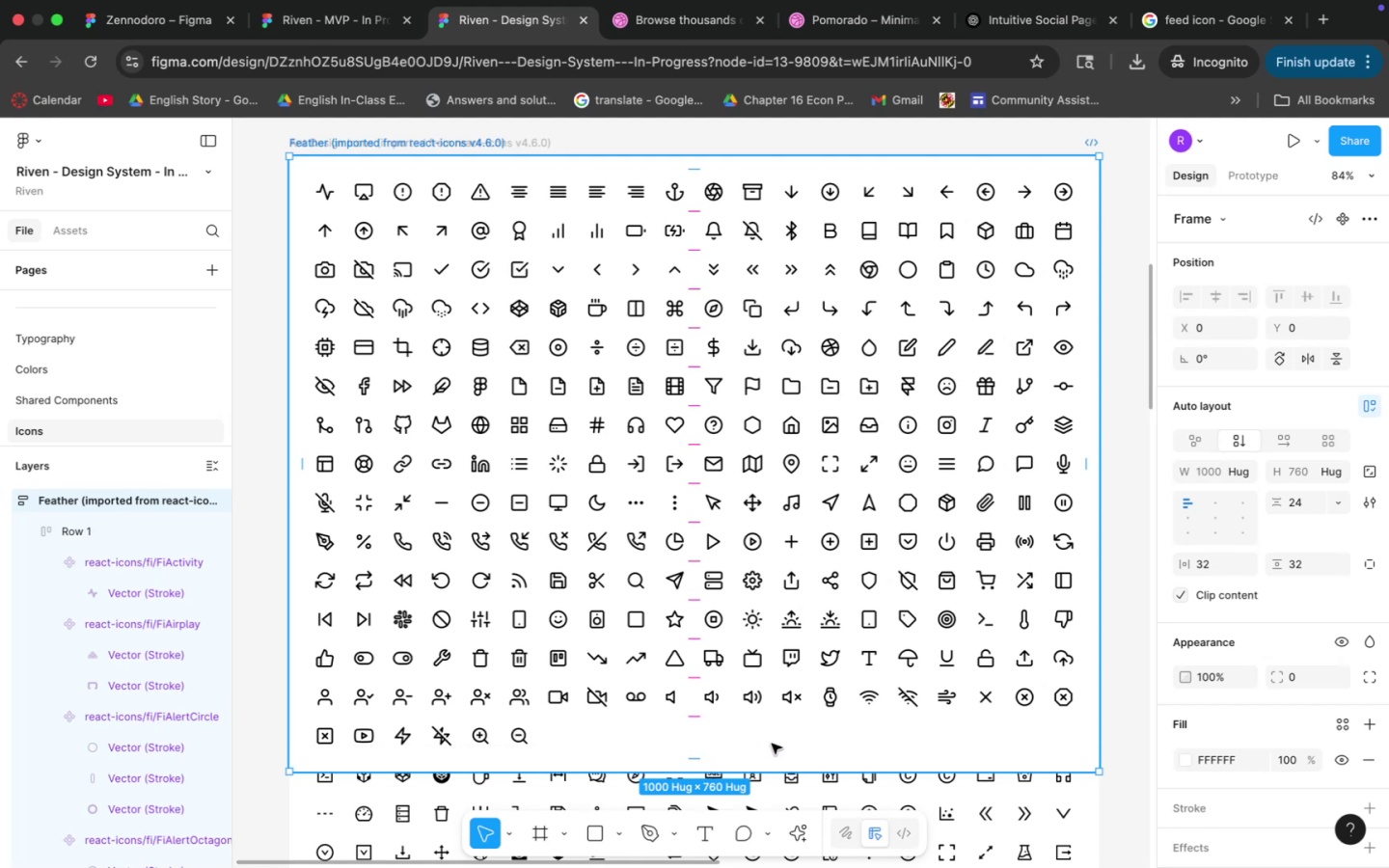 
key(Backspace)
 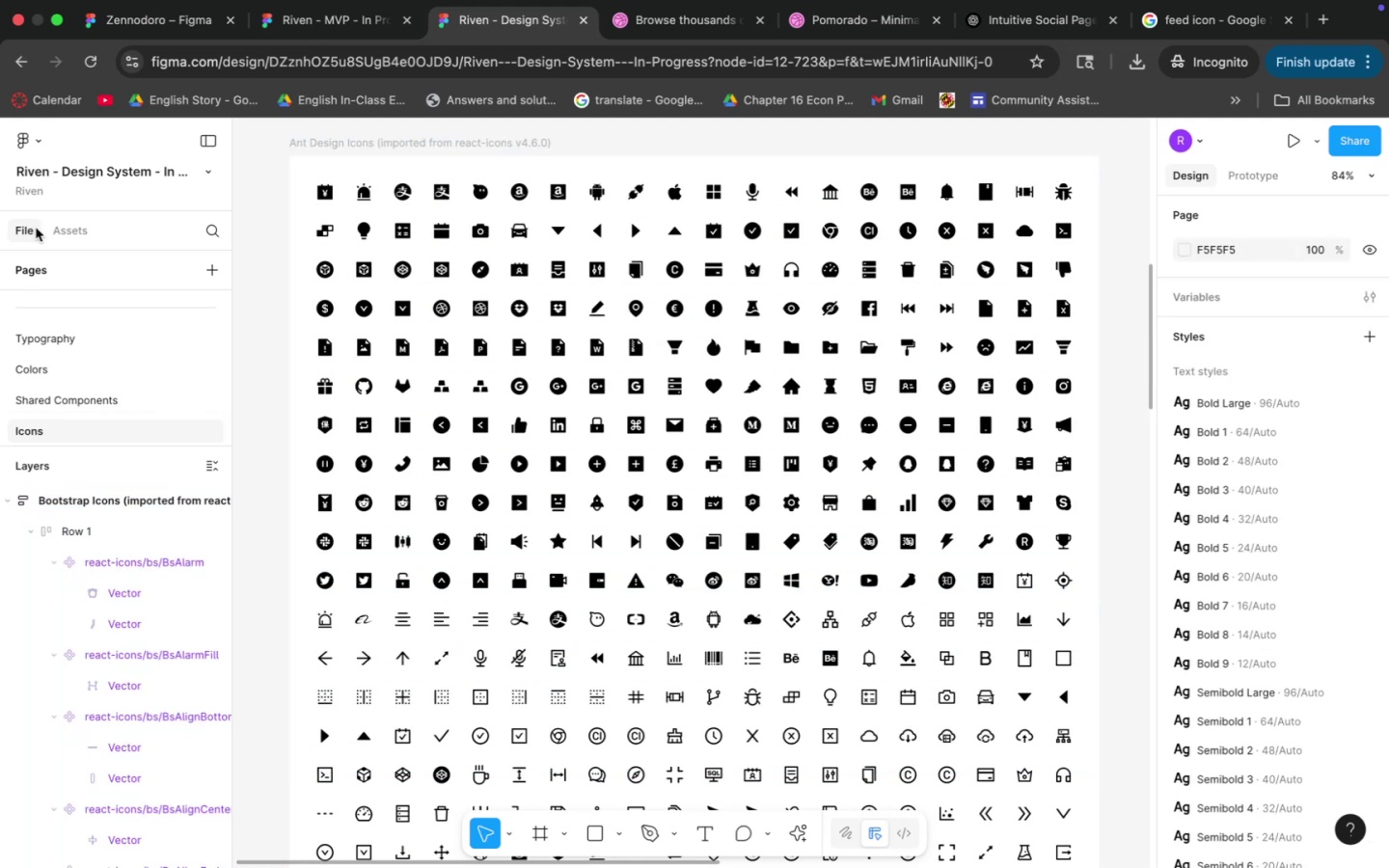 
left_click([28, 144])
 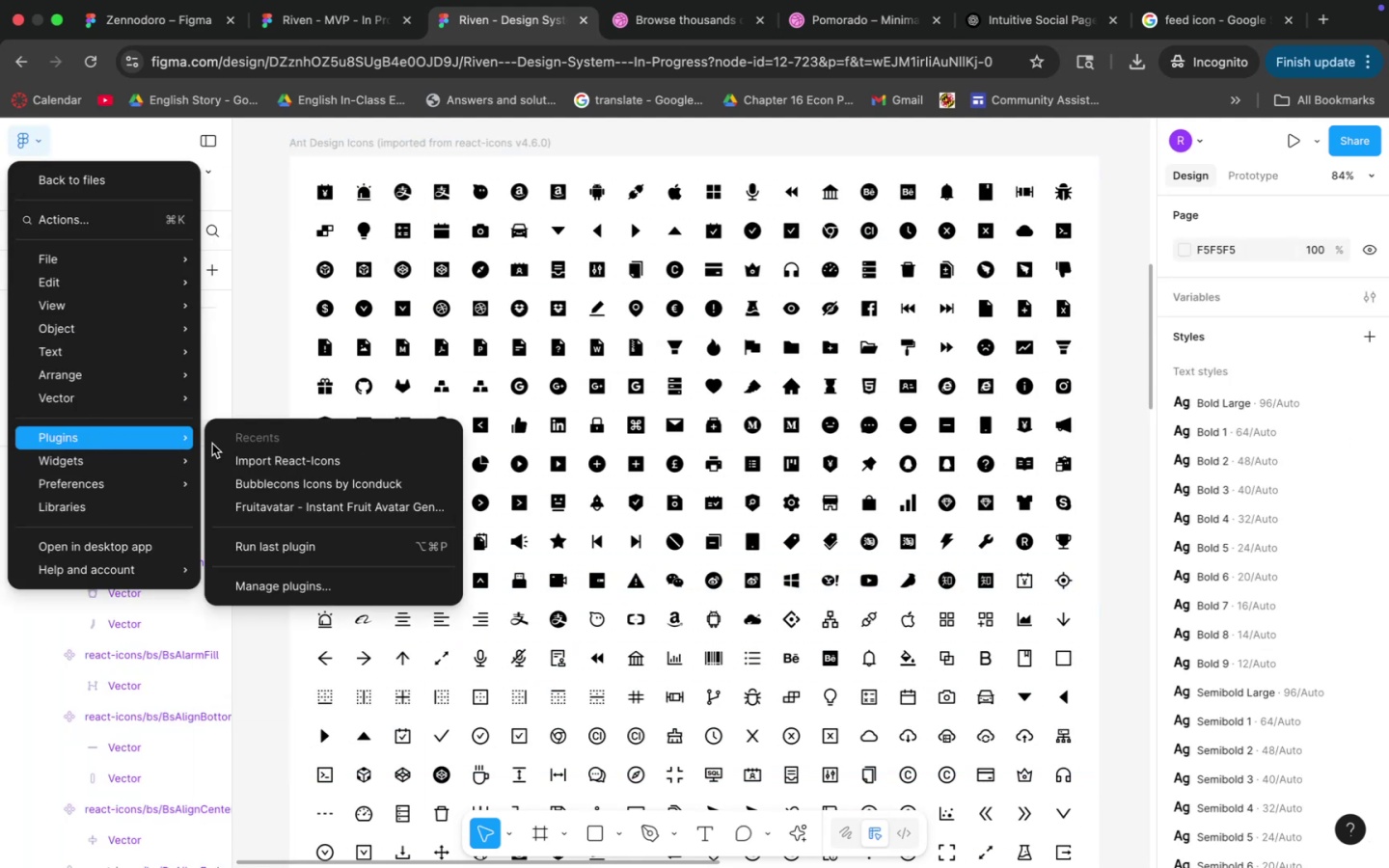 
left_click([244, 455])
 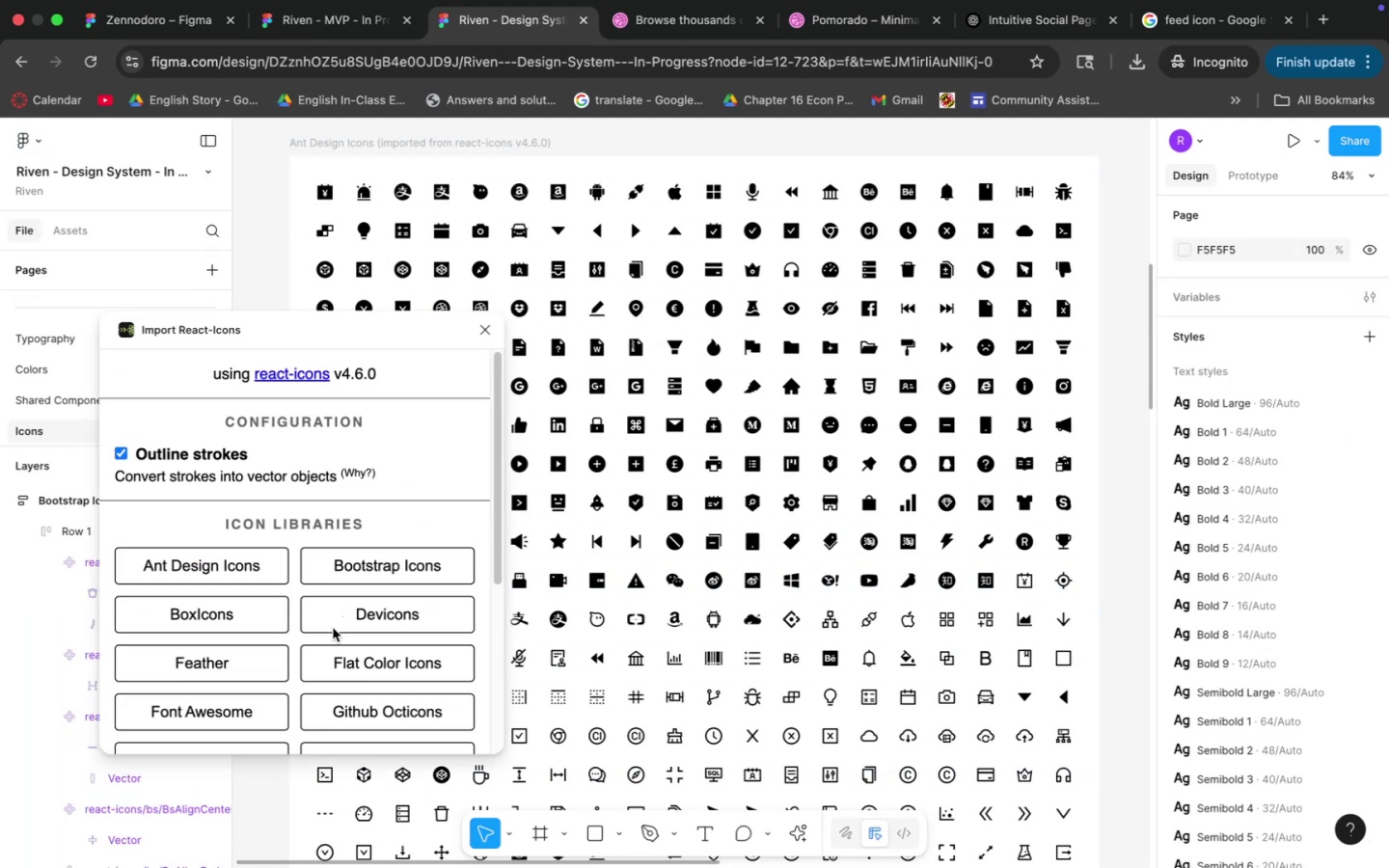 
left_click([356, 661])
 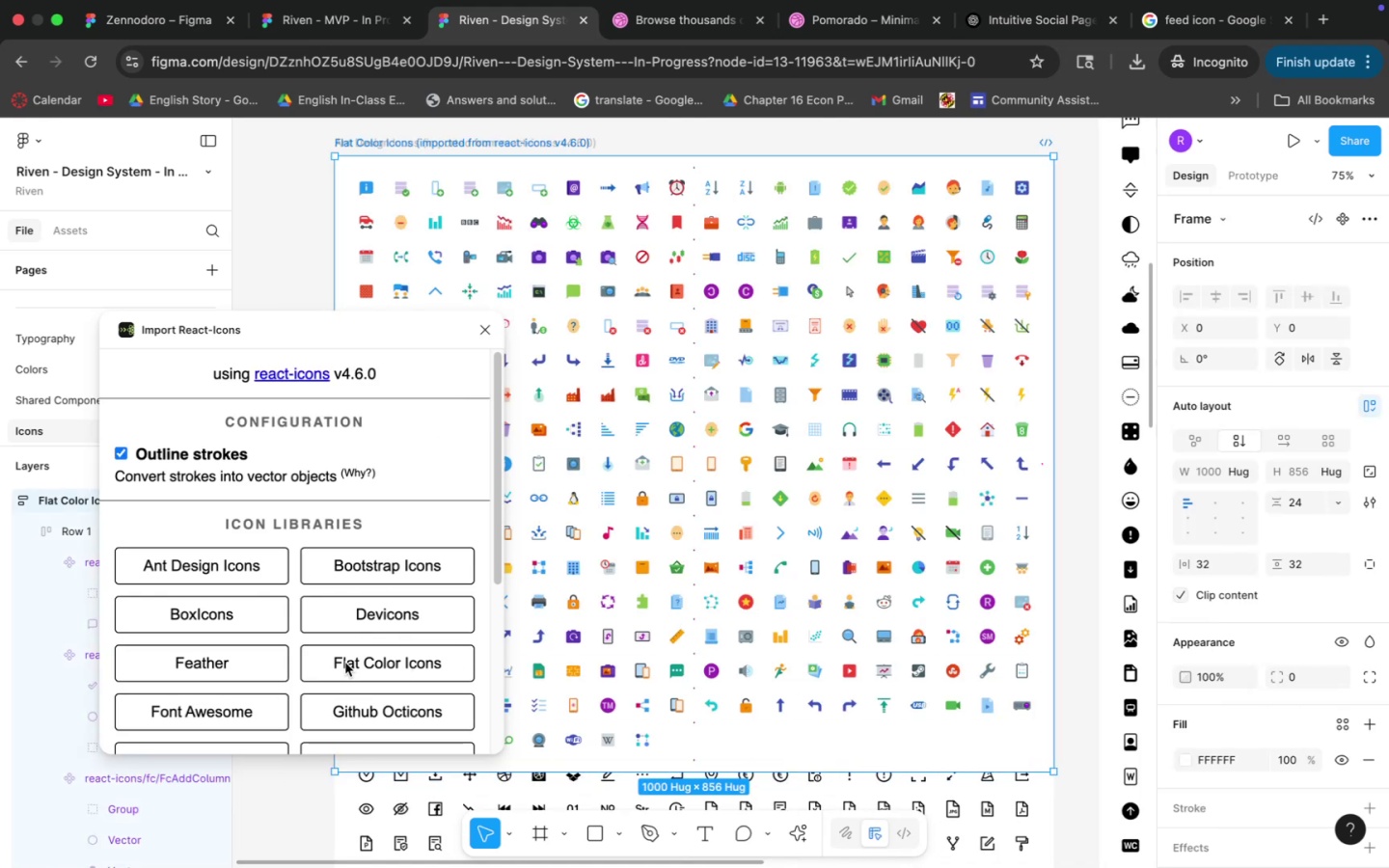 
wait(5.11)
 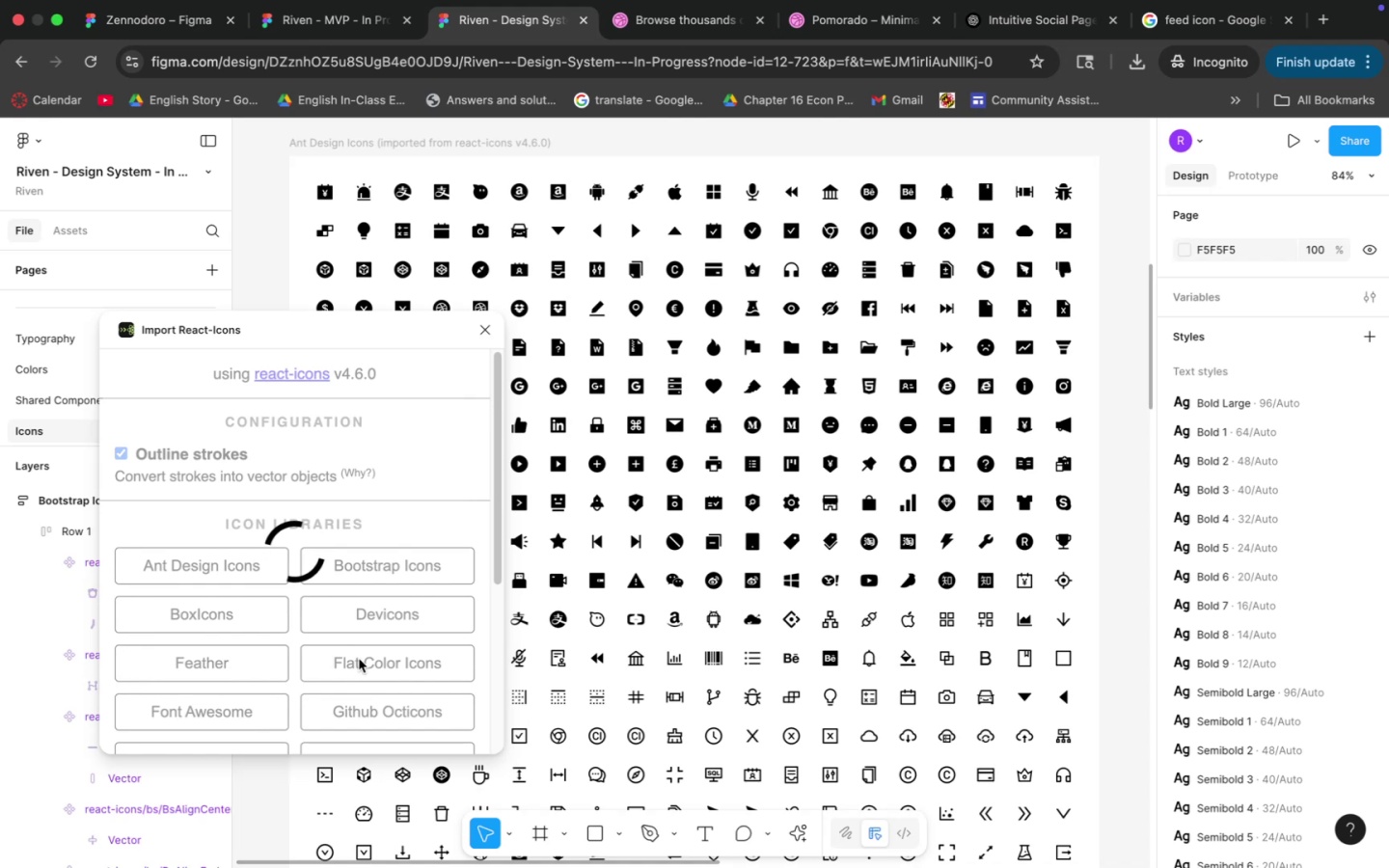 
key(Backspace)
 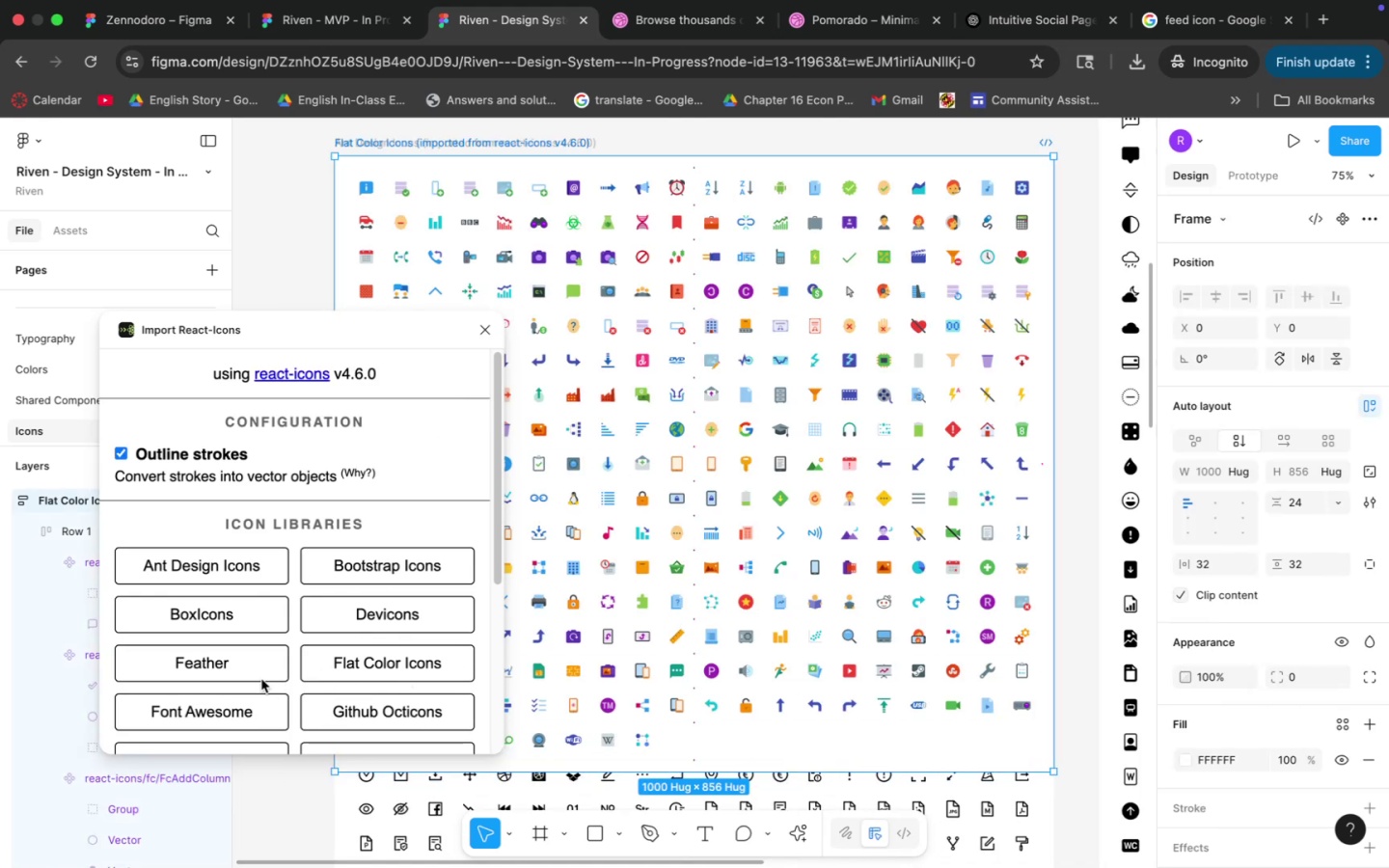 
left_click([249, 665])
 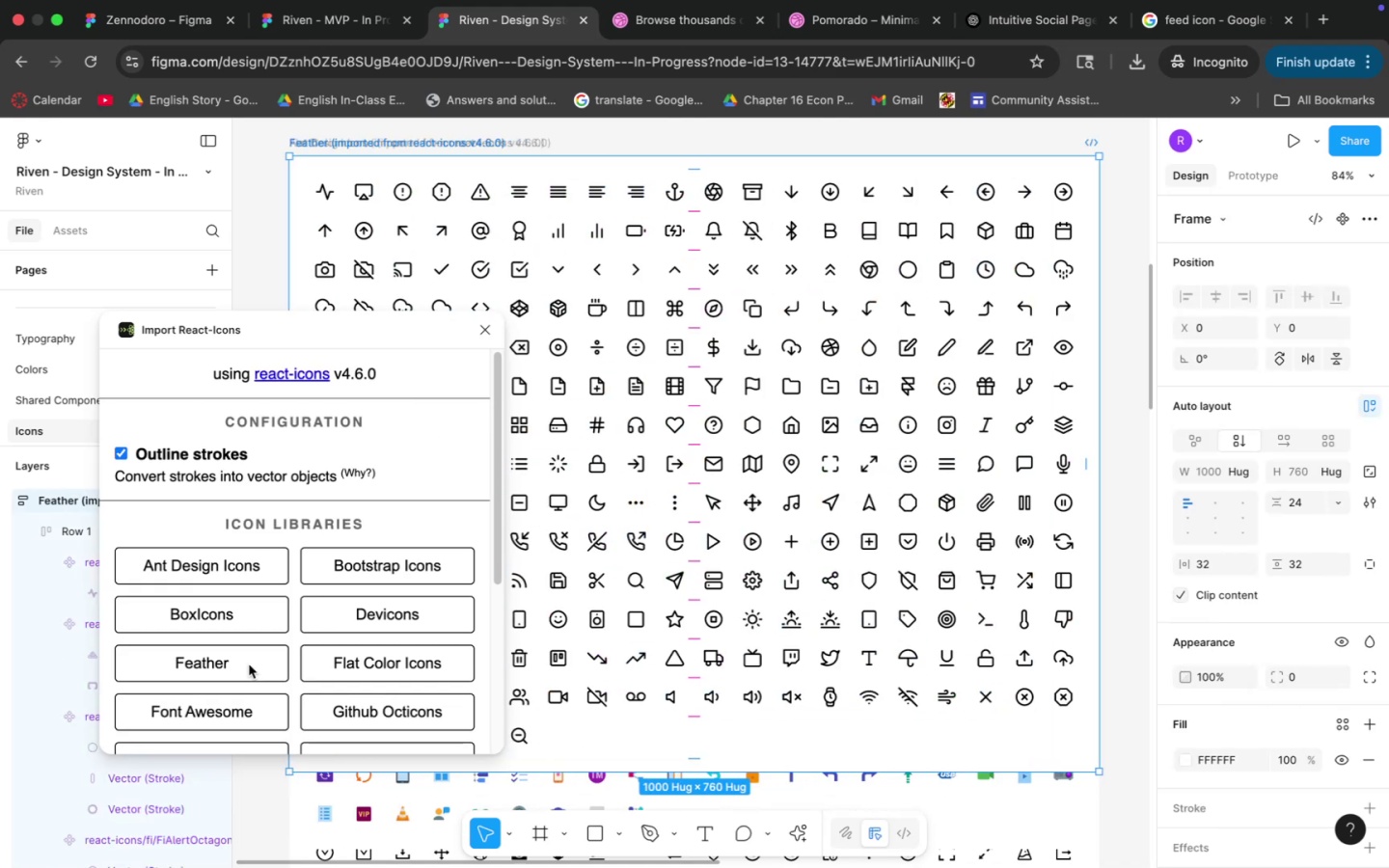 
left_click([641, 742])
 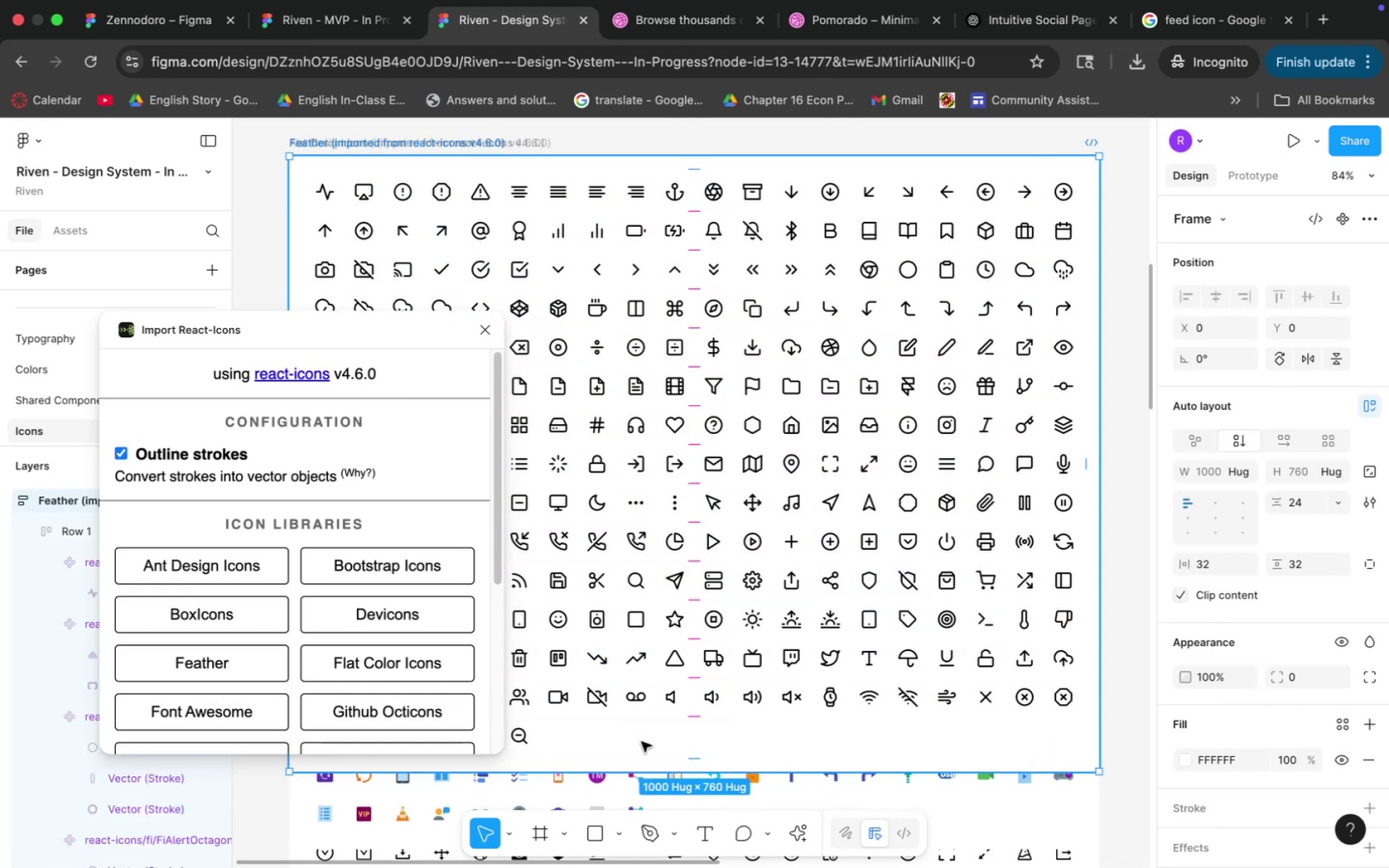 
key(Backspace)
 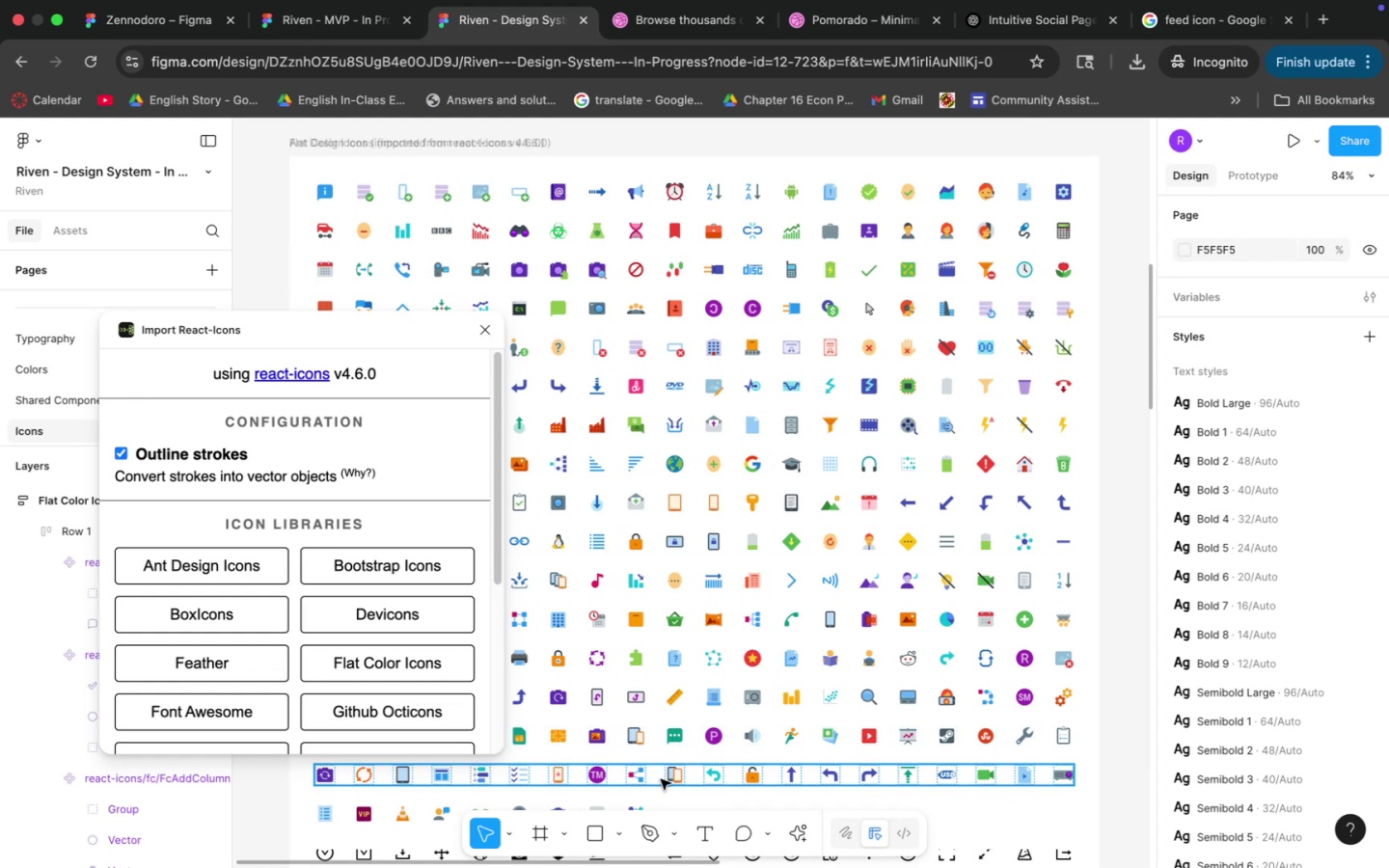 
left_click([714, 802])
 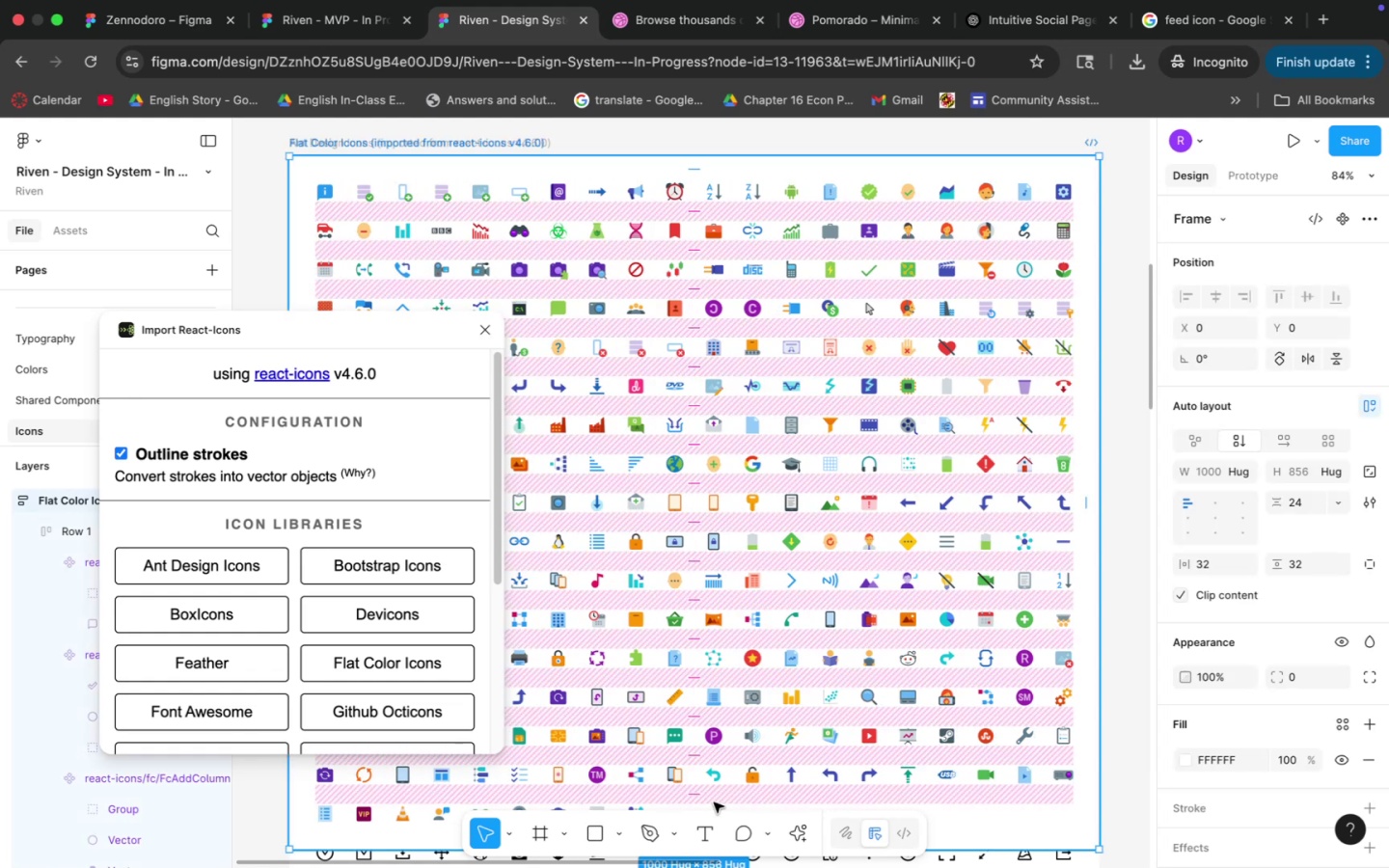 
key(Backspace)
 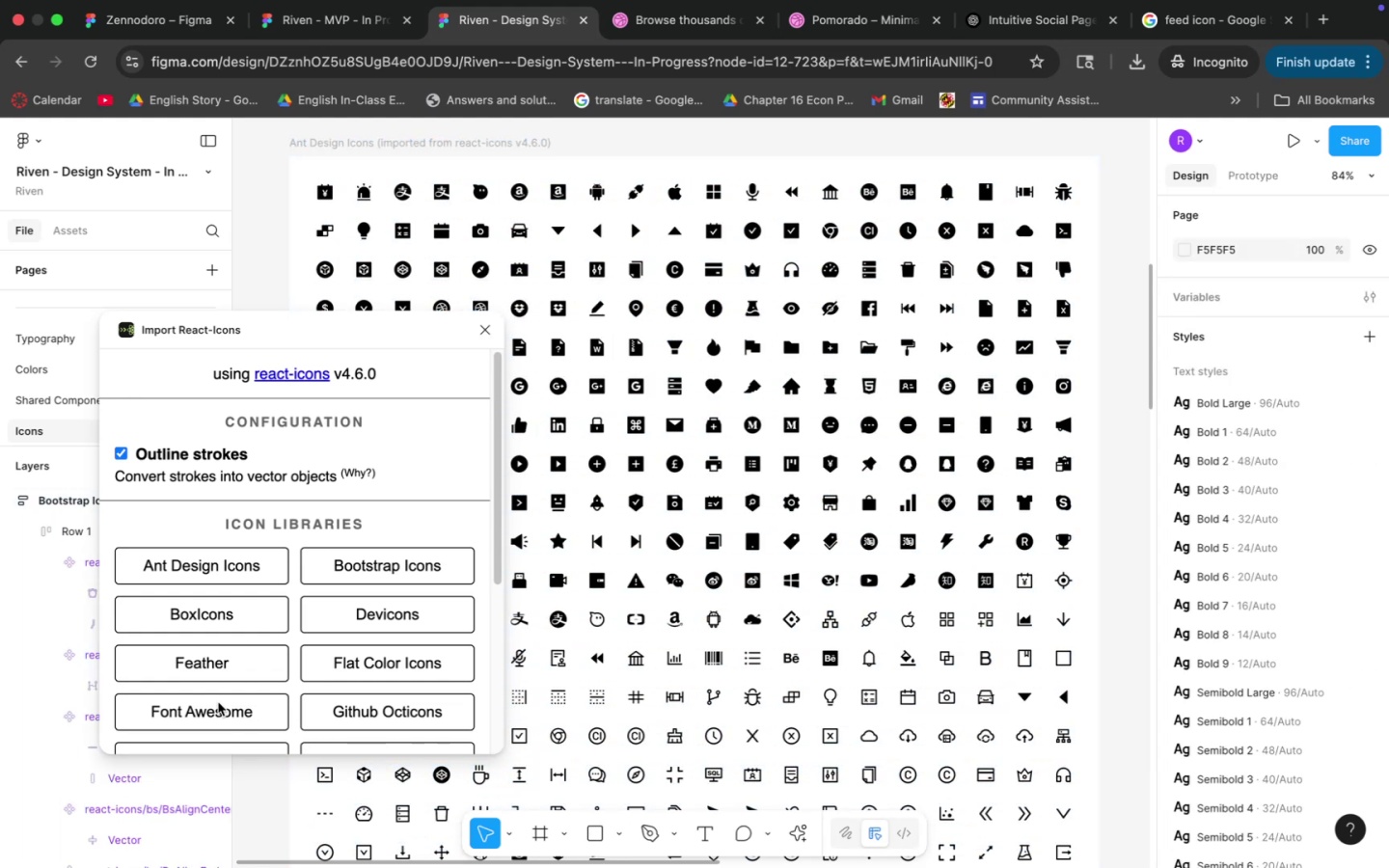 
left_click([213, 709])
 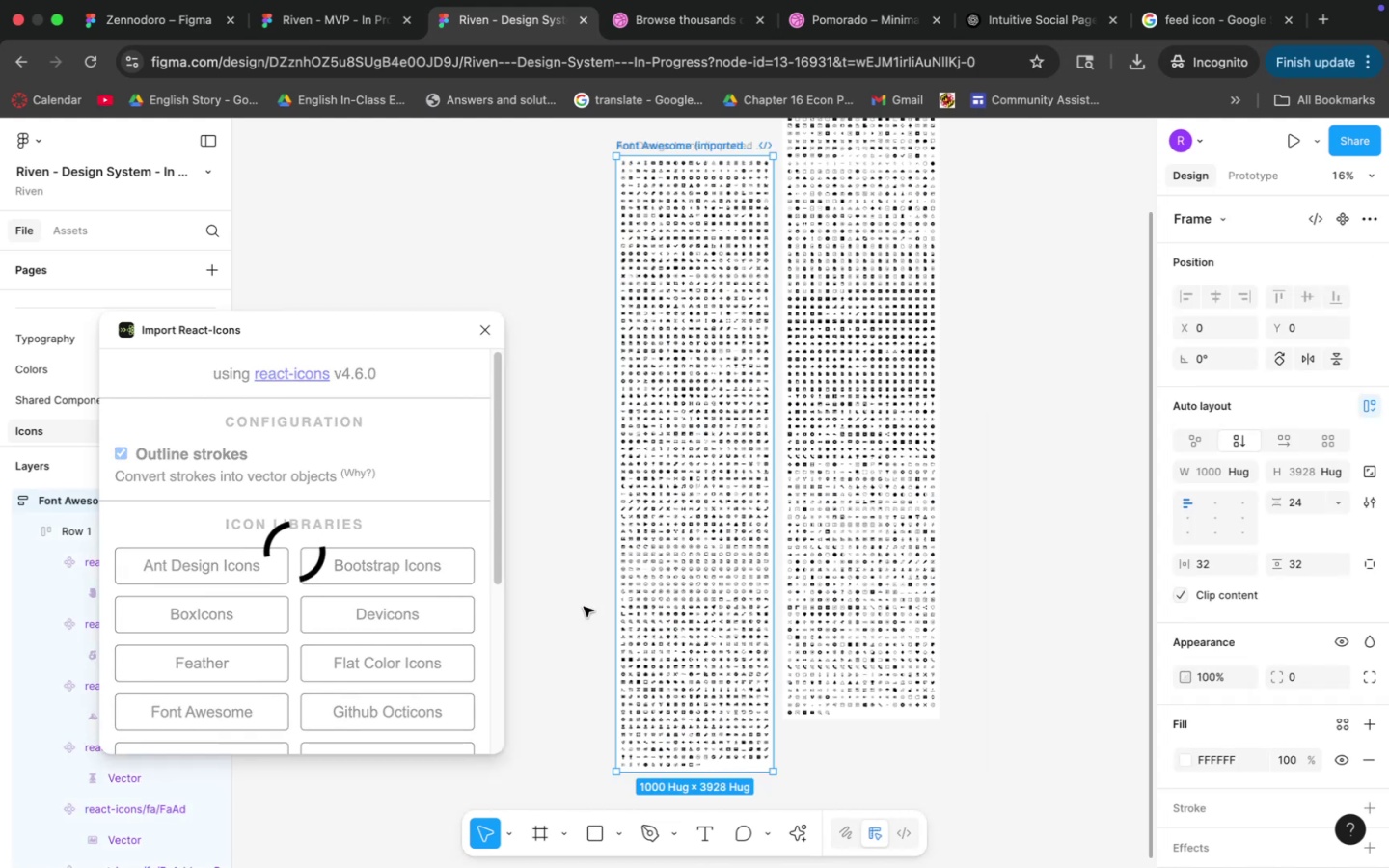 
wait(5.72)
 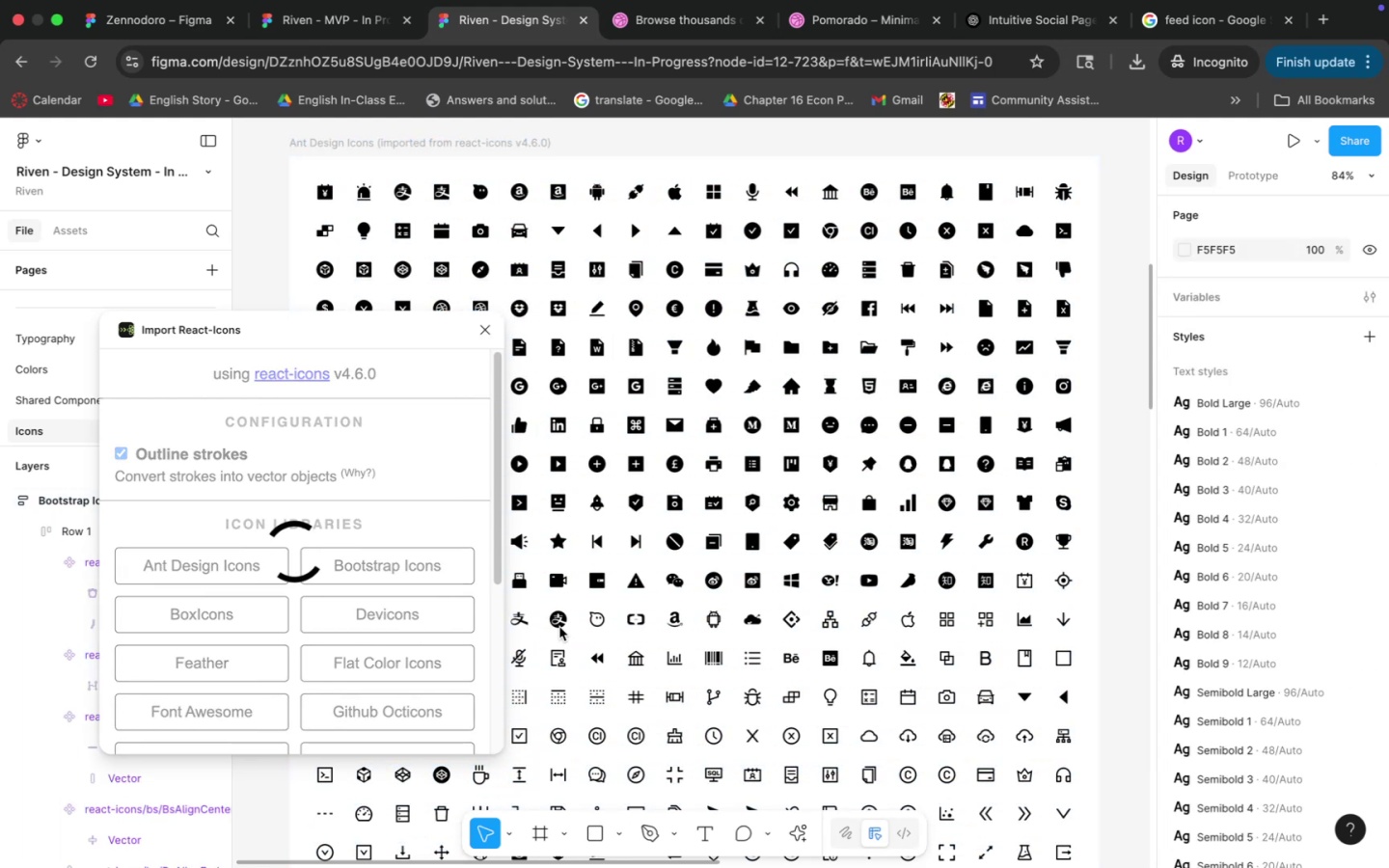 
hold_key(key=CommandLeft, duration=1.33)
scroll: coordinate [691, 470], scroll_direction: up, amount: 25.0
 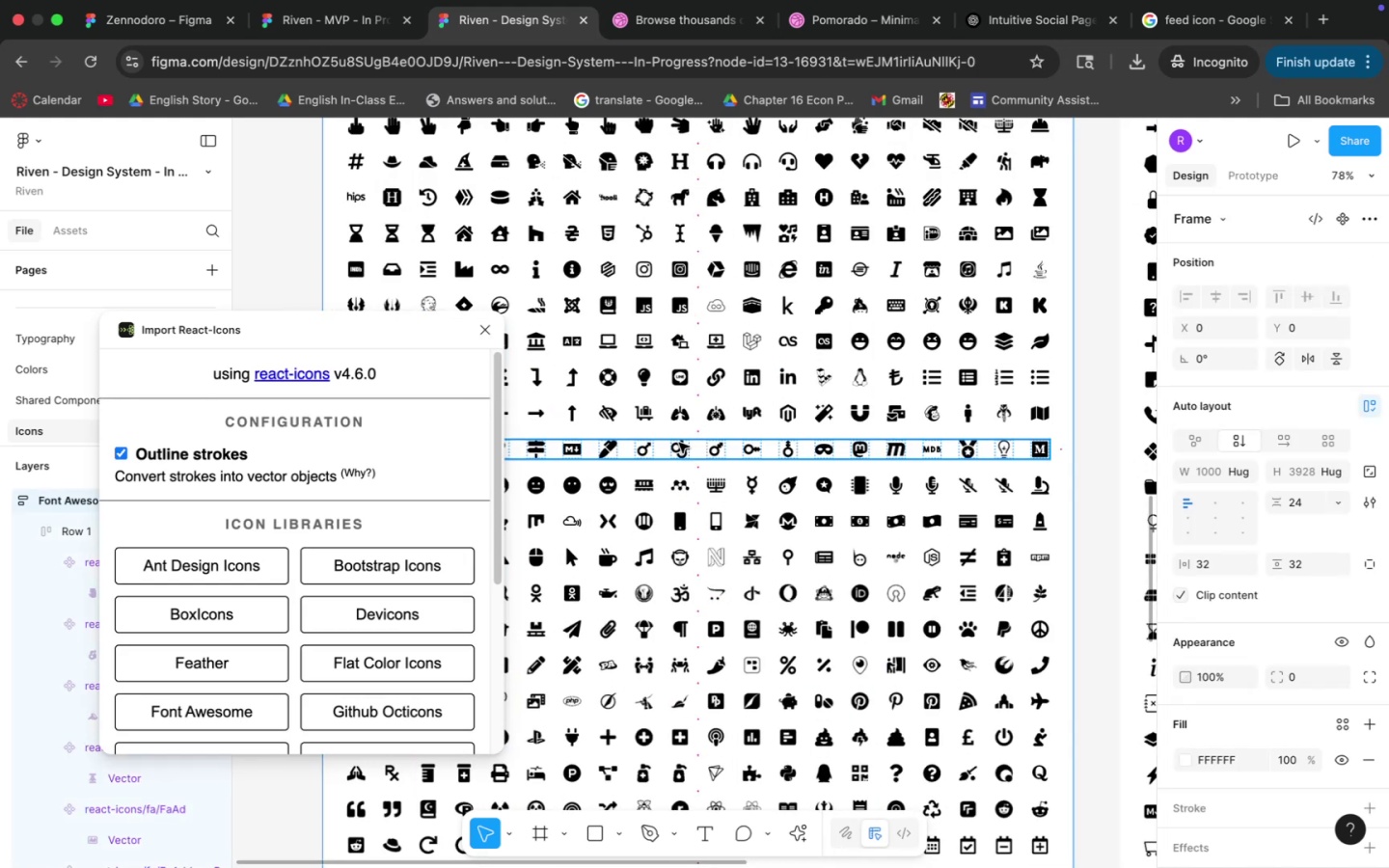 
hold_key(key=Space, duration=1.16)
 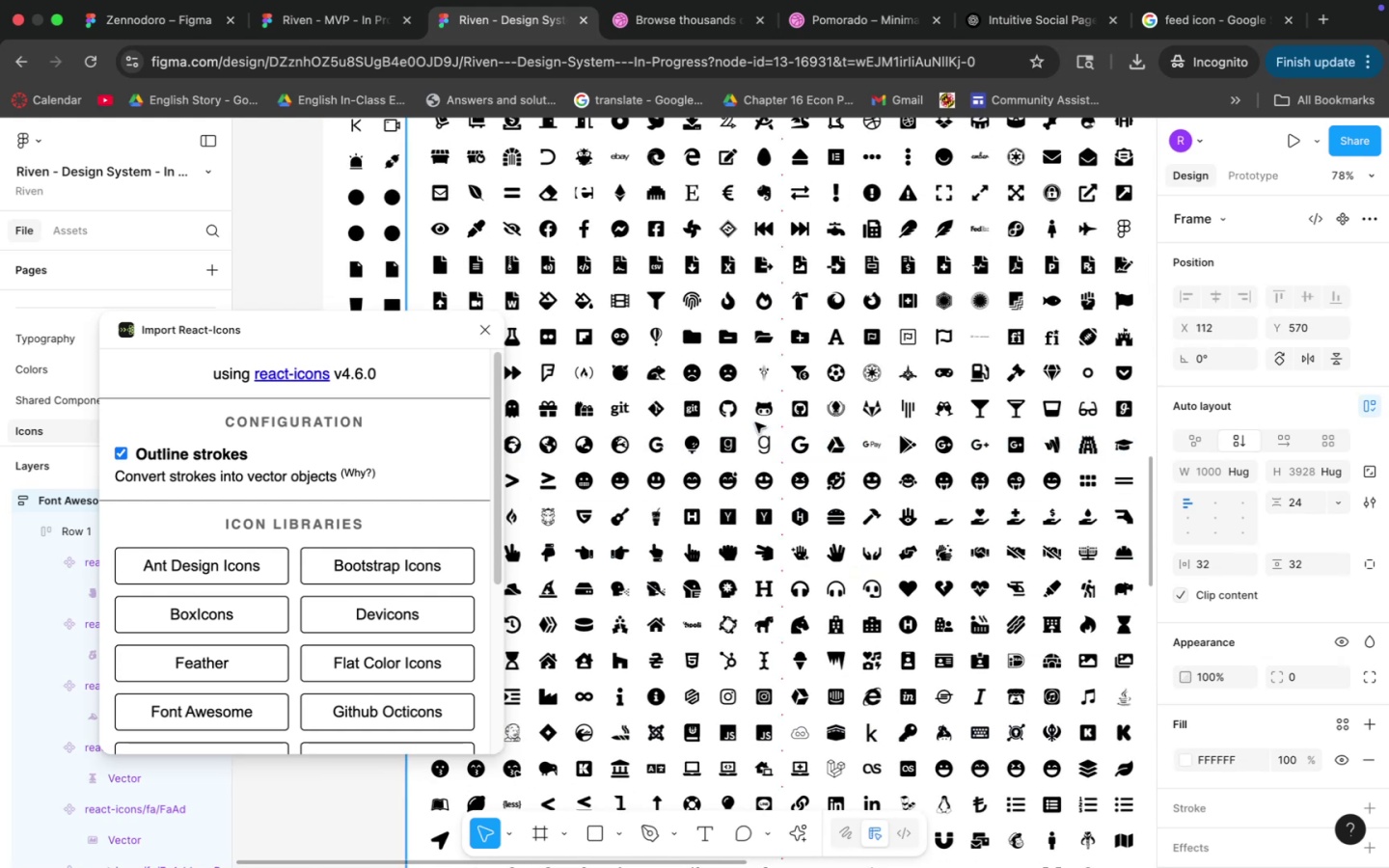 
left_click_drag(start_coordinate=[636, 329], to_coordinate=[720, 756])
 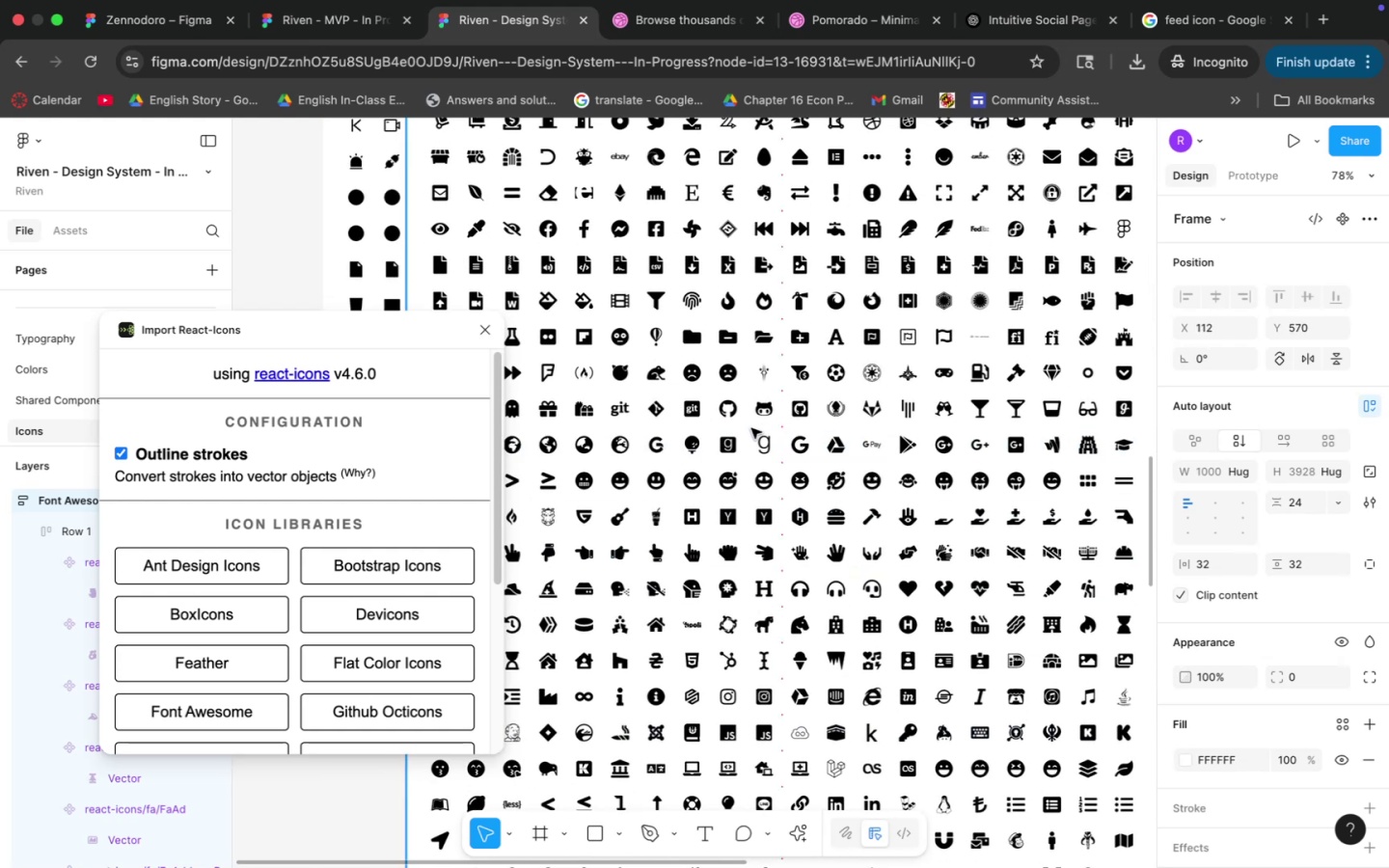 
hold_key(key=CommandLeft, duration=1.05)
scroll: coordinate [732, 535], scroll_direction: down, amount: 5.0
 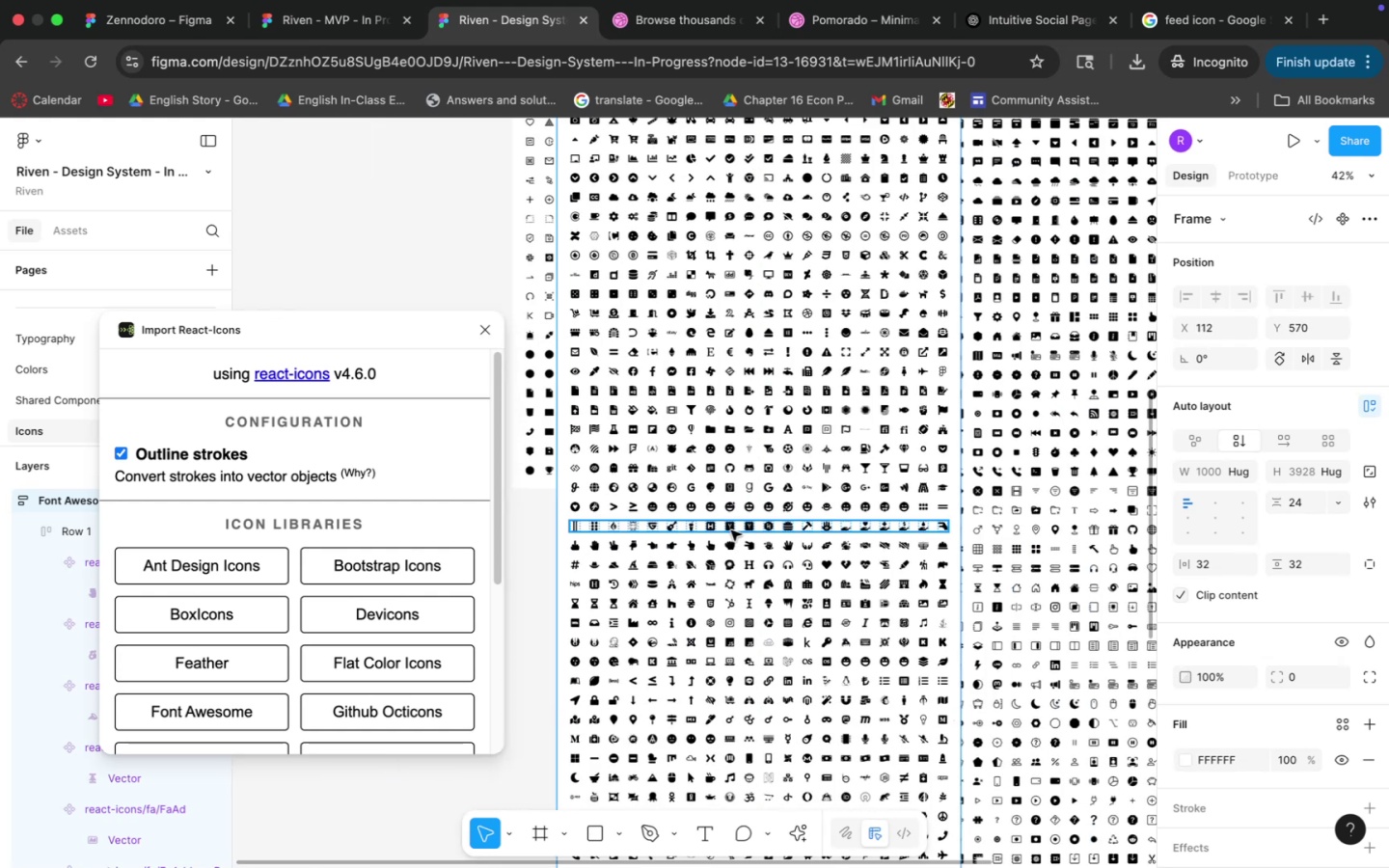 
hold_key(key=Space, duration=1.01)
 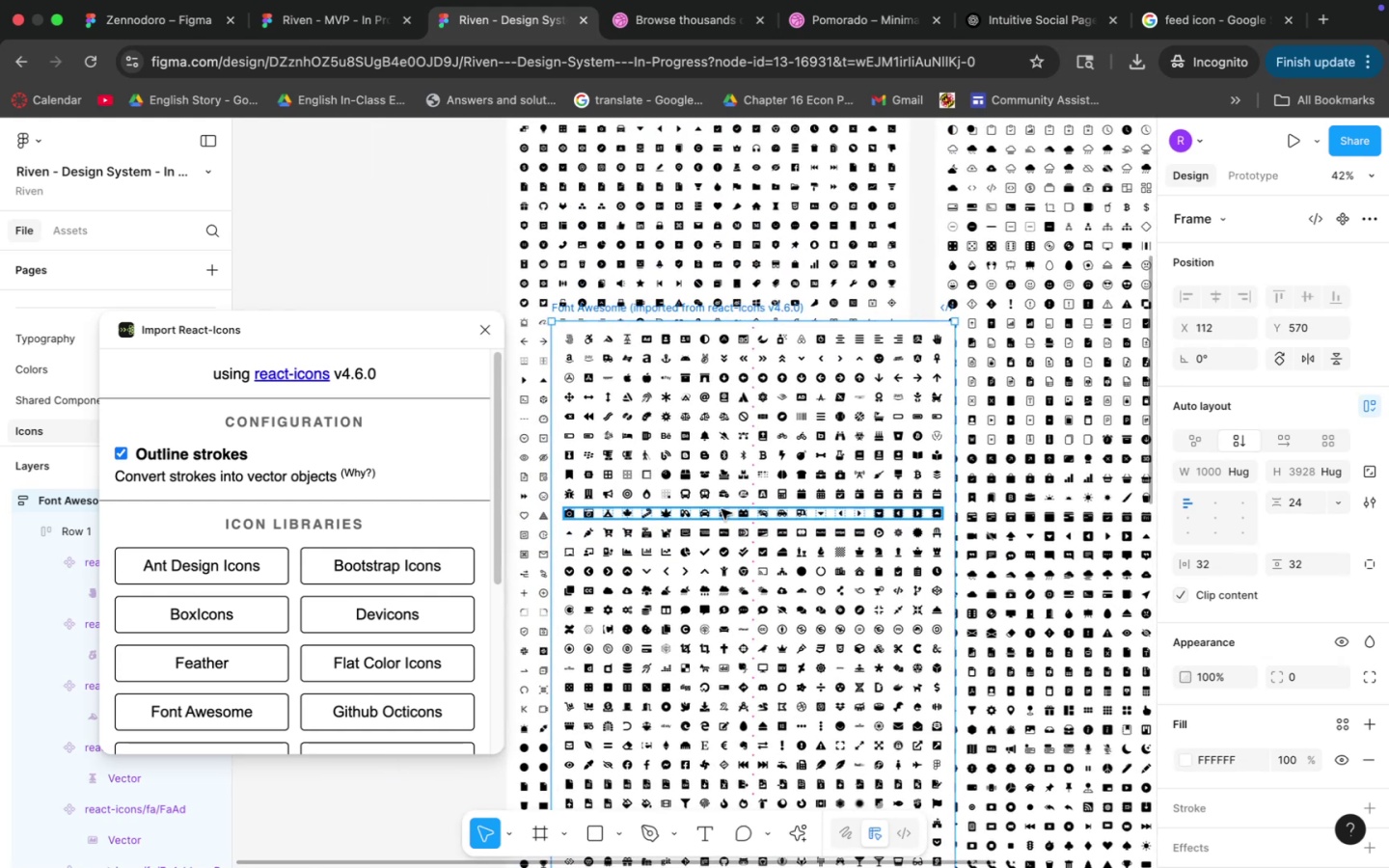 
left_click_drag(start_coordinate=[712, 372], to_coordinate=[706, 766])
 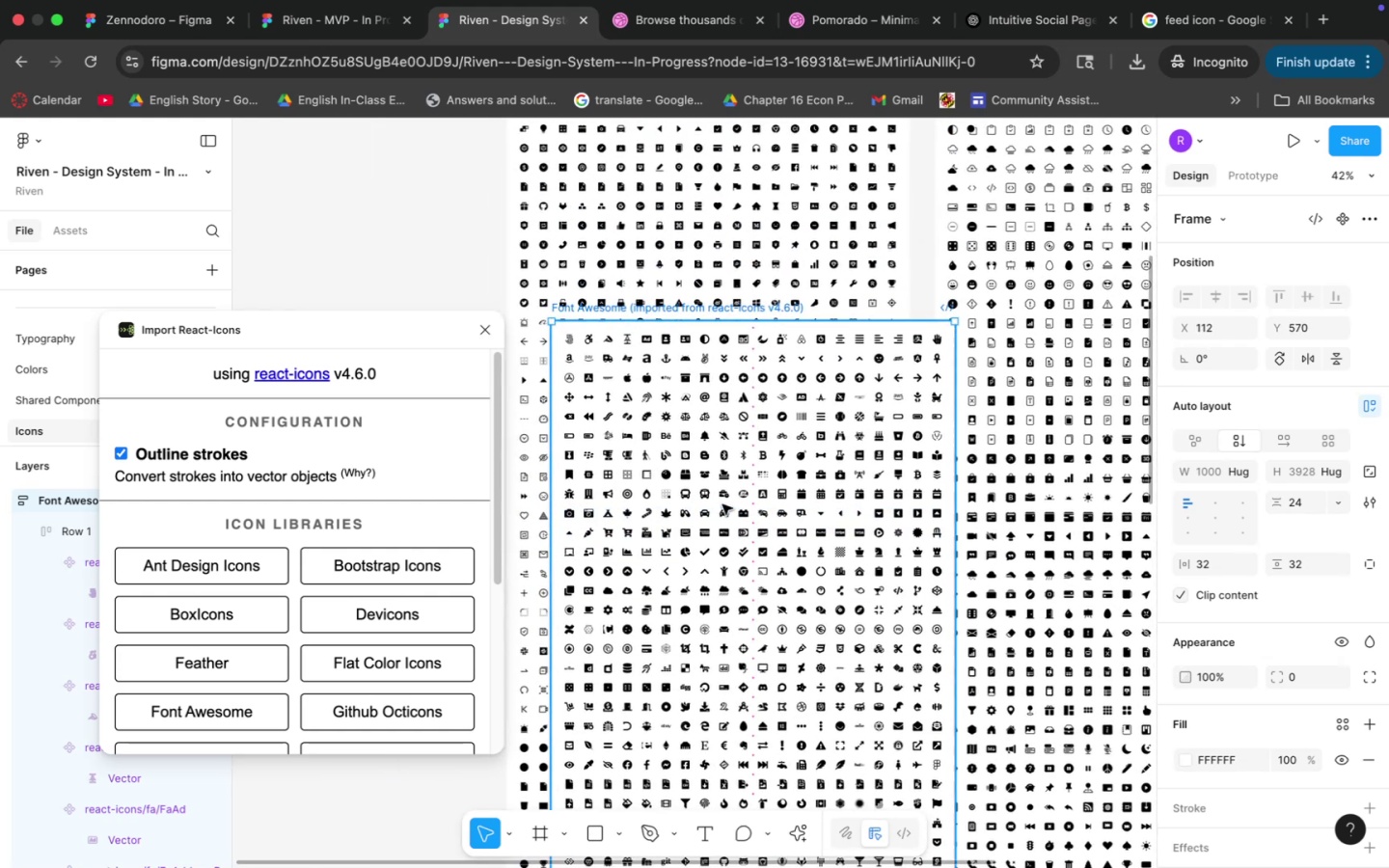 
hold_key(key=CommandLeft, duration=4.03)
scroll: coordinate [781, 503], scroll_direction: up, amount: 7.0
 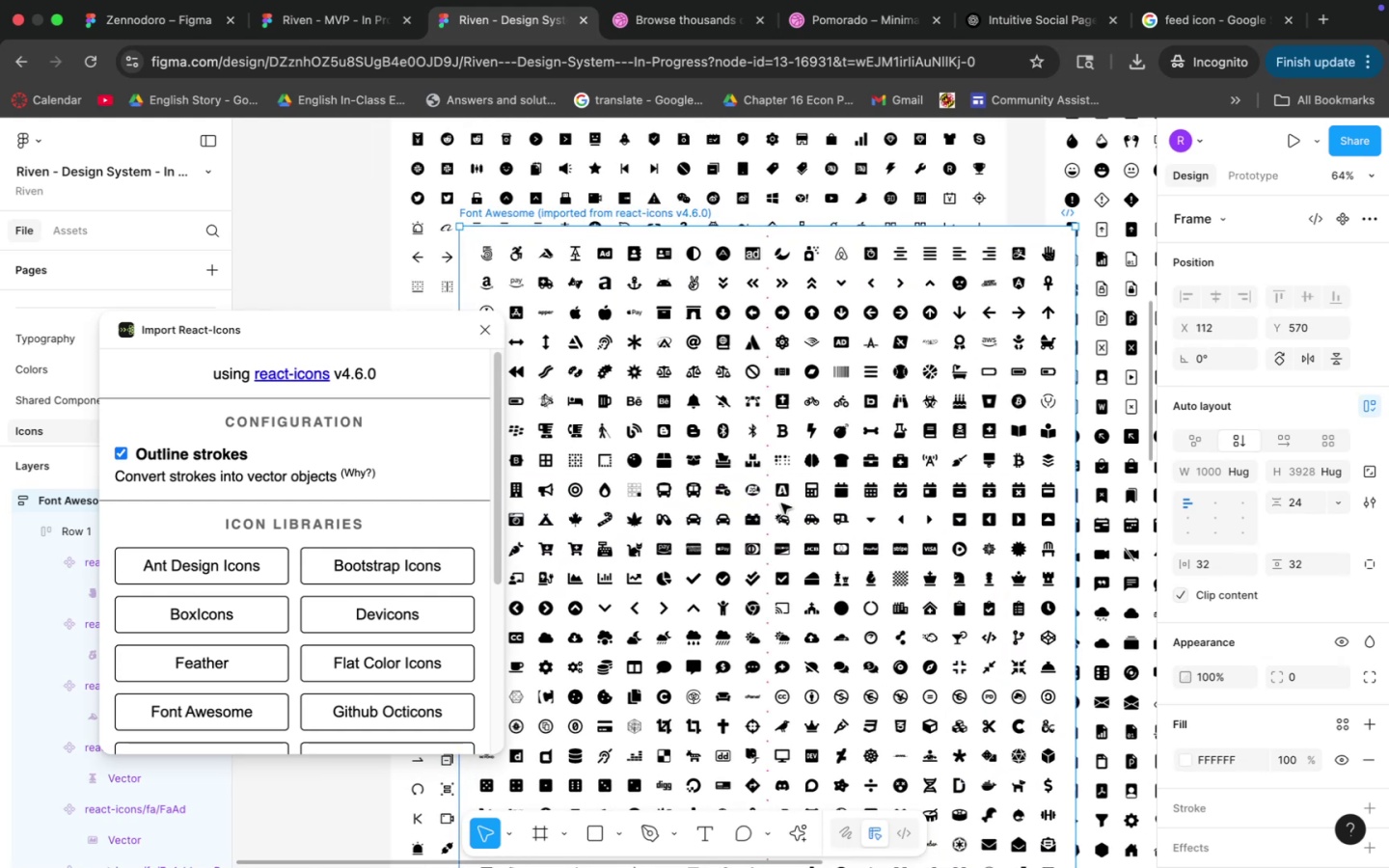 
hold_key(key=Space, duration=0.9)
 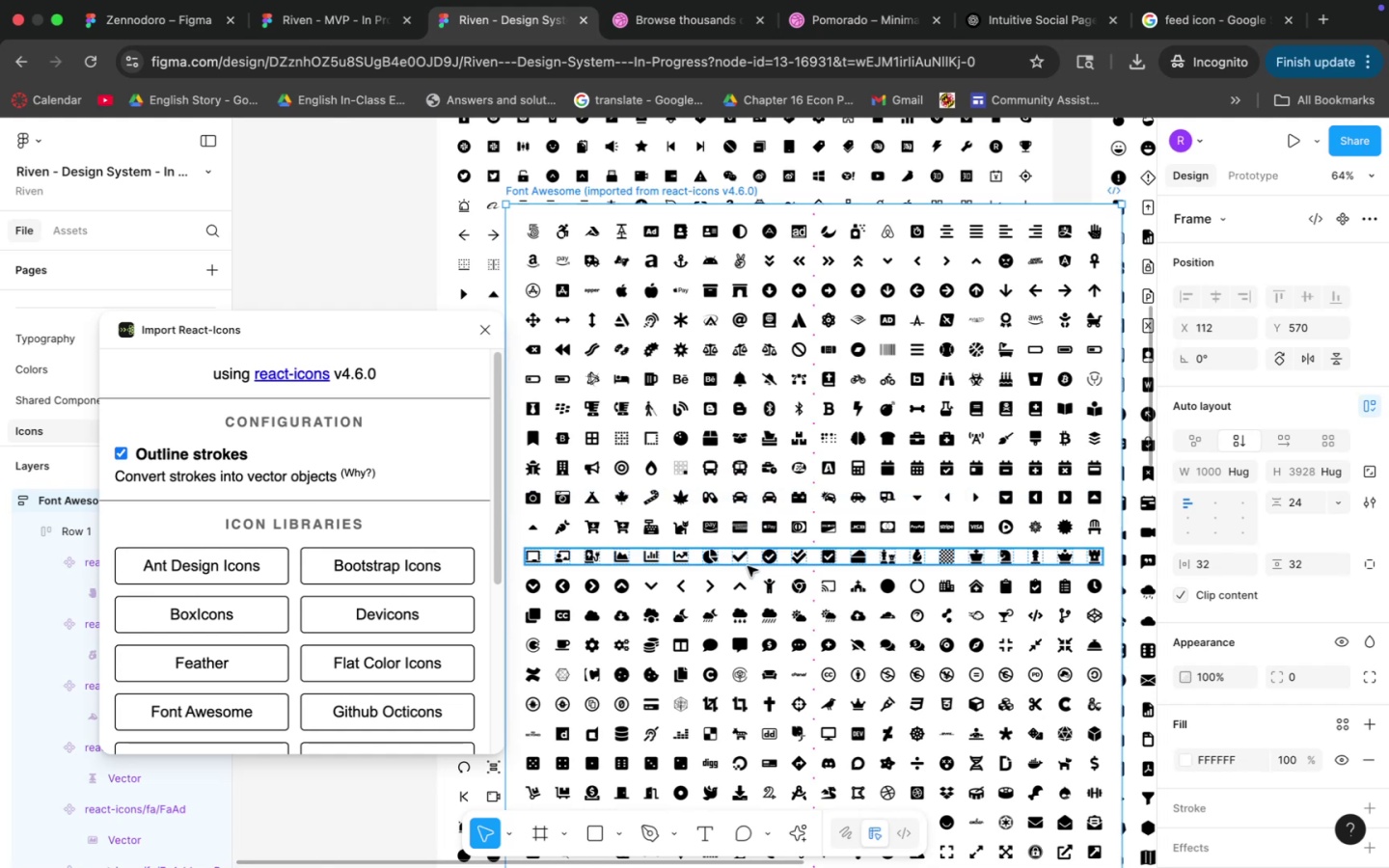 
left_click_drag(start_coordinate=[689, 501], to_coordinate=[735, 478])
 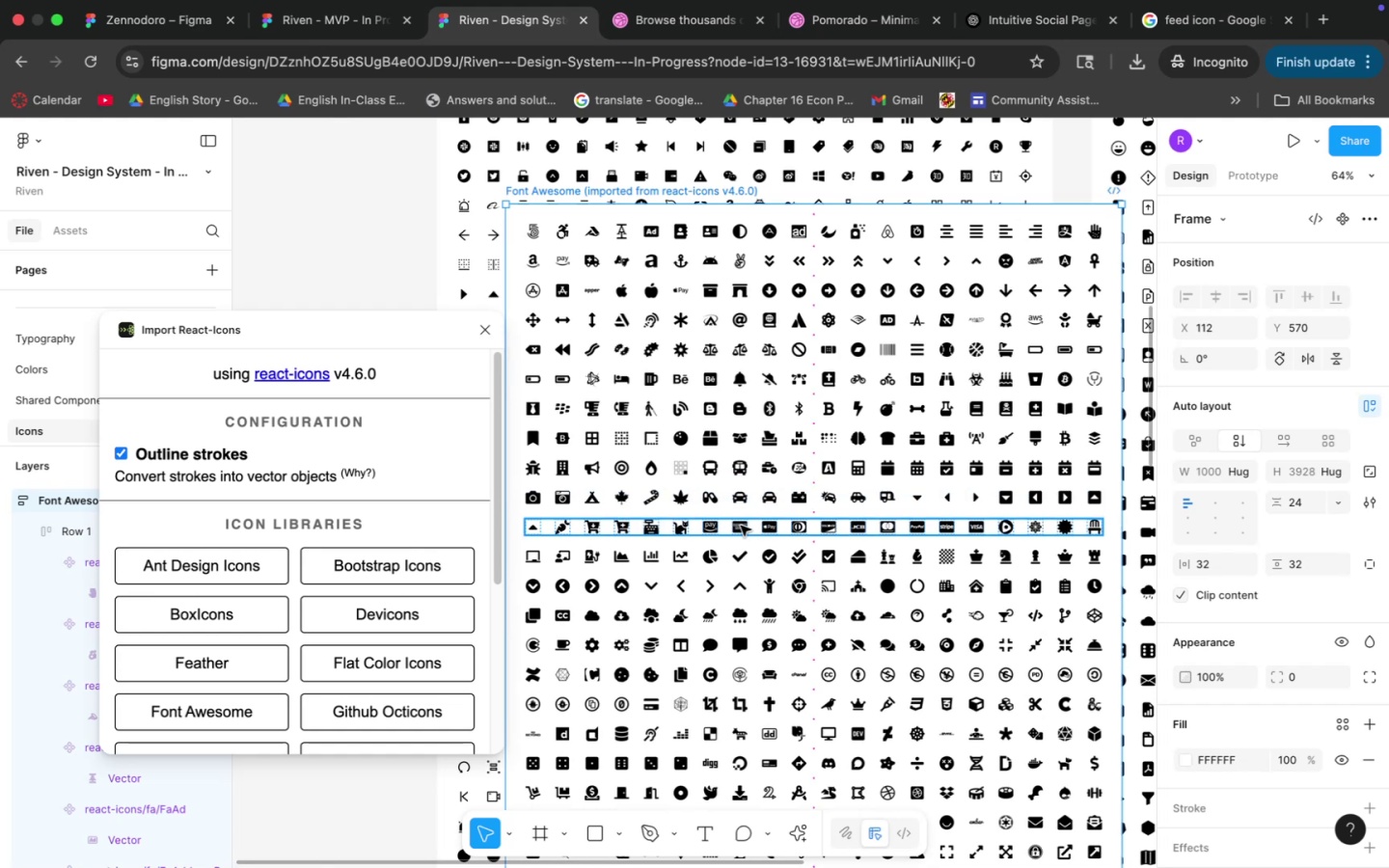 
hold_key(key=CommandLeft, duration=1.34)
scroll: coordinate [749, 570], scroll_direction: down, amount: 1.0
 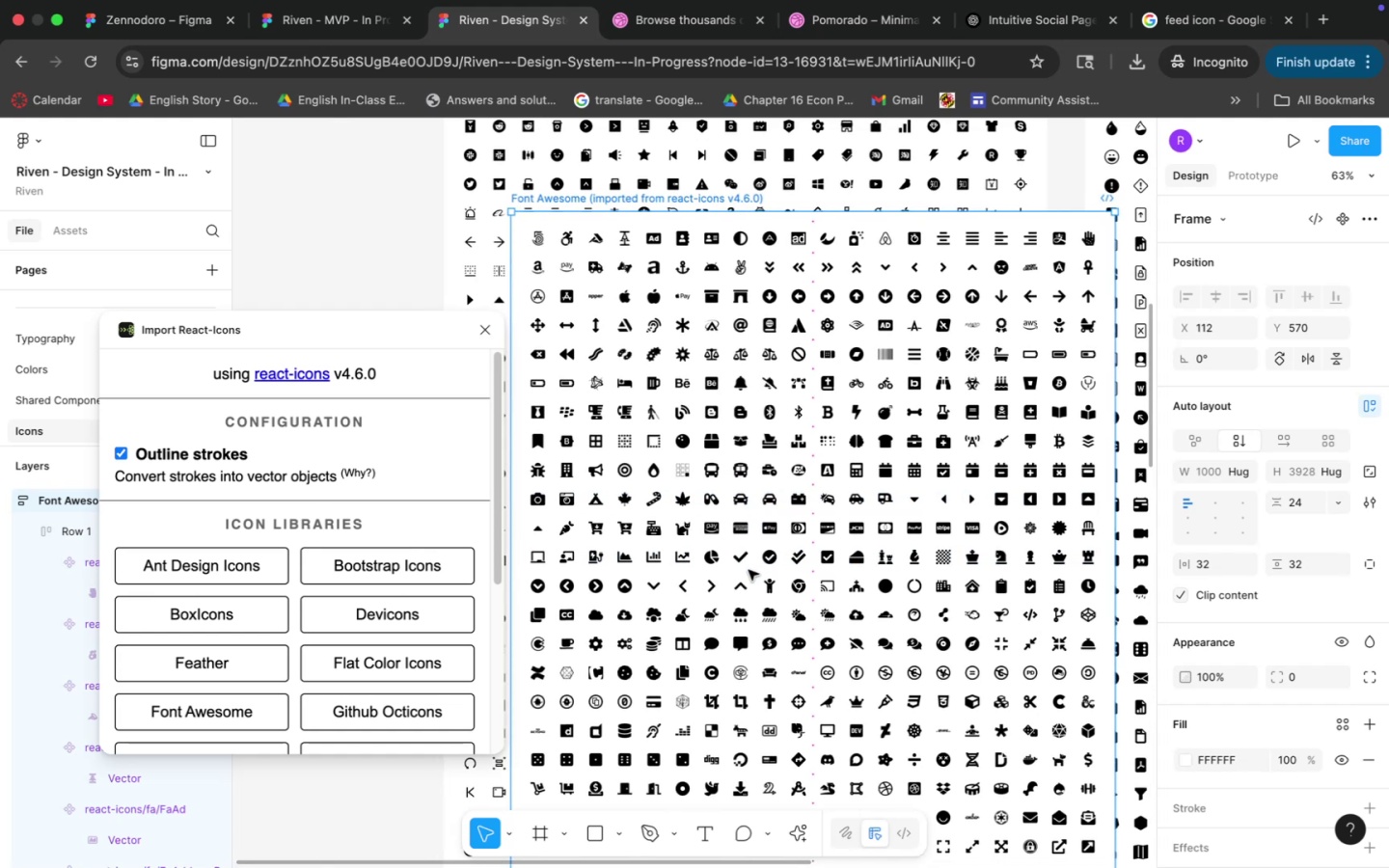 
scroll: coordinate [749, 570], scroll_direction: up, amount: 1.0
 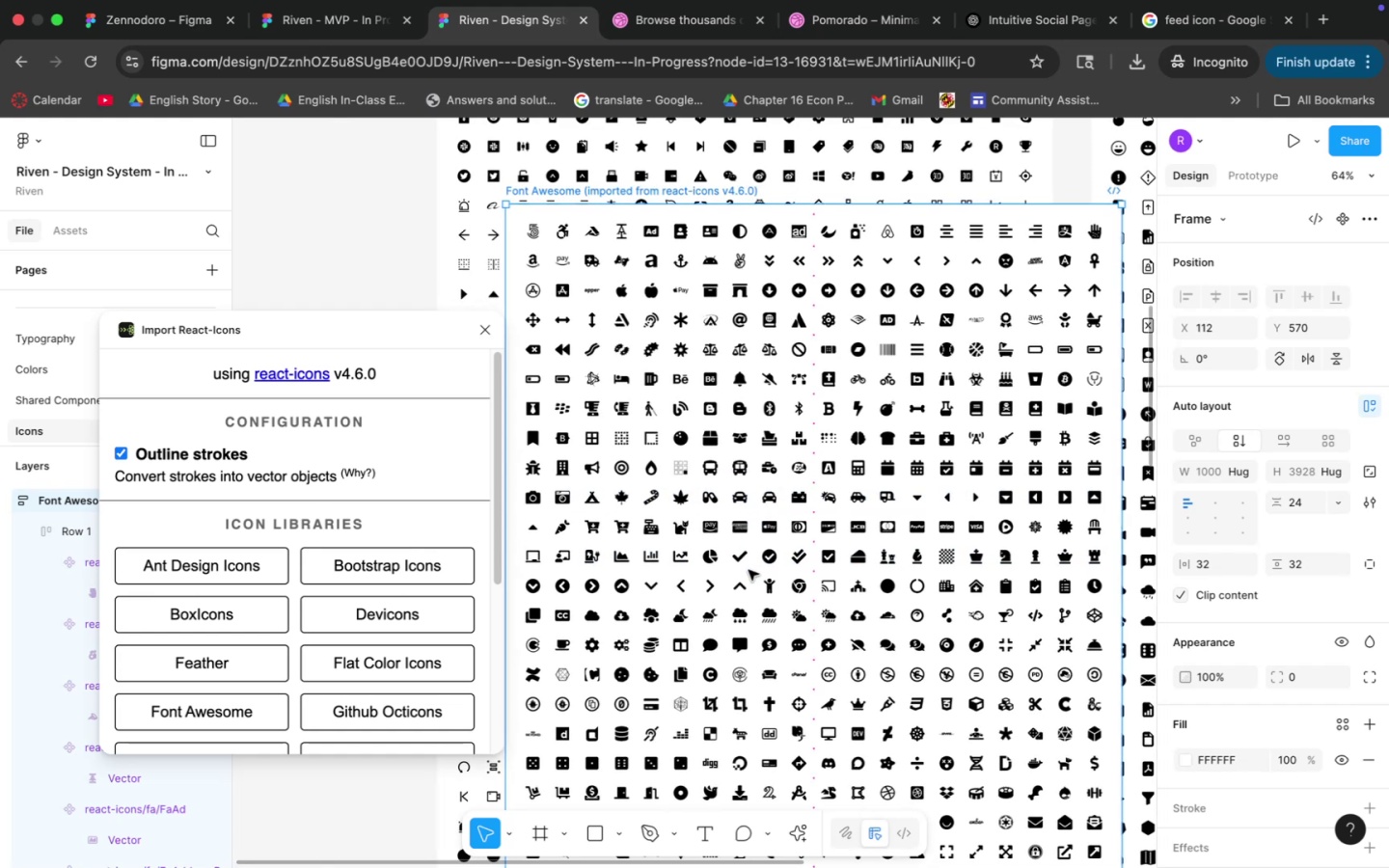 
hold_key(key=Space, duration=1.51)
 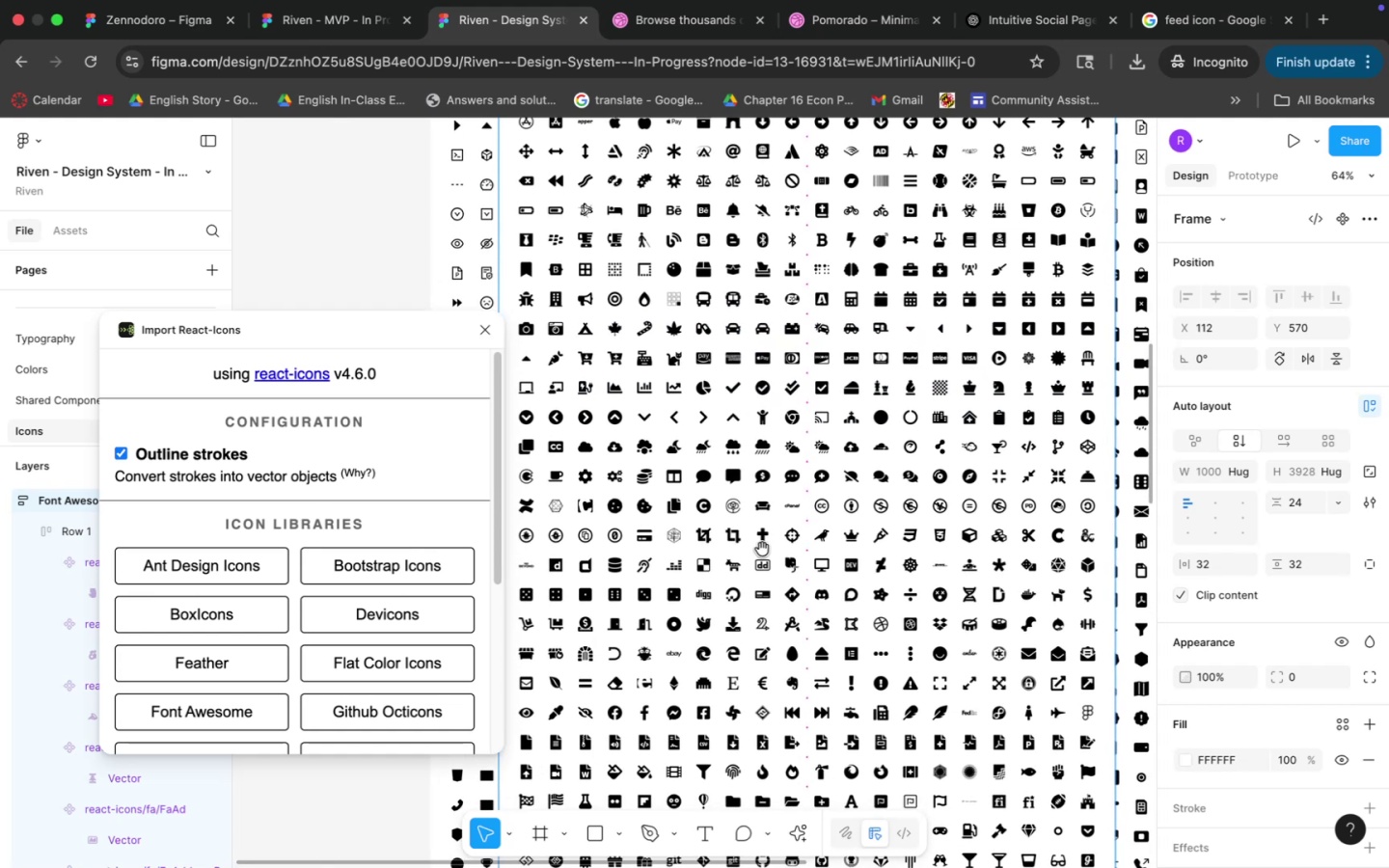 
left_click_drag(start_coordinate=[745, 581], to_coordinate=[739, 440])
 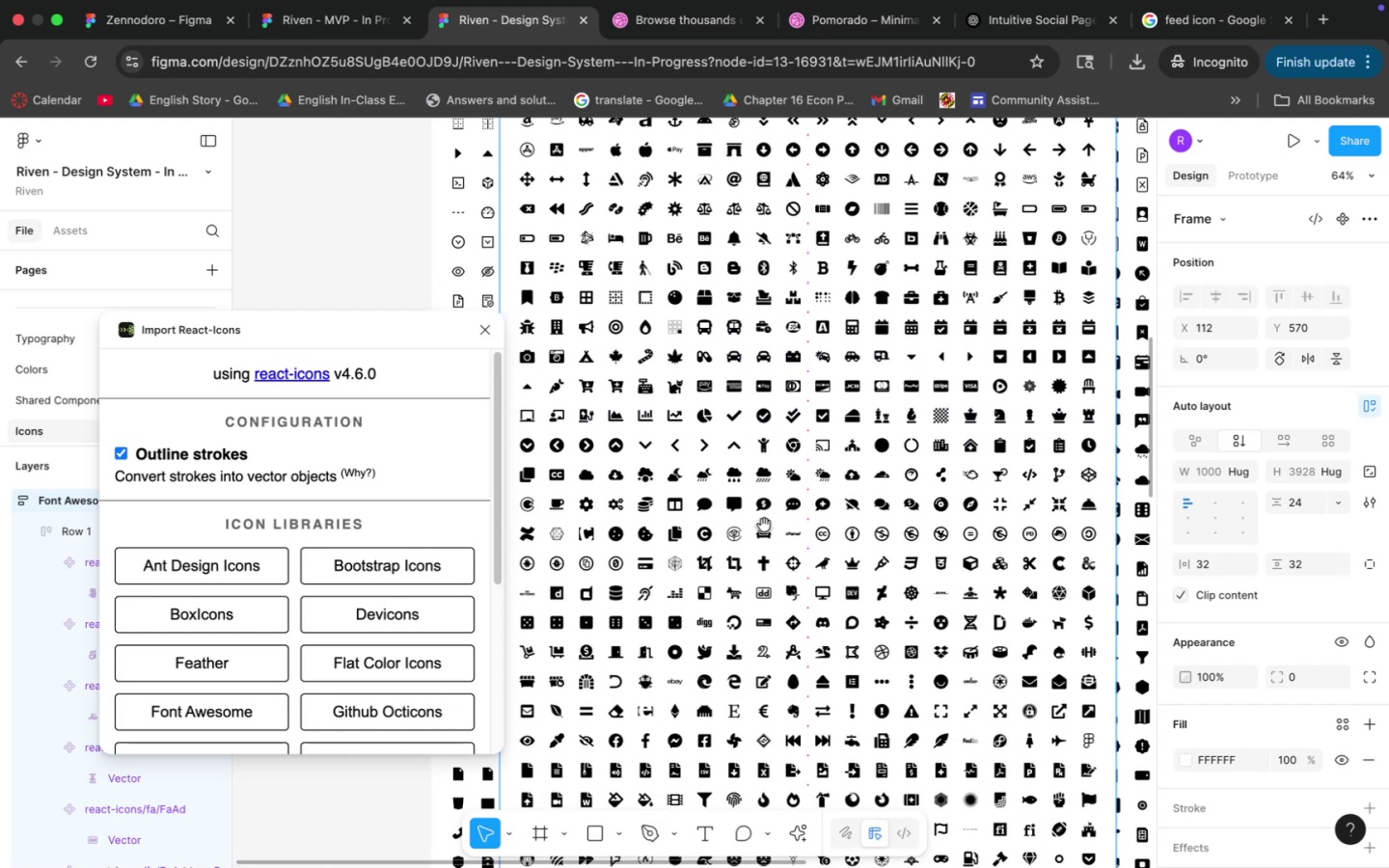 
left_click_drag(start_coordinate=[764, 527], to_coordinate=[763, 499])
 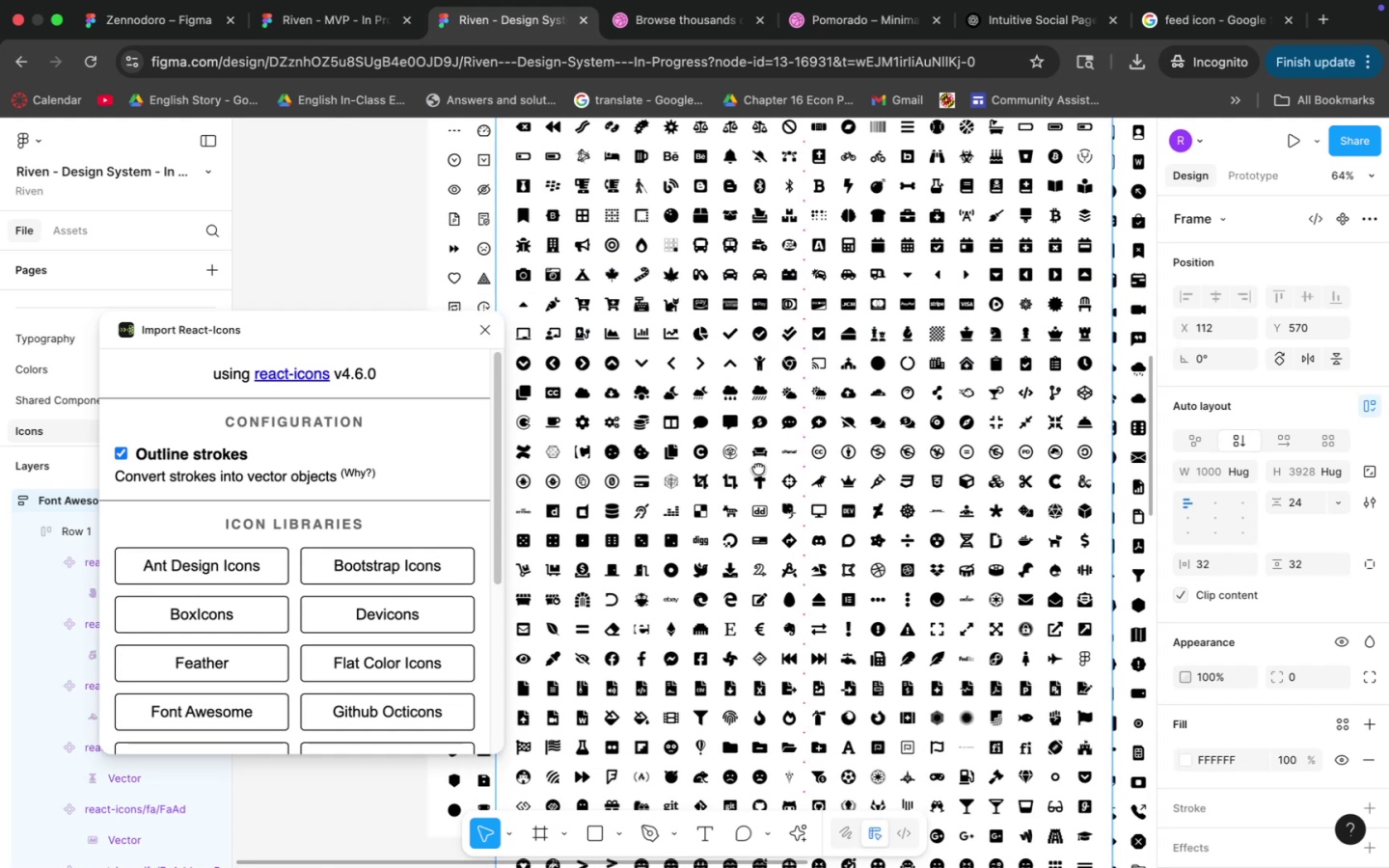 
hold_key(key=Space, duration=1.51)
 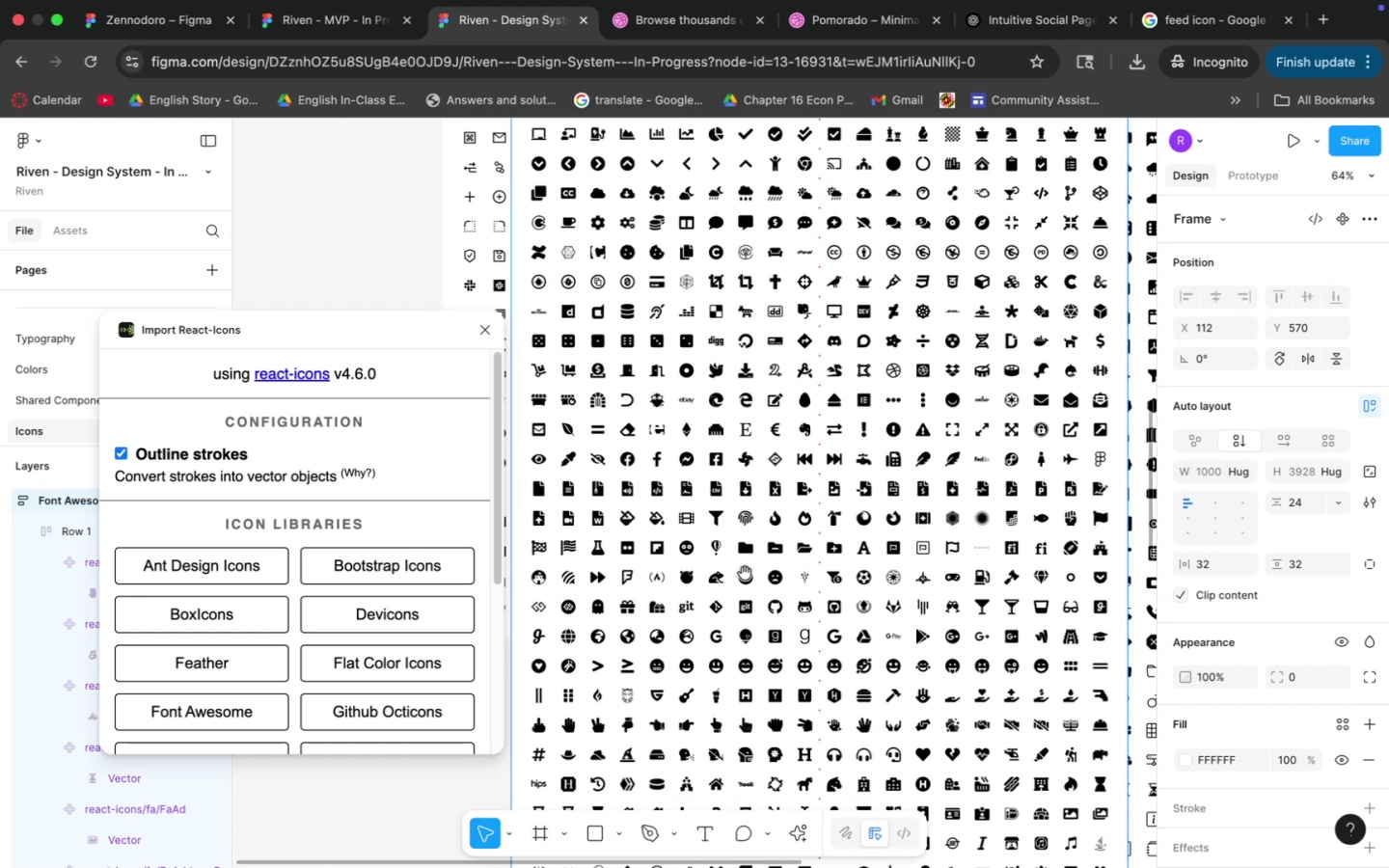 
left_click_drag(start_coordinate=[762, 547], to_coordinate=[758, 459])
 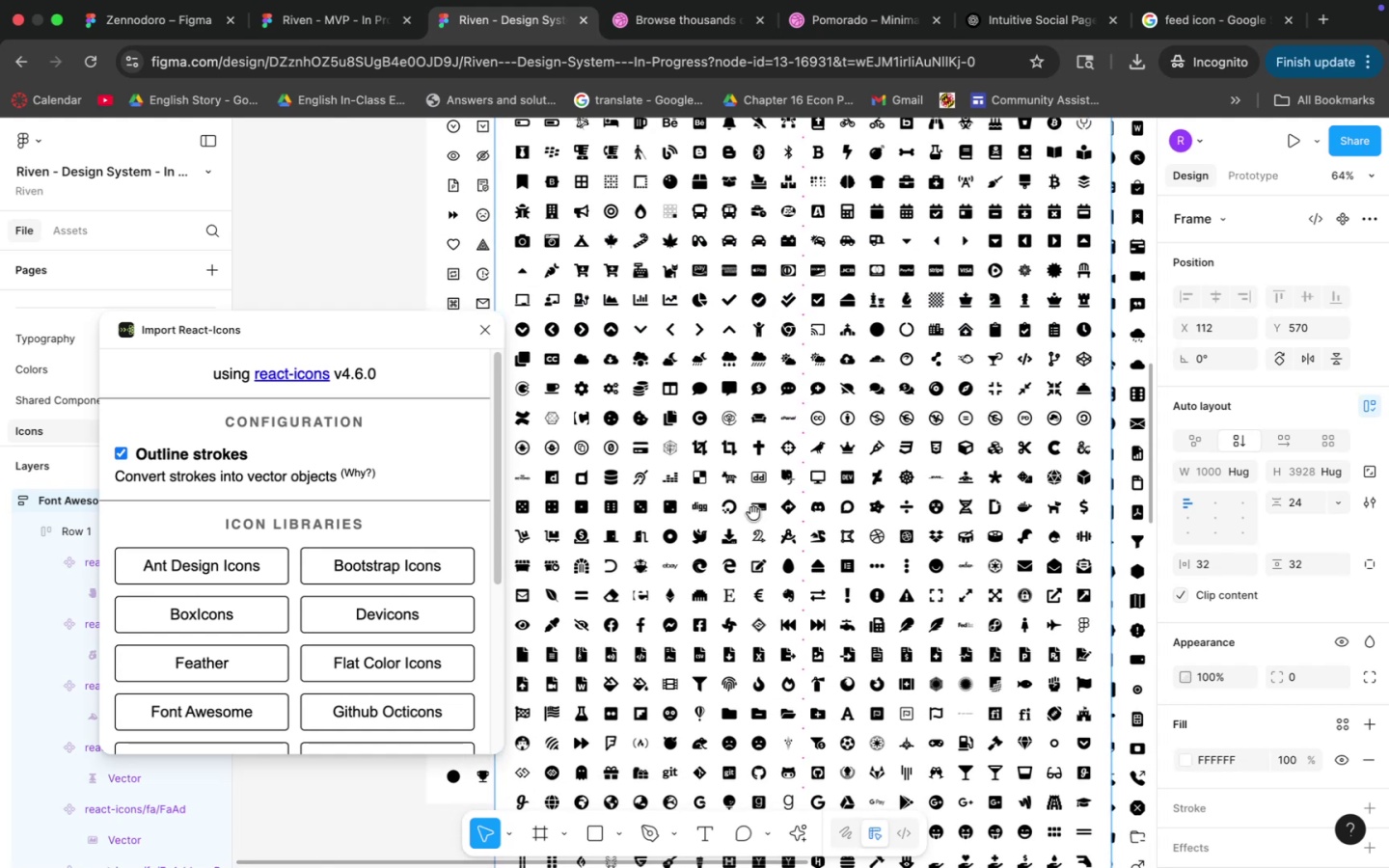 
left_click_drag(start_coordinate=[746, 558], to_coordinate=[767, 475])
 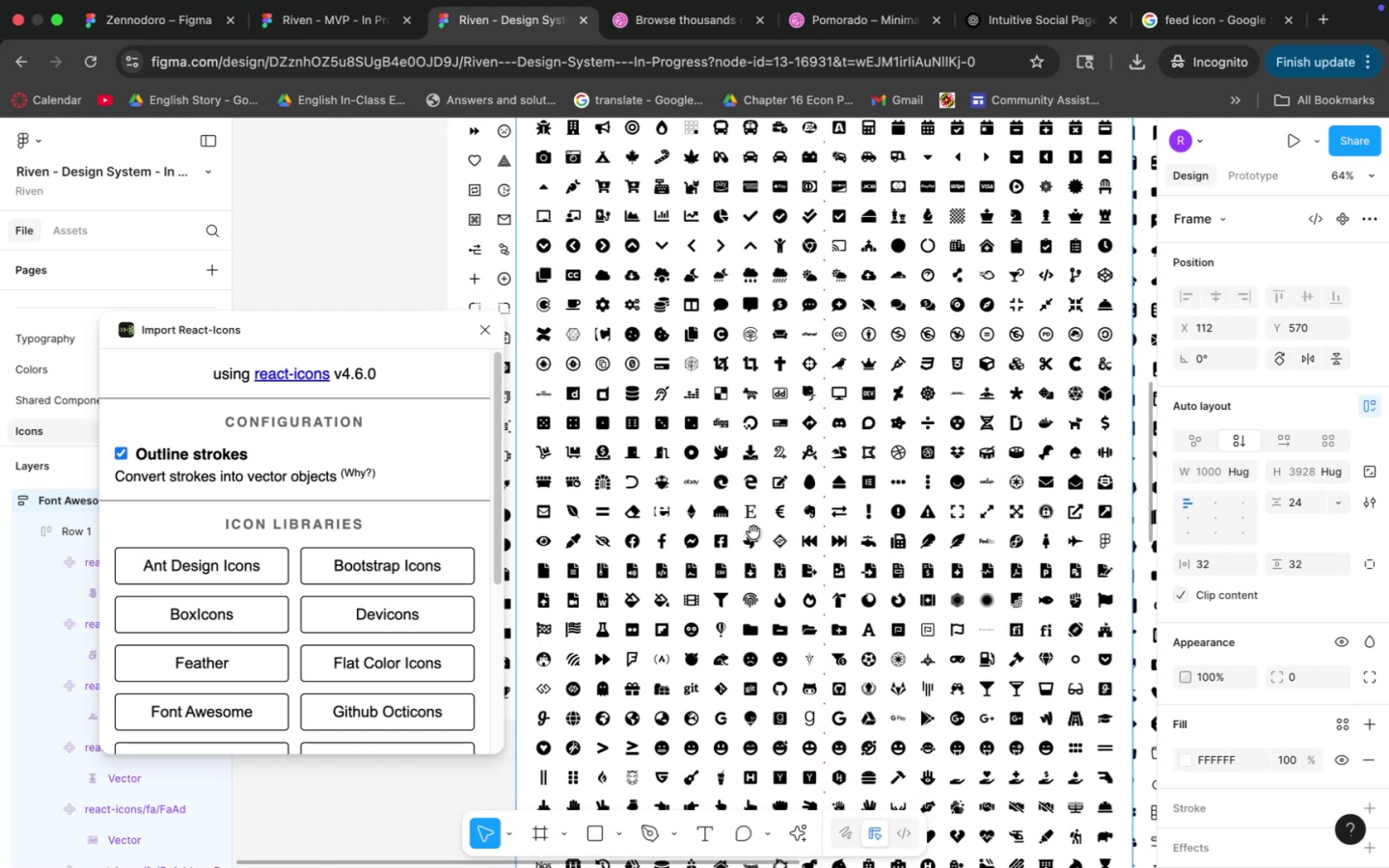 
left_click_drag(start_coordinate=[751, 552], to_coordinate=[747, 470])
 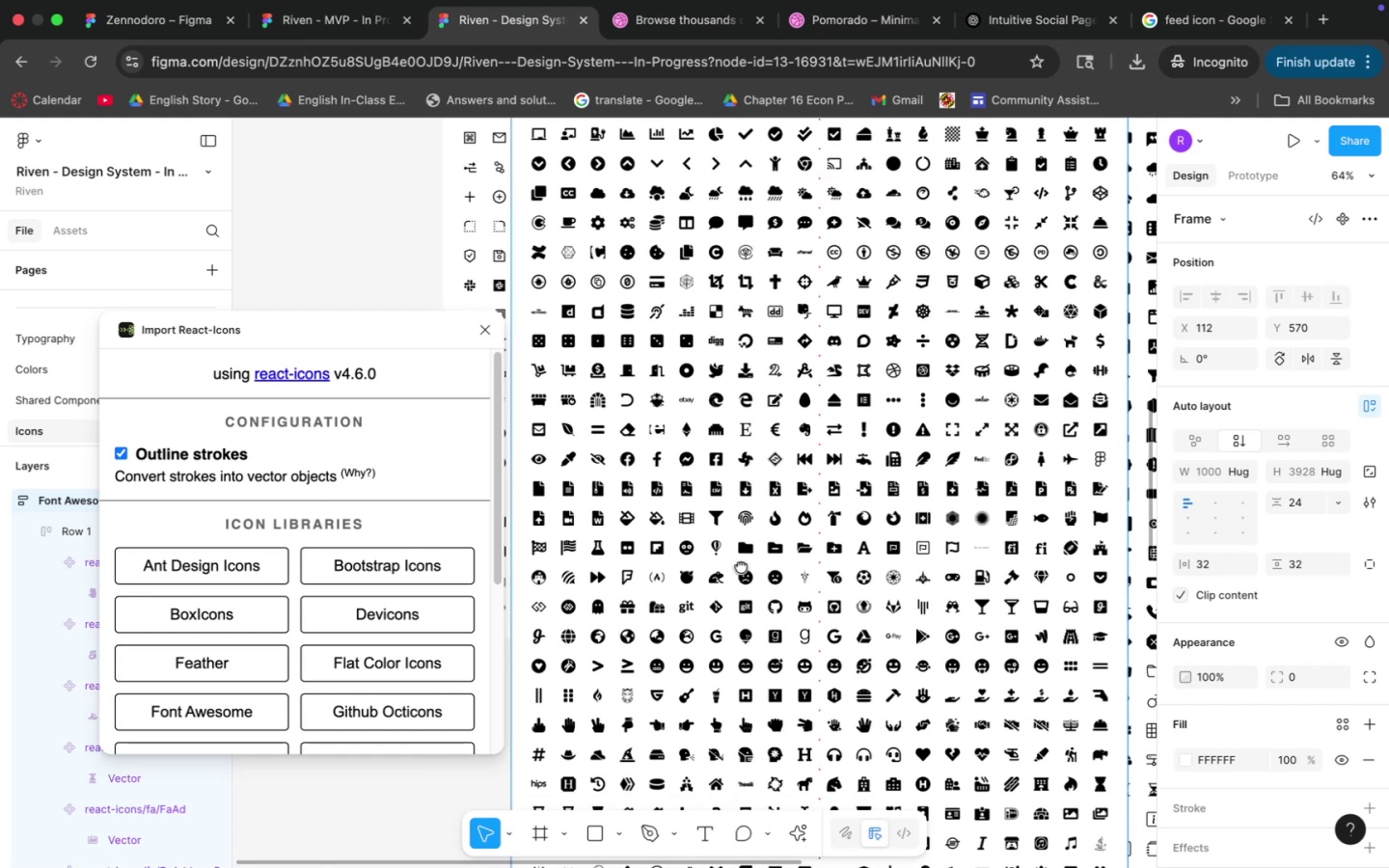 
hold_key(key=Space, duration=1.51)
 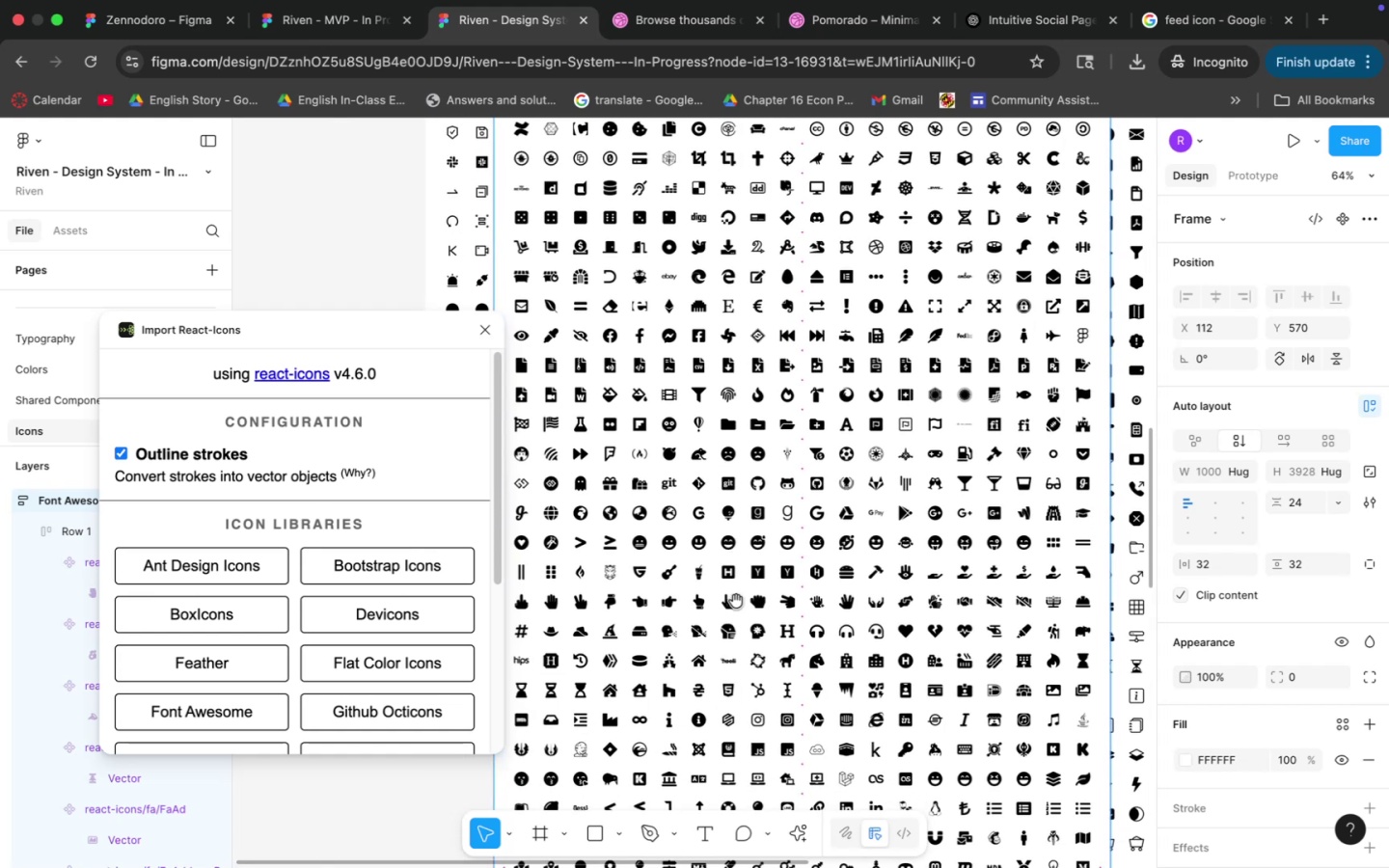 
left_click_drag(start_coordinate=[744, 578], to_coordinate=[735, 506])
 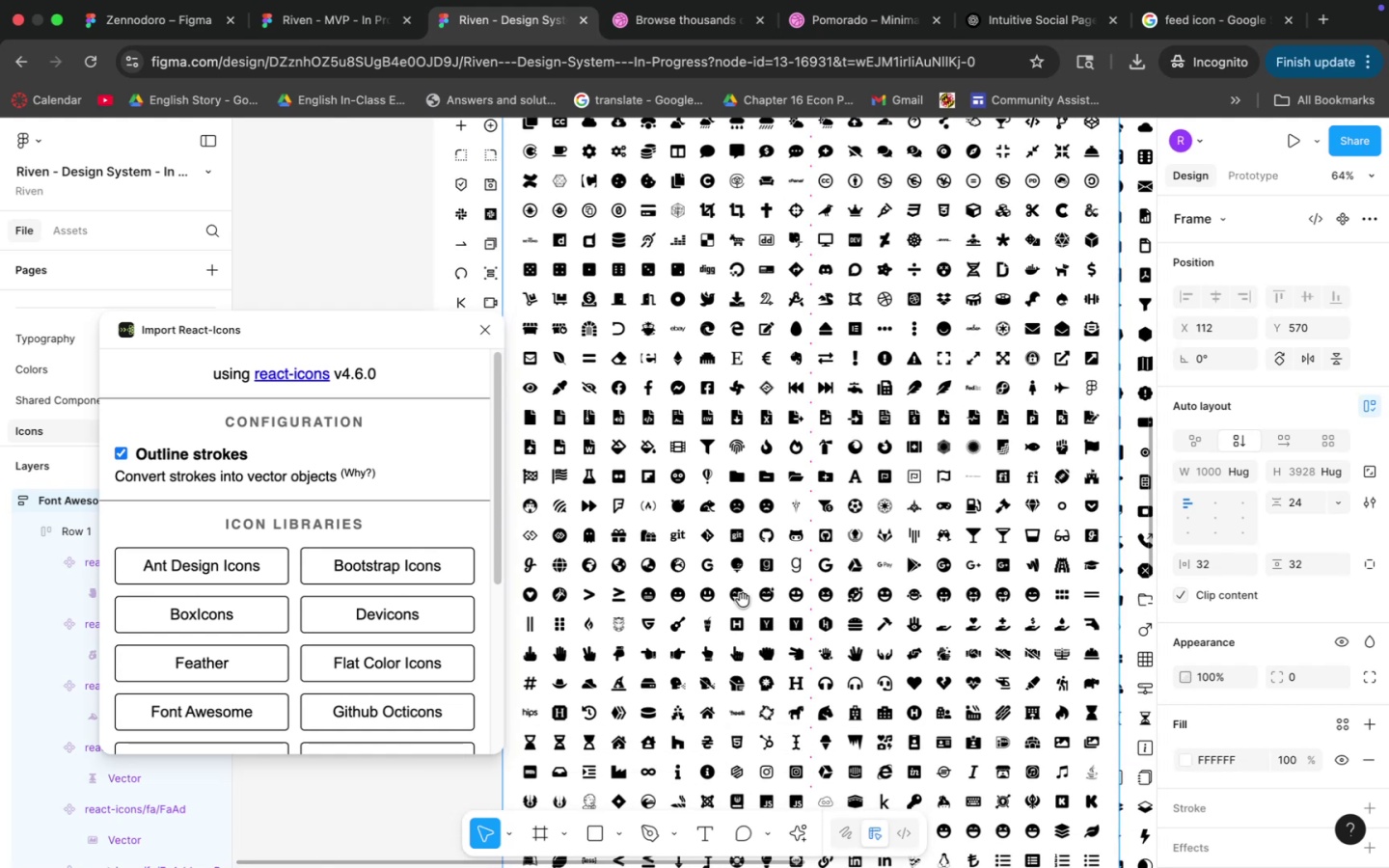 
left_click_drag(start_coordinate=[743, 600], to_coordinate=[734, 548])
 